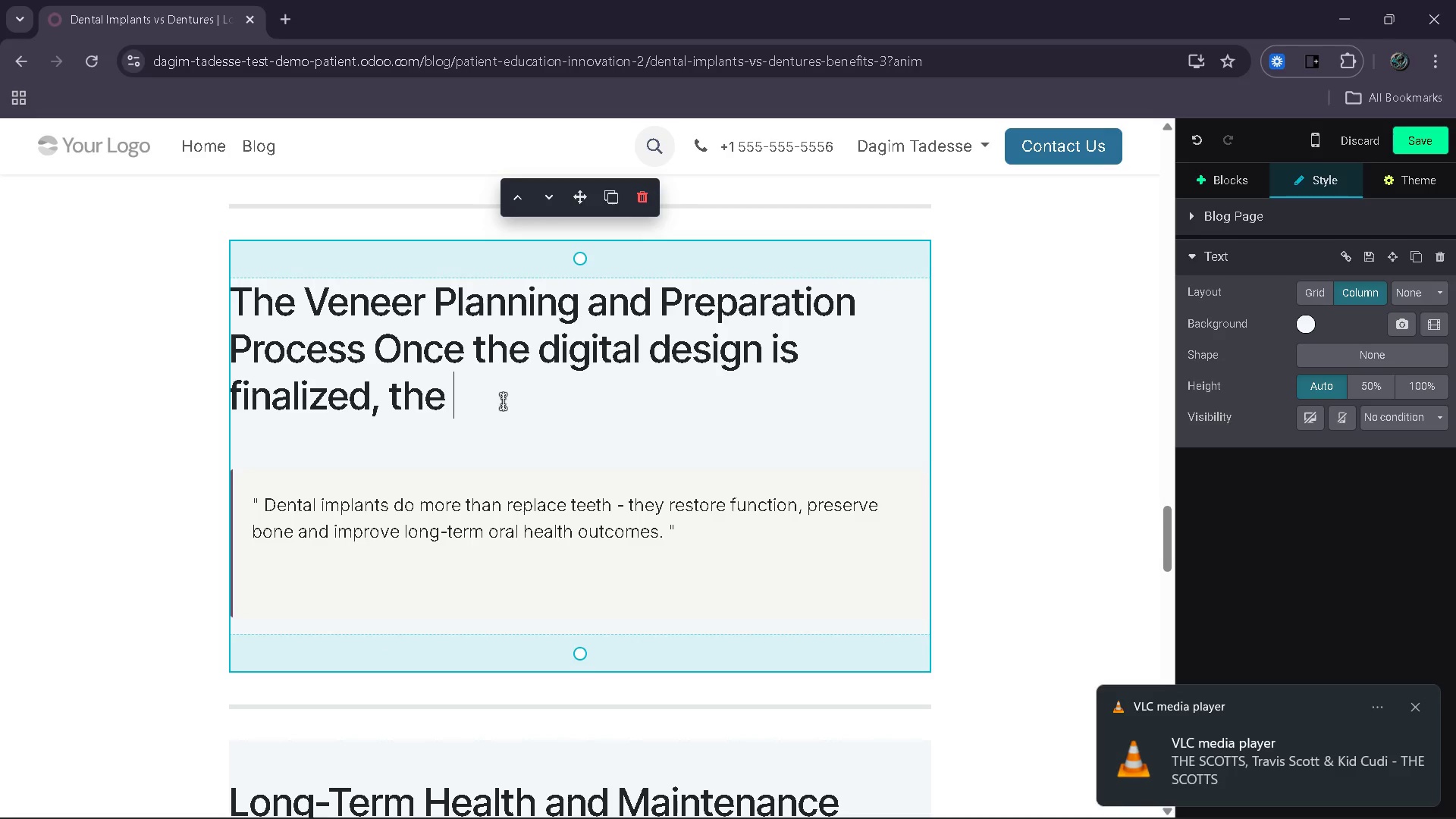 
wait(14.53)
 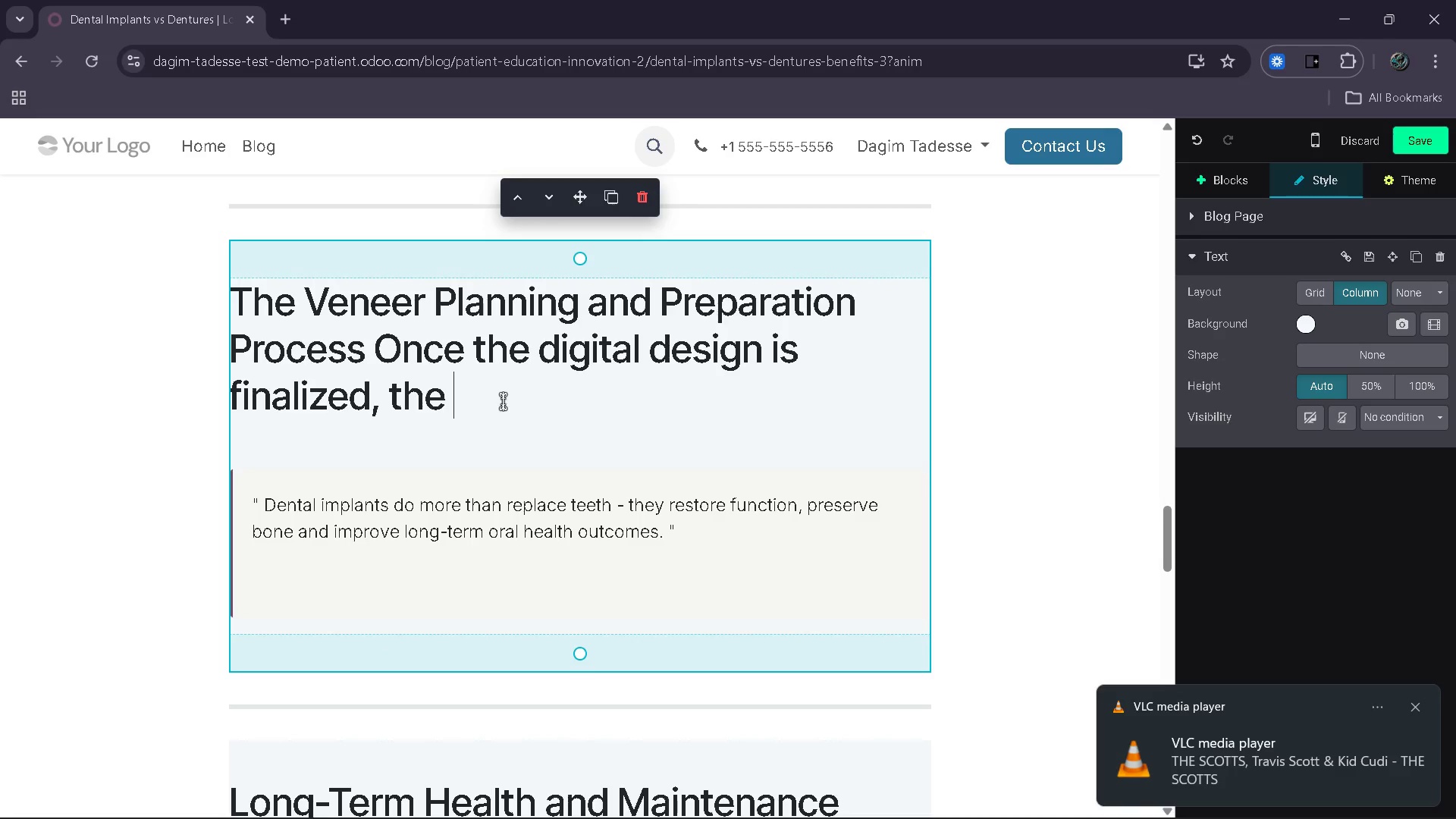 
left_click([378, 341])
 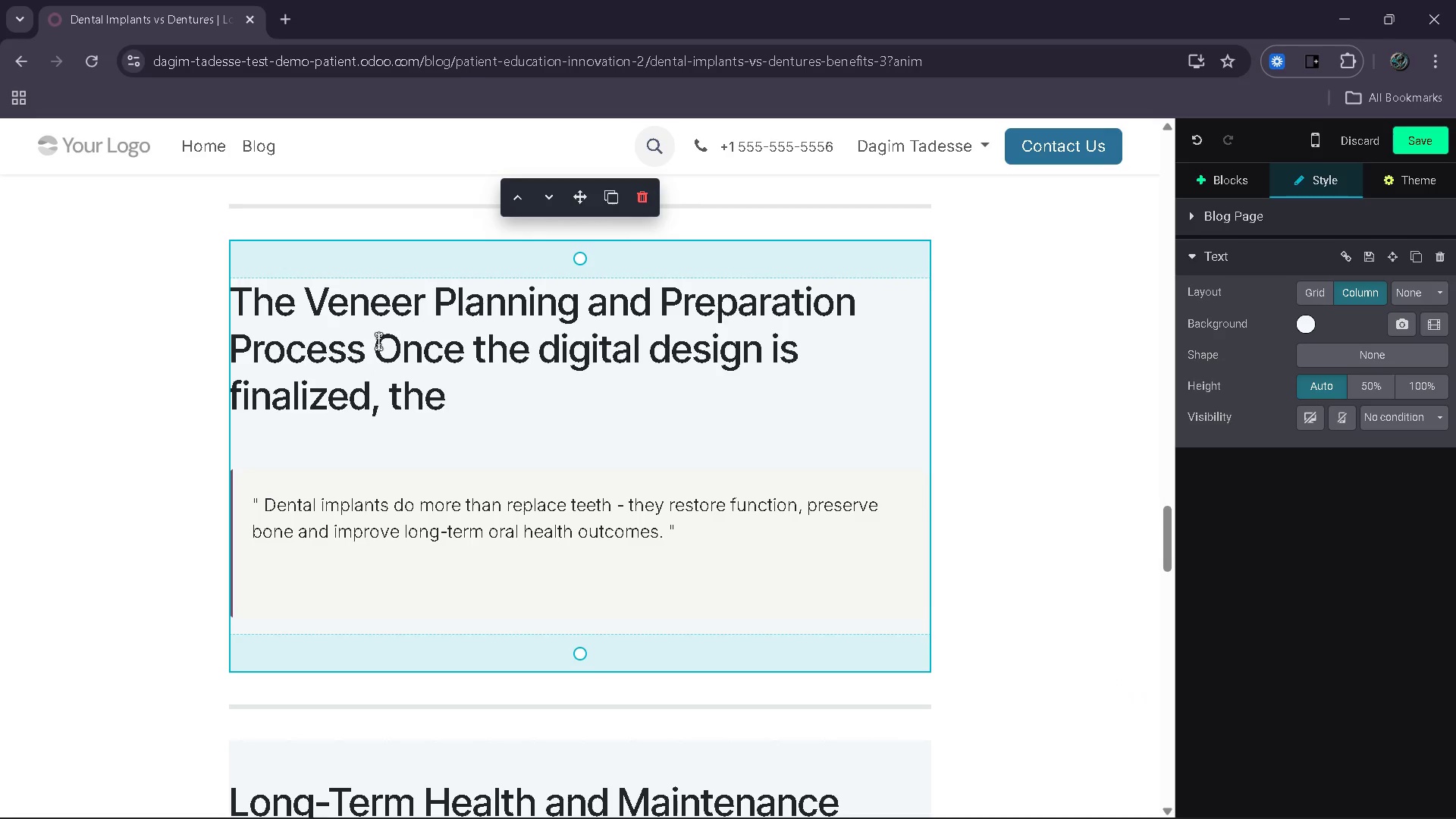 
key(Backslash)
 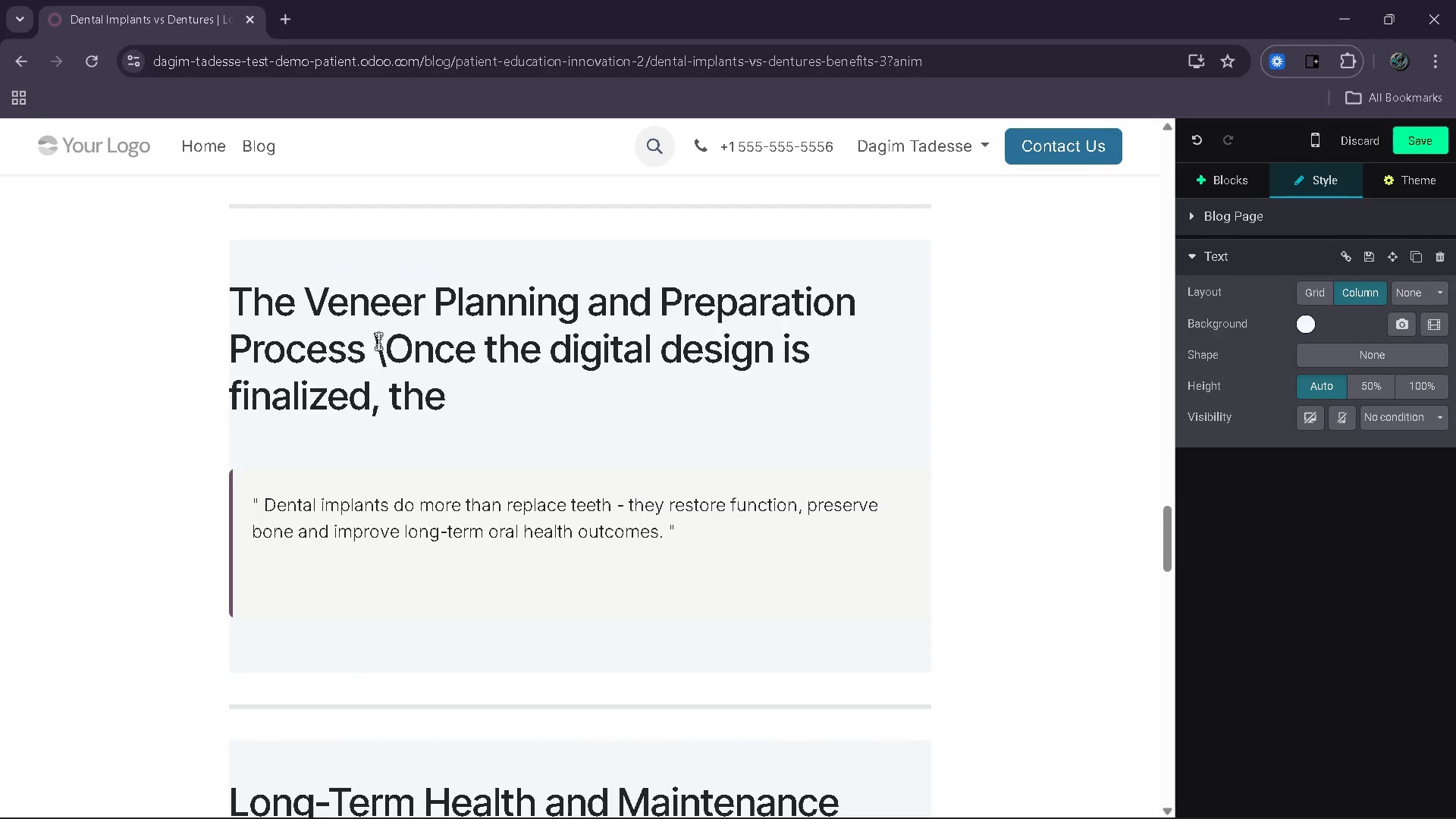 
key(Backspace)
 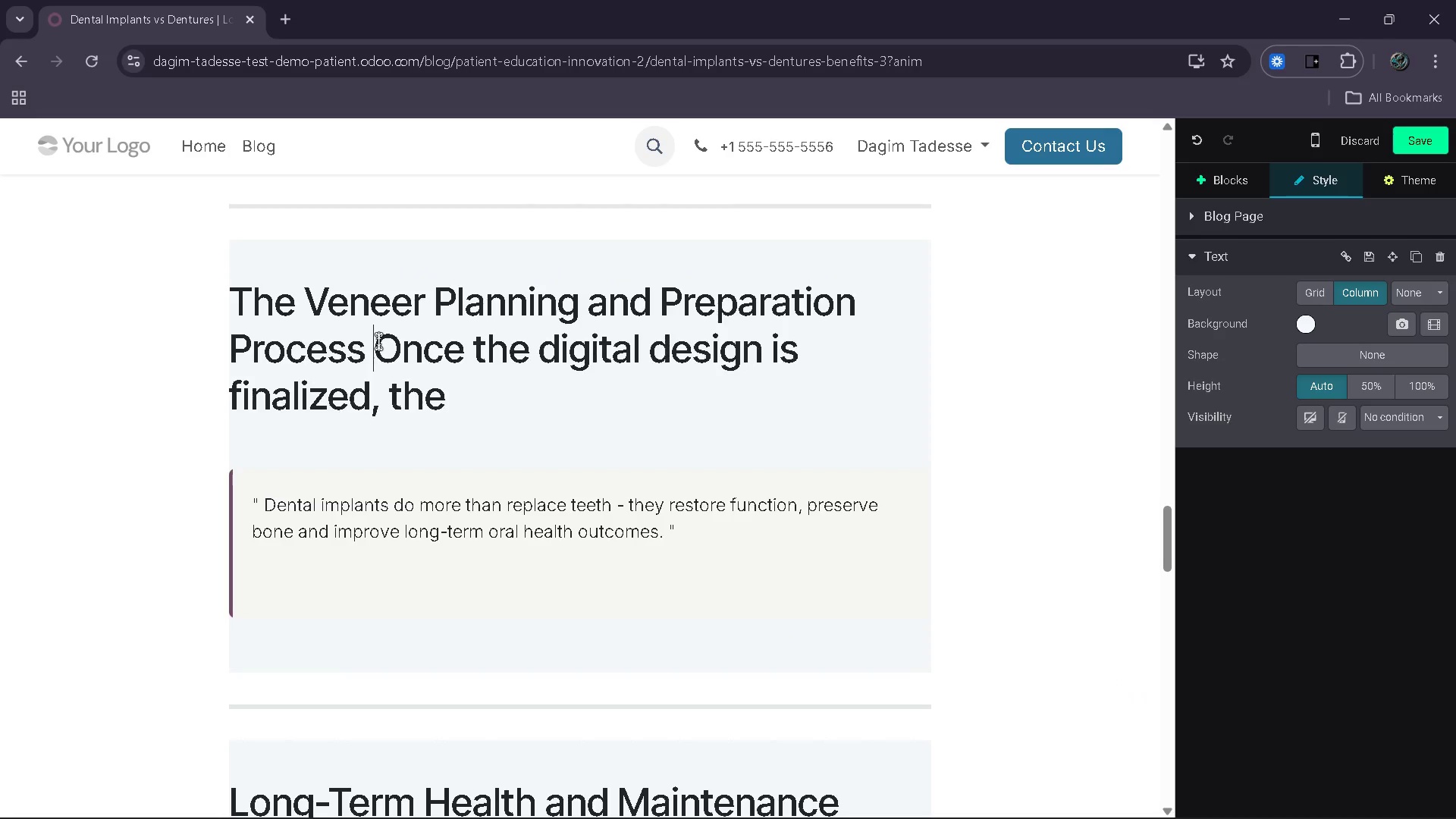 
key(Enter)
 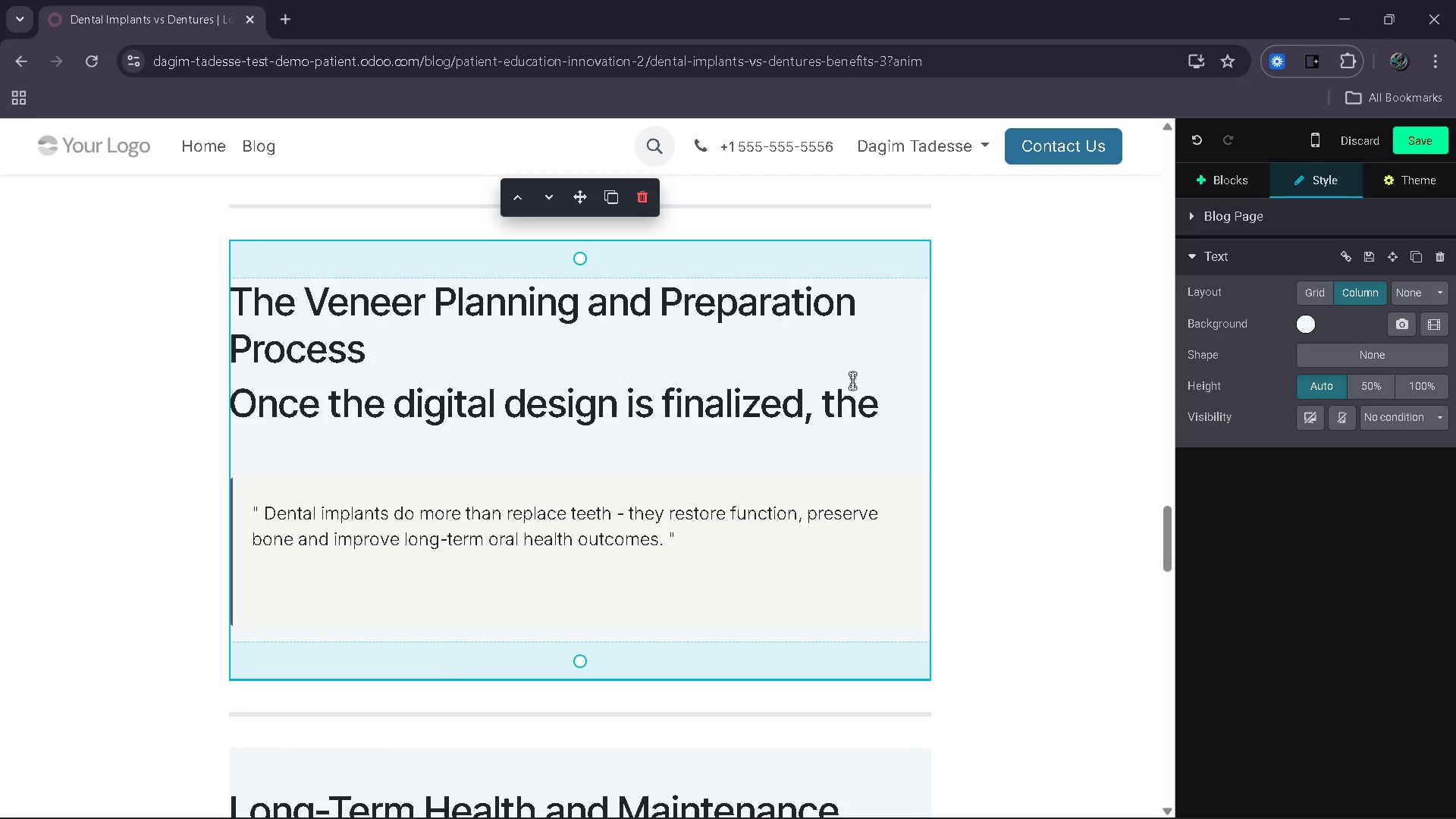 
left_click_drag(start_coordinate=[896, 401], to_coordinate=[242, 410])
 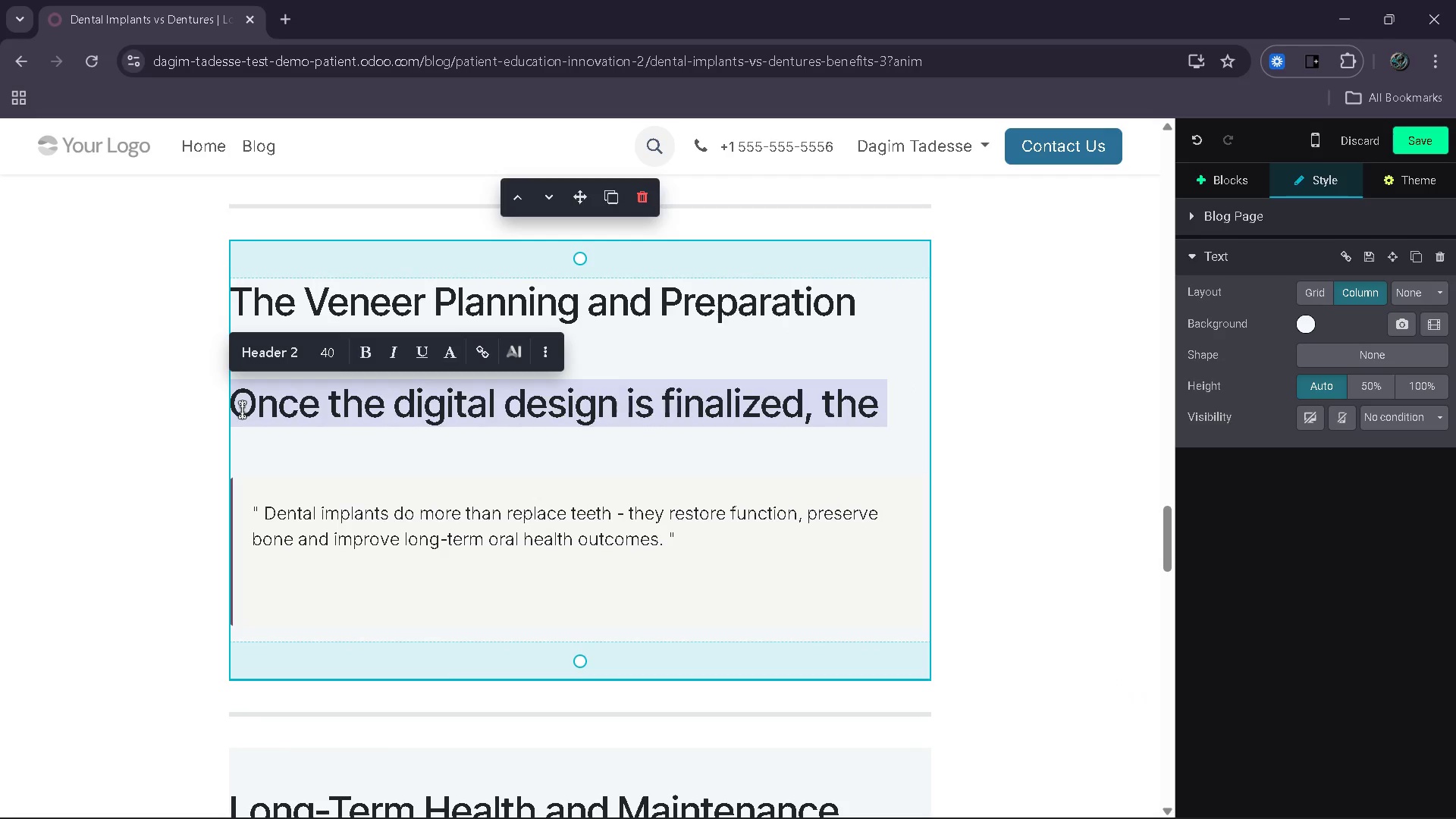 
key(Backspace)
 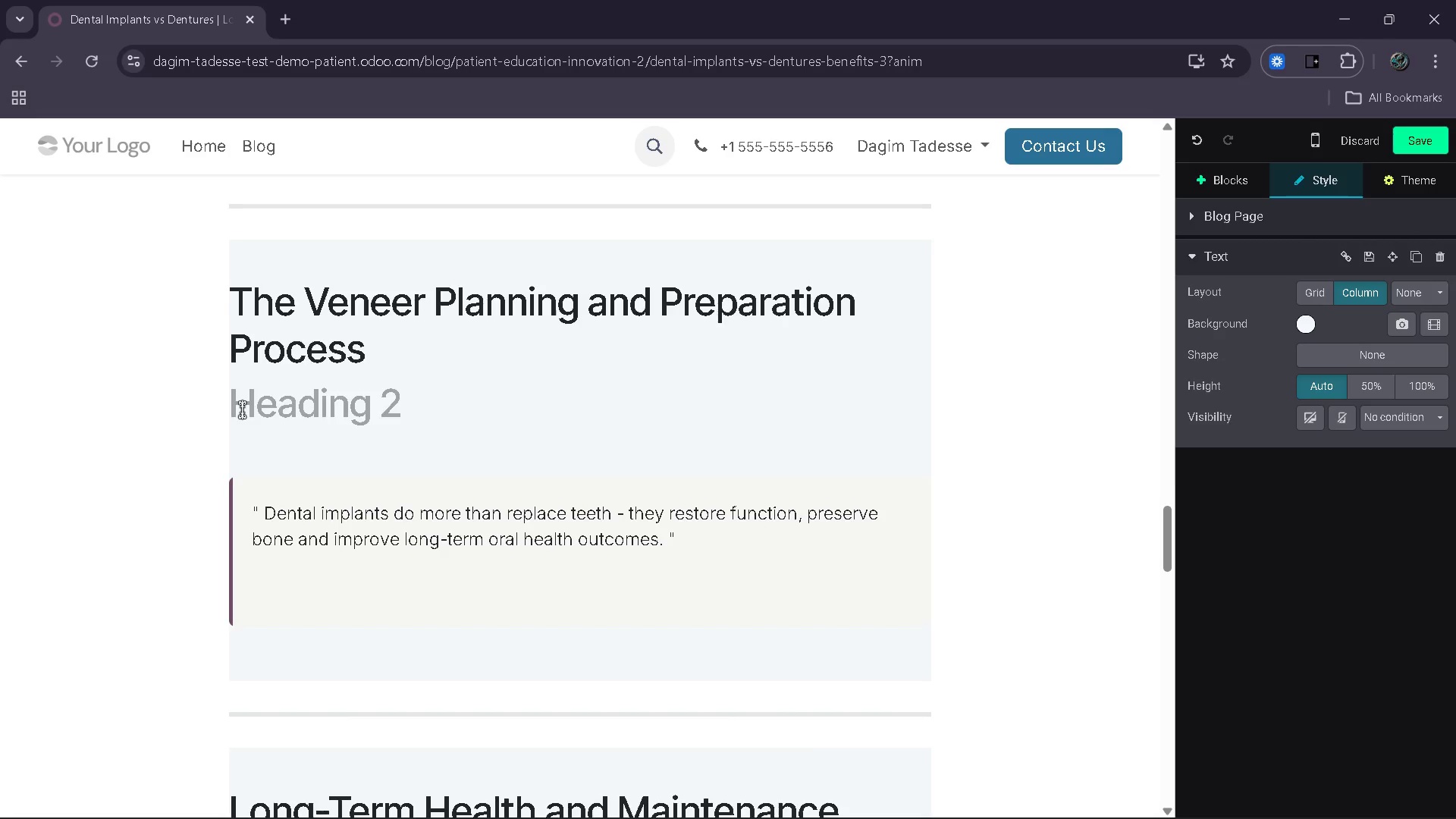 
key(Backspace)
 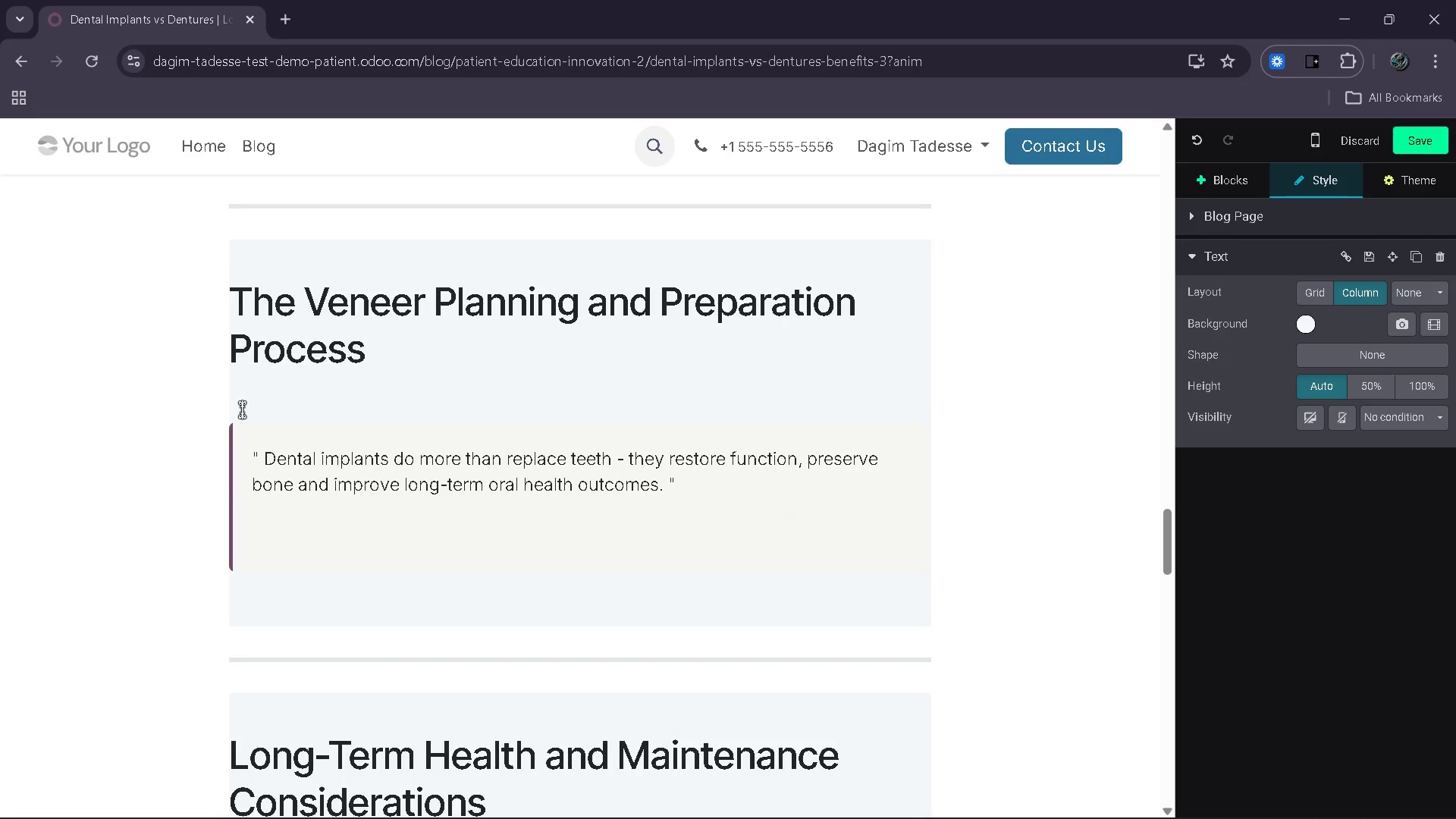 
key(Enter)
 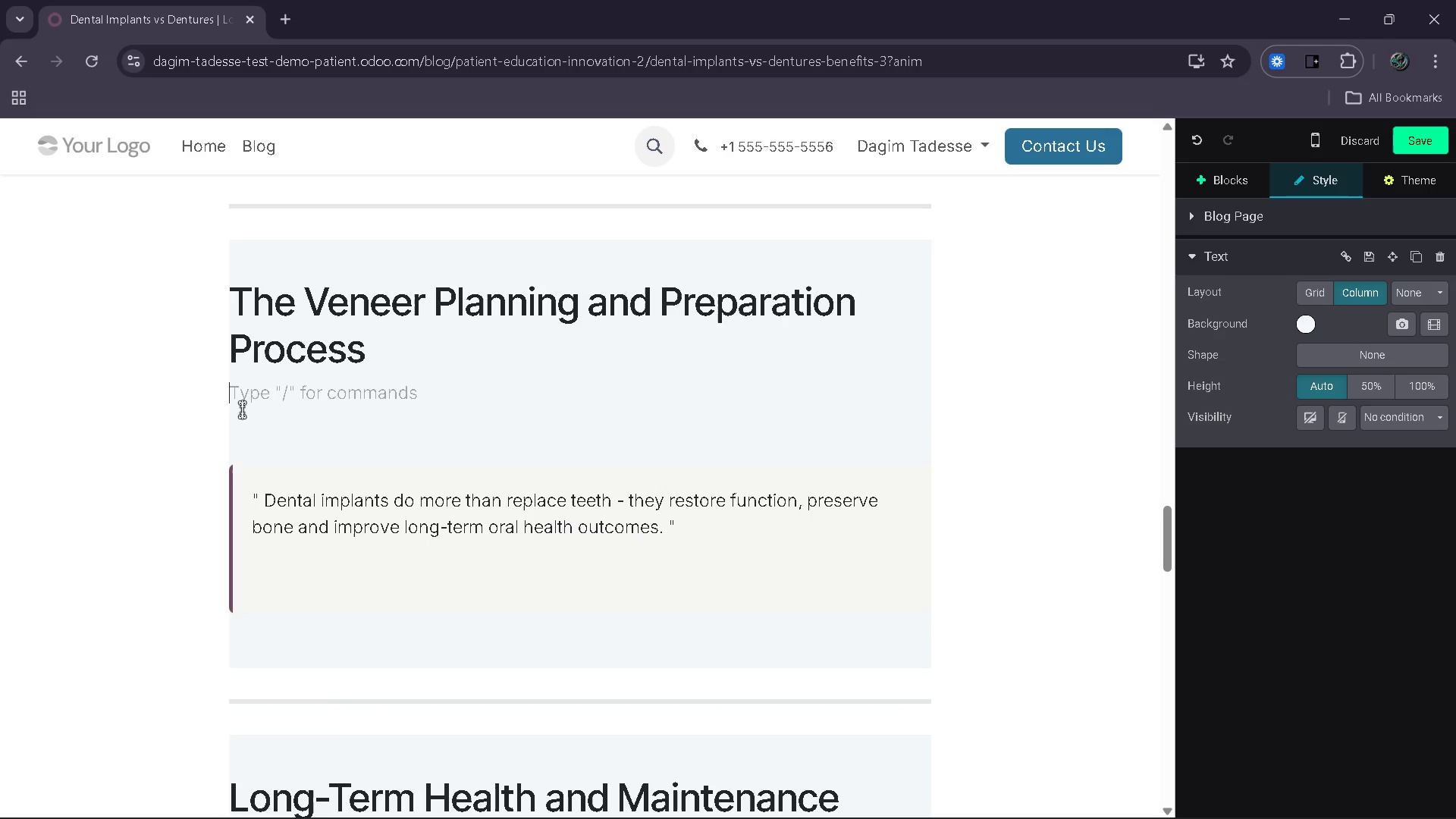 
type(On)
 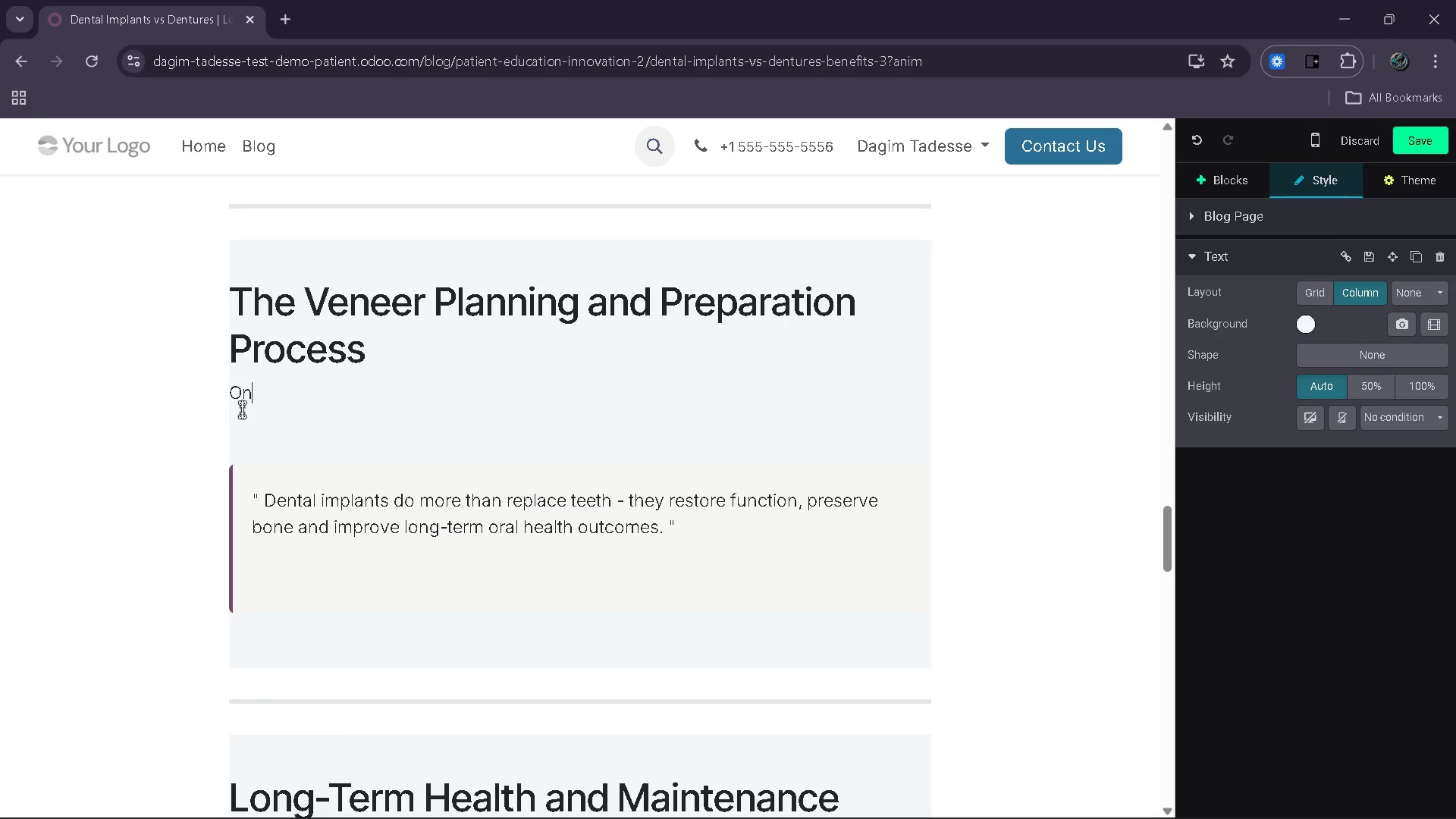 
type(ce the digital design is finalized )
 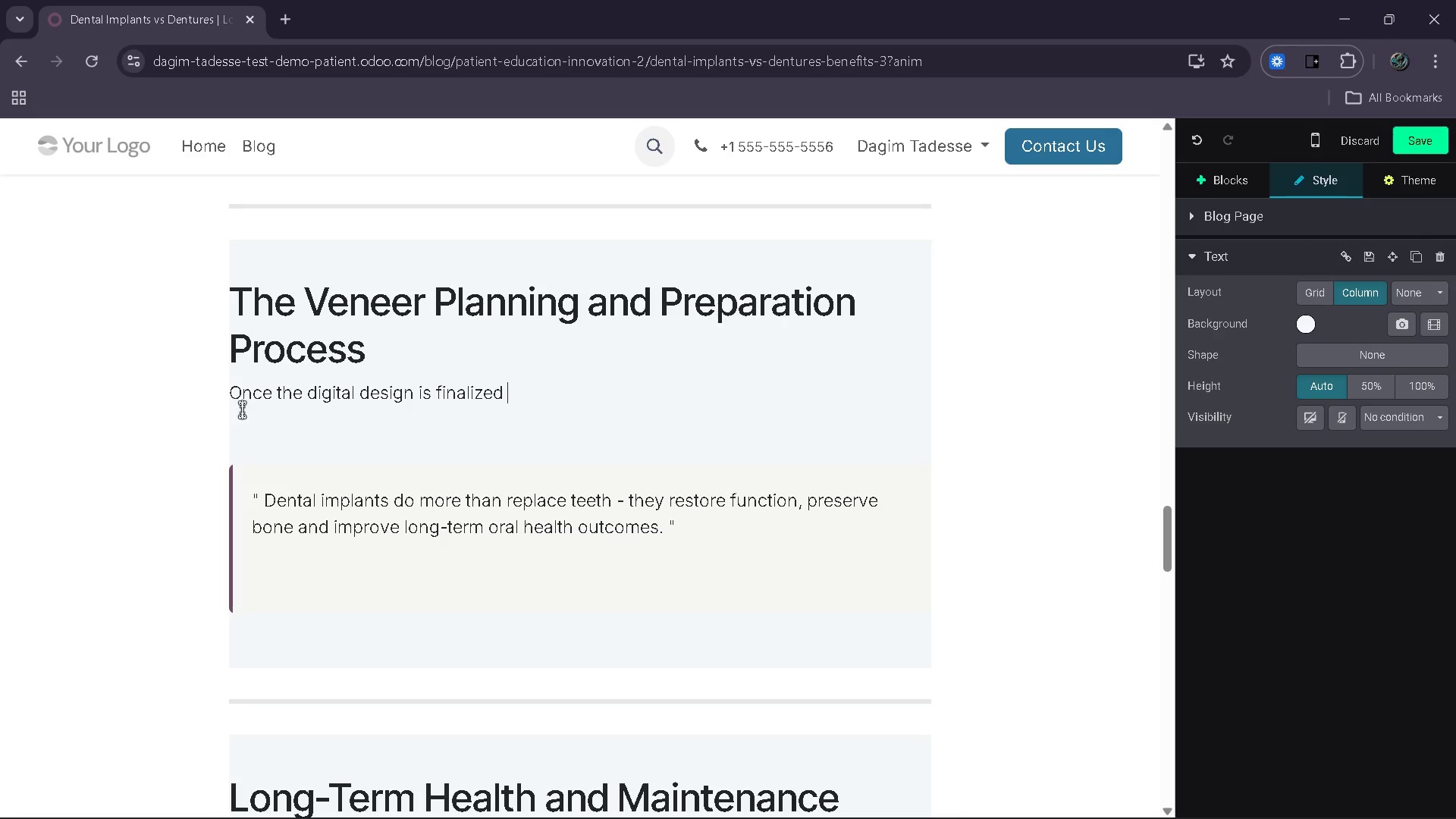 
wait(8.08)
 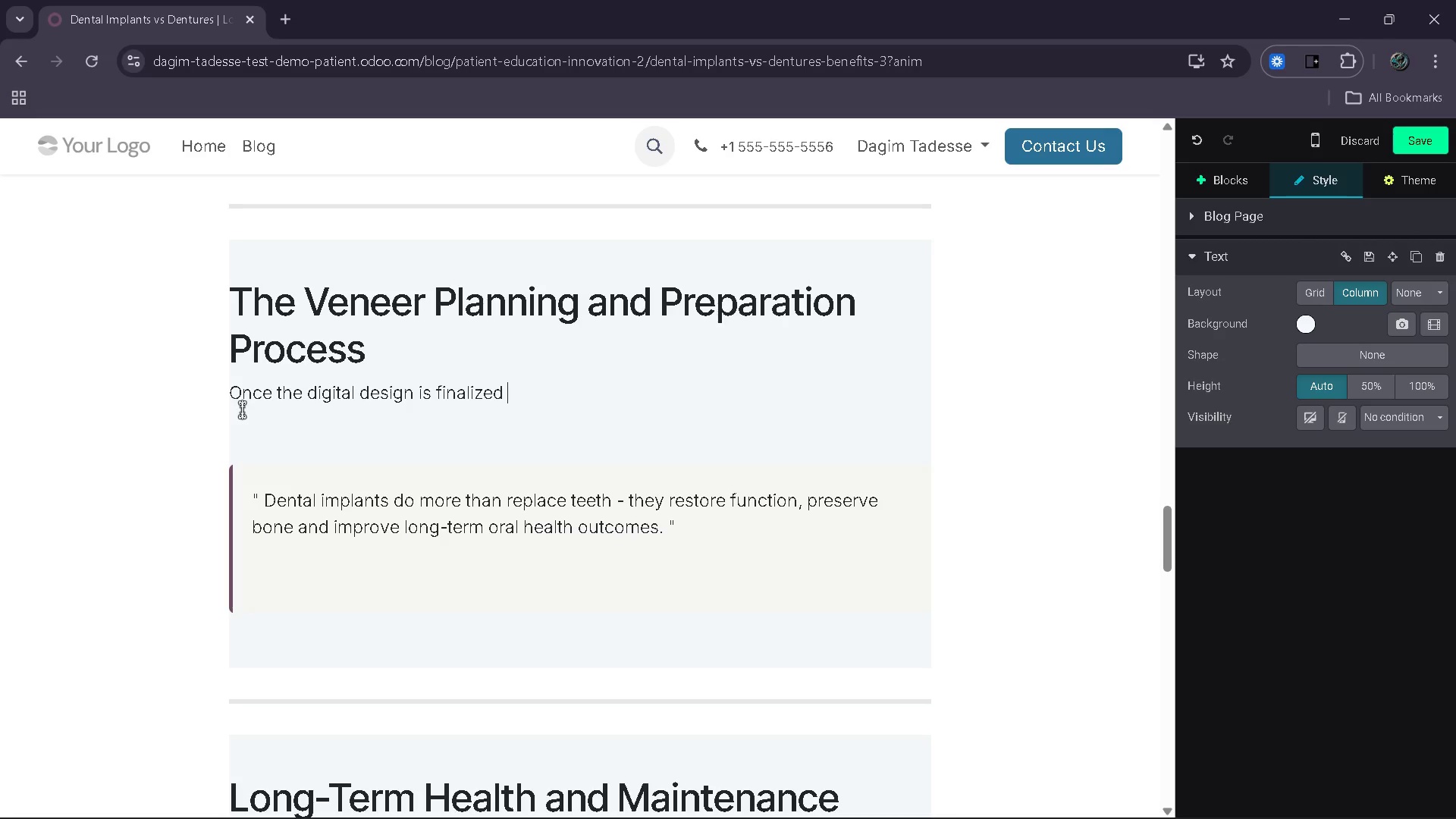 
type(, the treatment moves into the preparation pah\\)
key(Backspace)
key(Backspace)
key(Backspace)
key(Backspace)
type(hase )
key(Backspace)
type(. Mina)
key(Backspace)
type(imal tooth pre)
 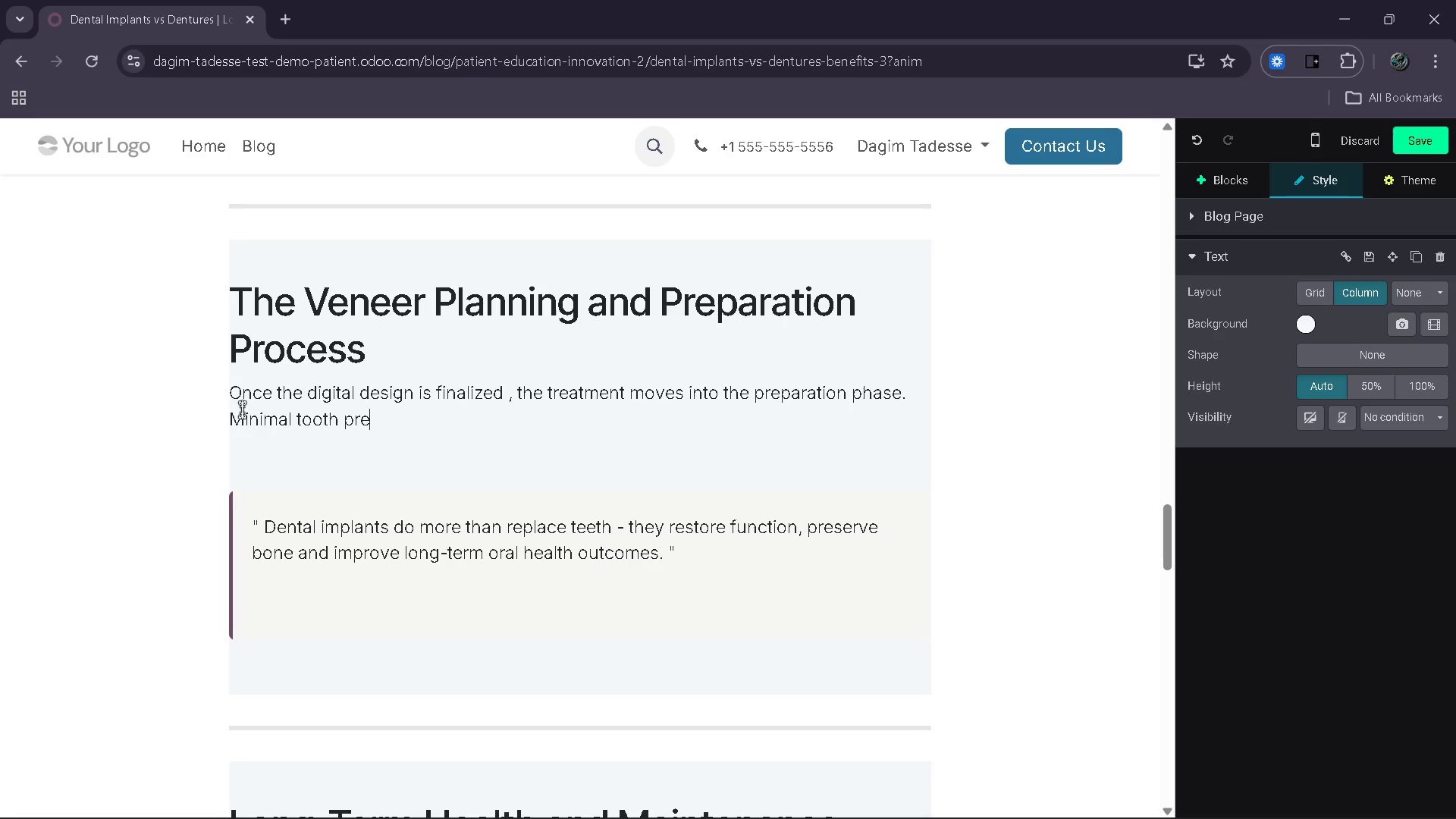 
type(paration is performed to ensure tht)
key(Backspace)
type(at venen)
key(Backspace)
type(ers fit seamlessly hile pr)
key(Backspace)
key(Backspace)
type(r)
key(Backspace)
type(preserving as much)
 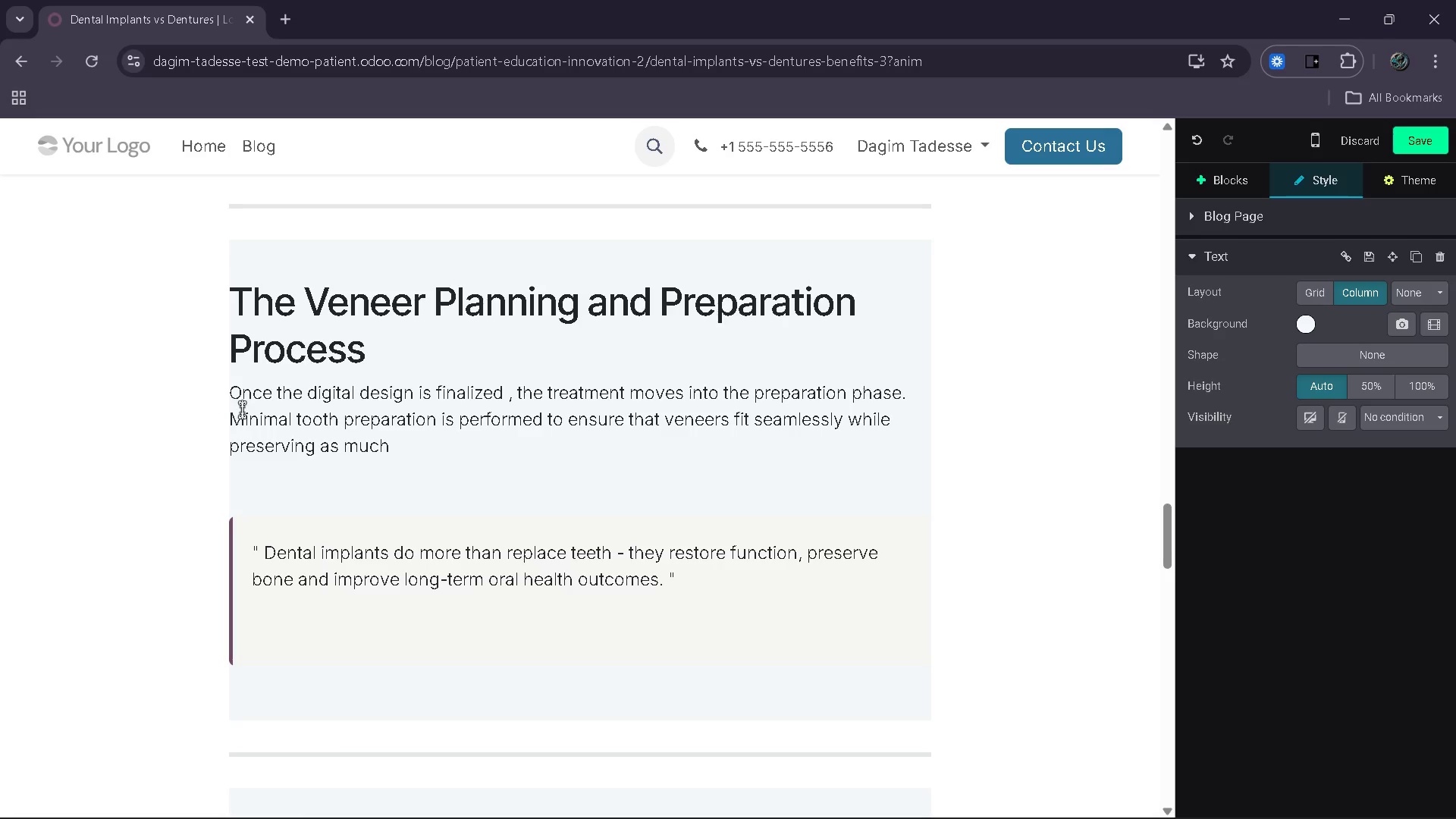 
wait(6.2)
 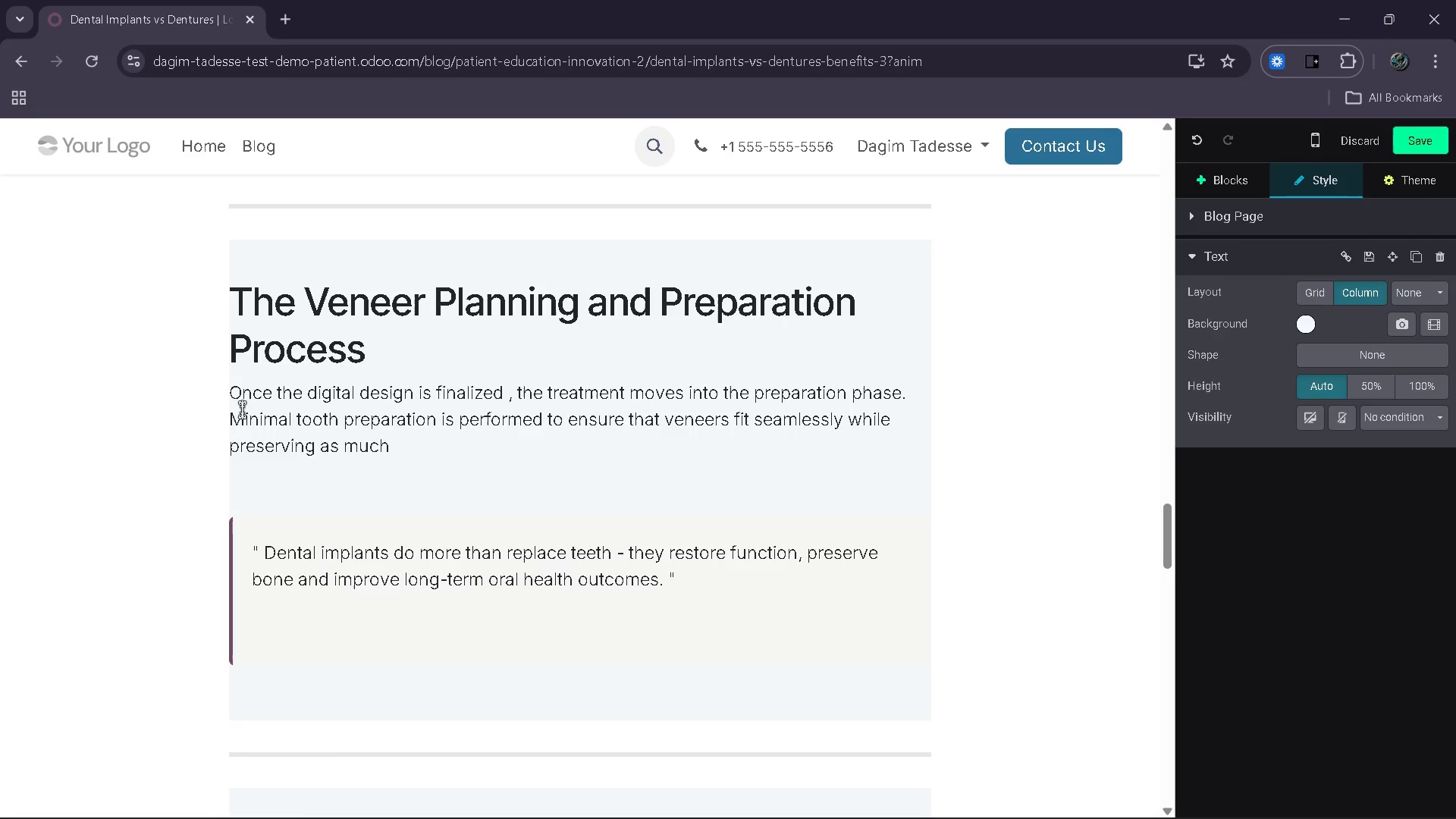 
type( naturl)
key(Backspace)
type(ak)
key(Backspace)
type(l structure as possi)
 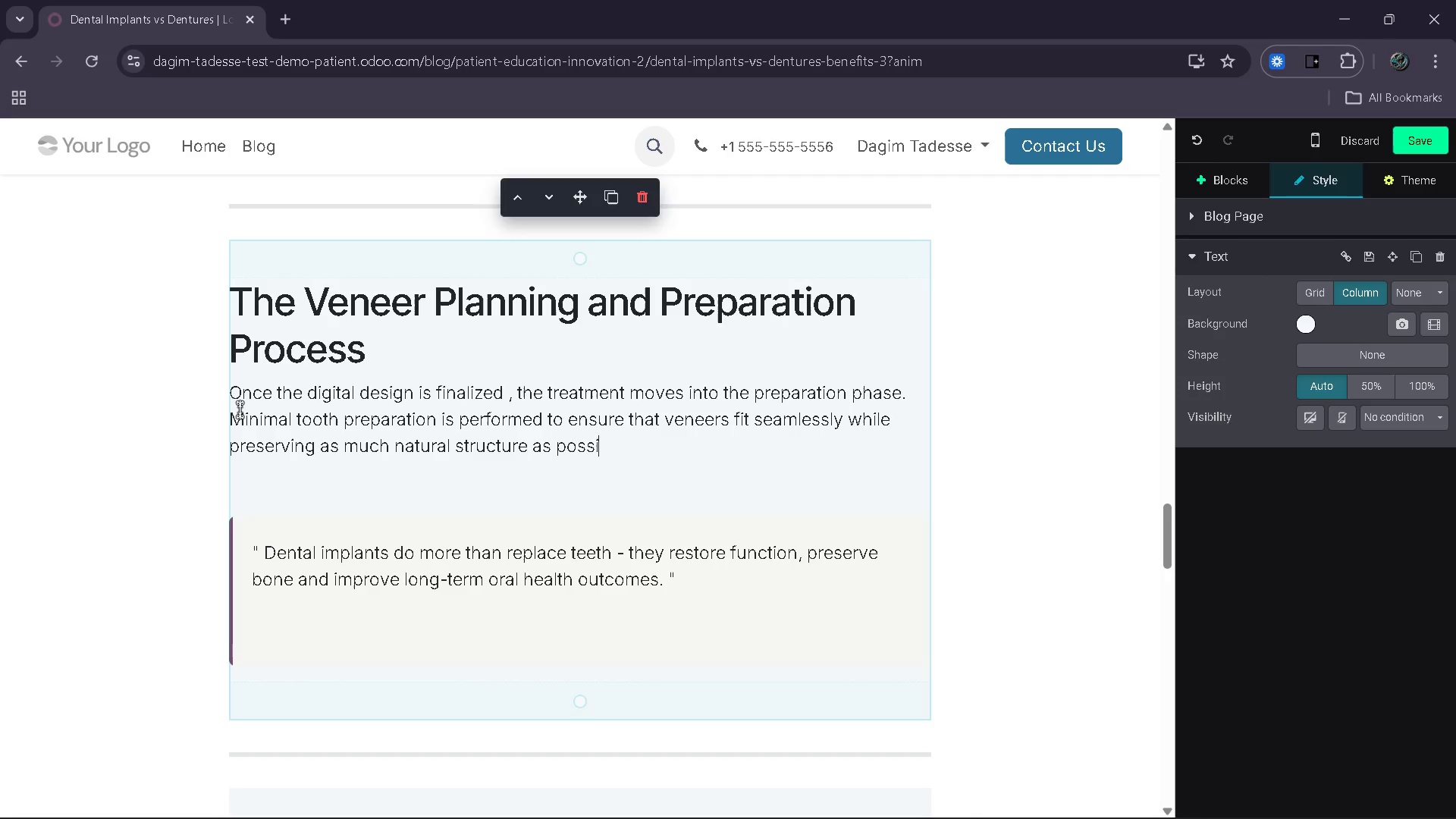 
type(ble.)
 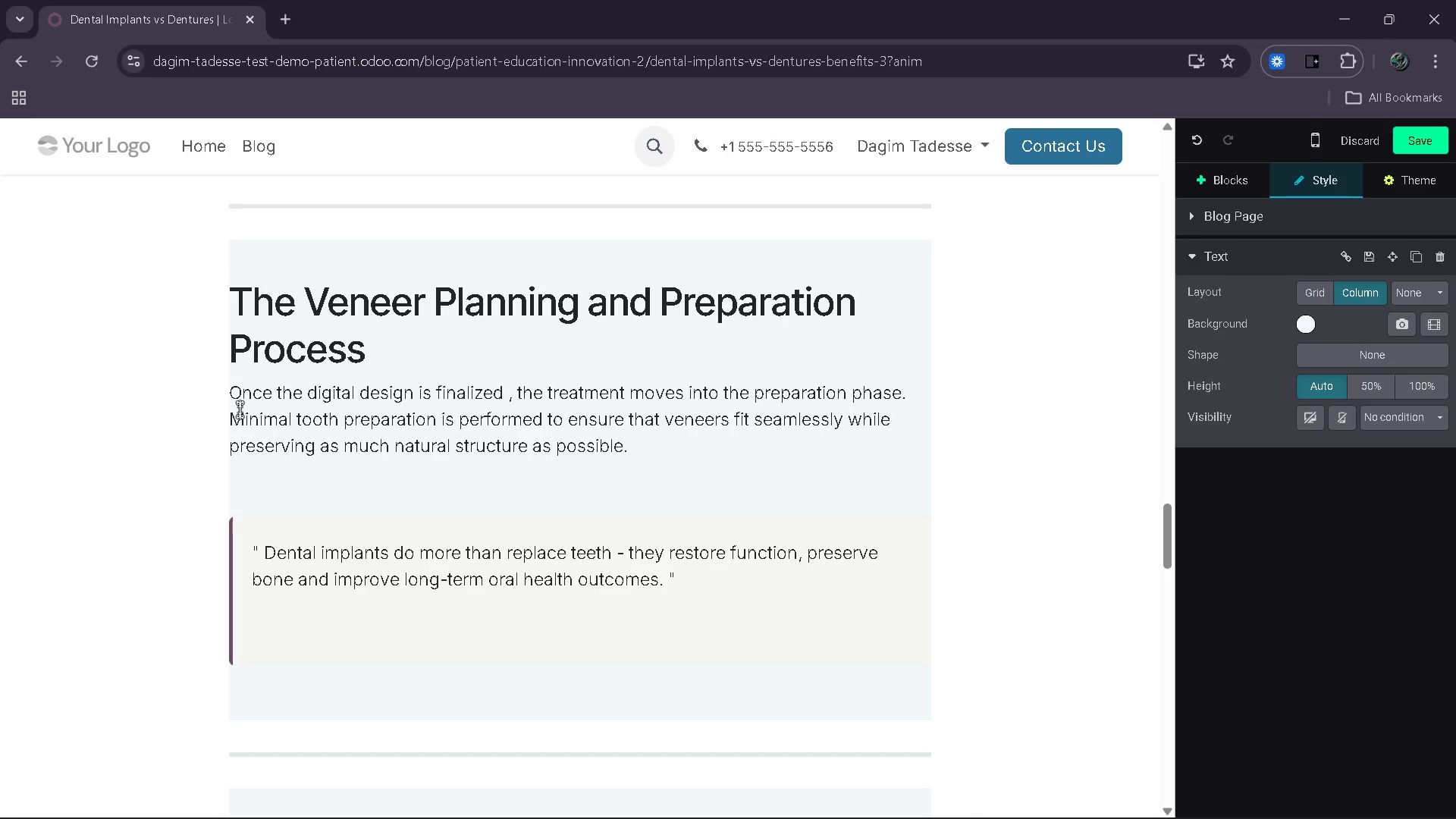 
key(Enter)
 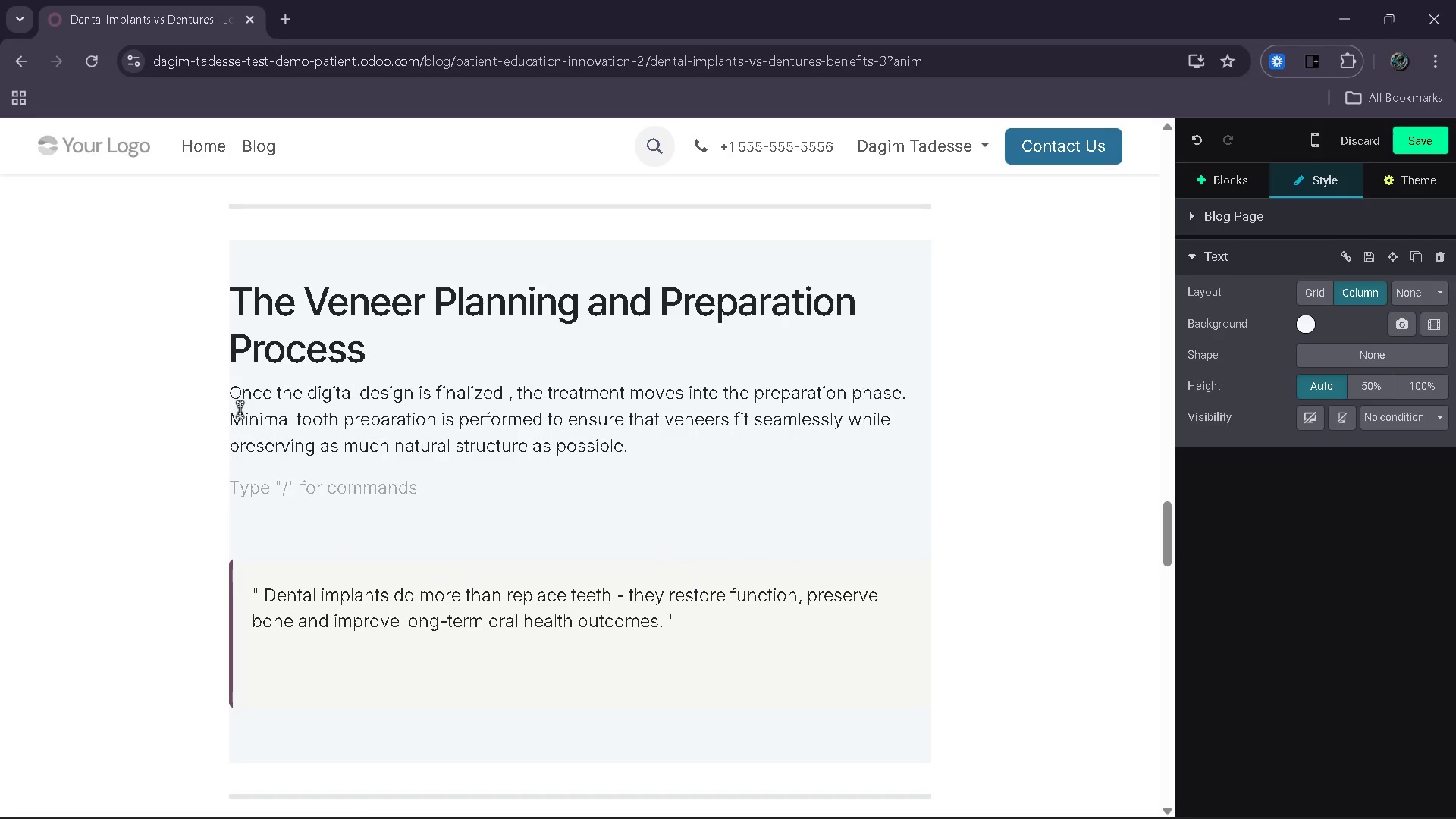 
type(Temporary veneers may be placed based on the digital design, allowing patients to experience the look and feel of the )
key(Backspace)
type(ir new smile beofre )
key(Backspace)
key(Backspace)
key(Backspace)
key(Backspace)
key(Backspace)
type(fore)
 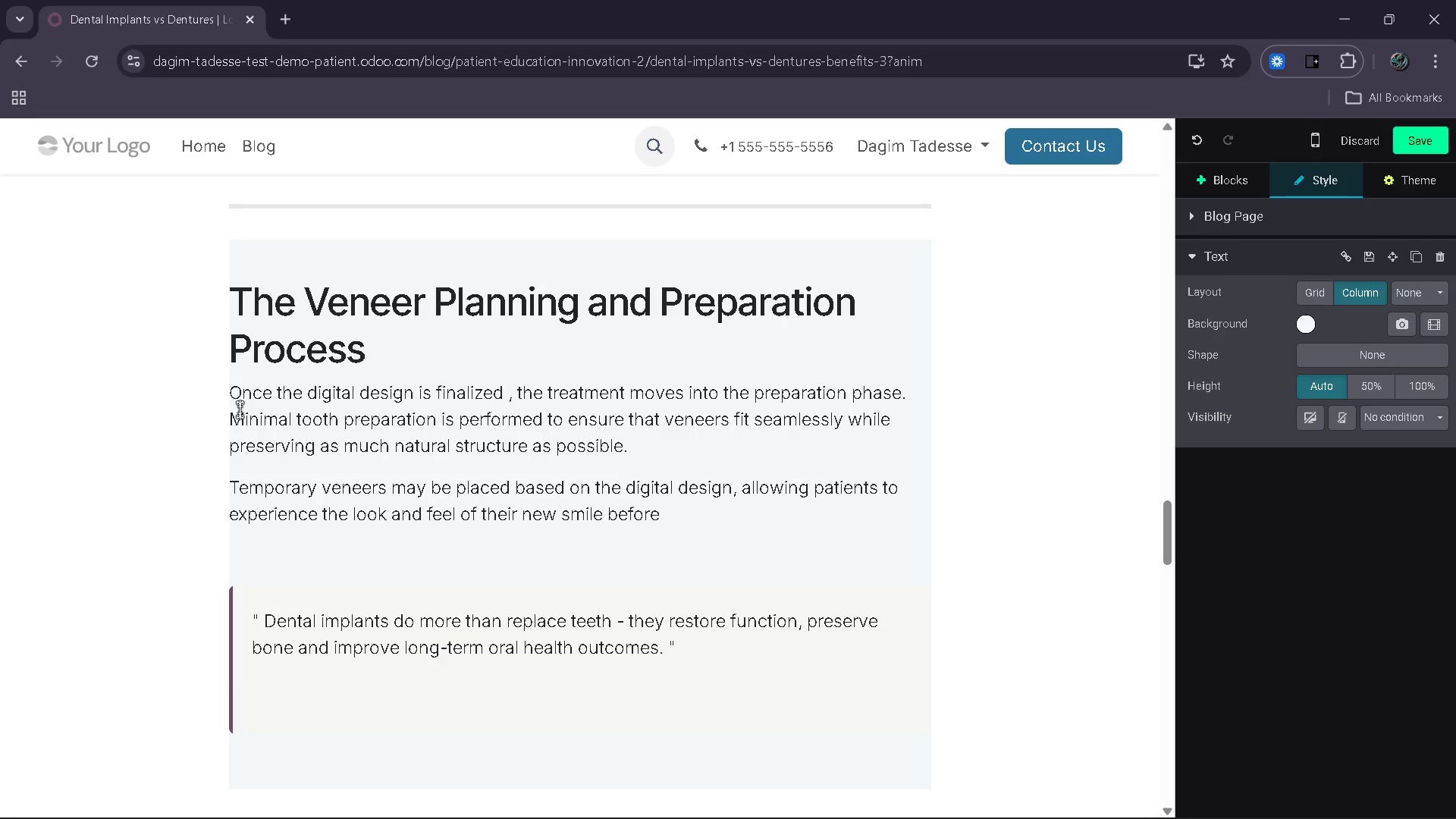 
wait(27.89)
 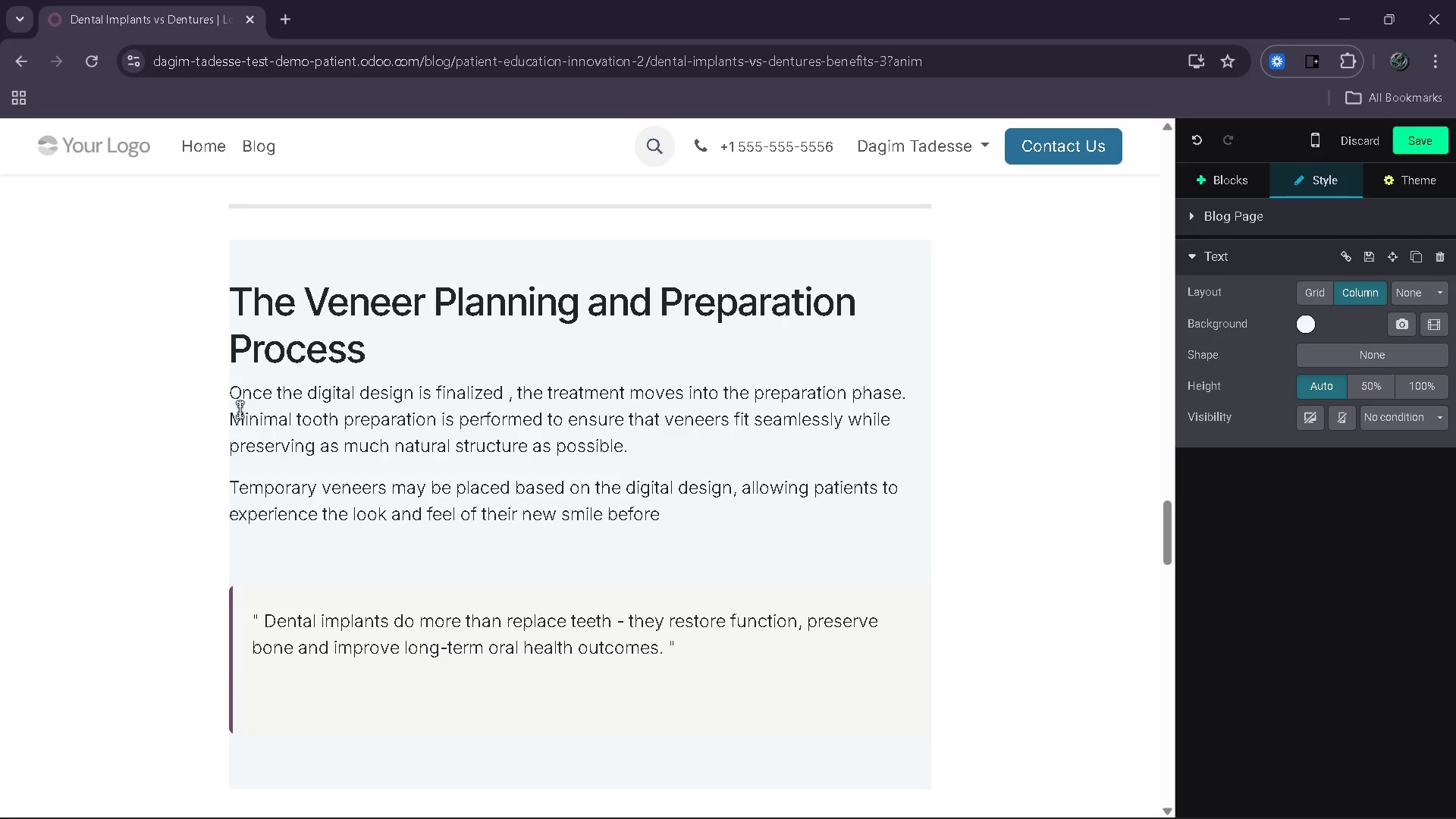 
left_click([673, 493])
 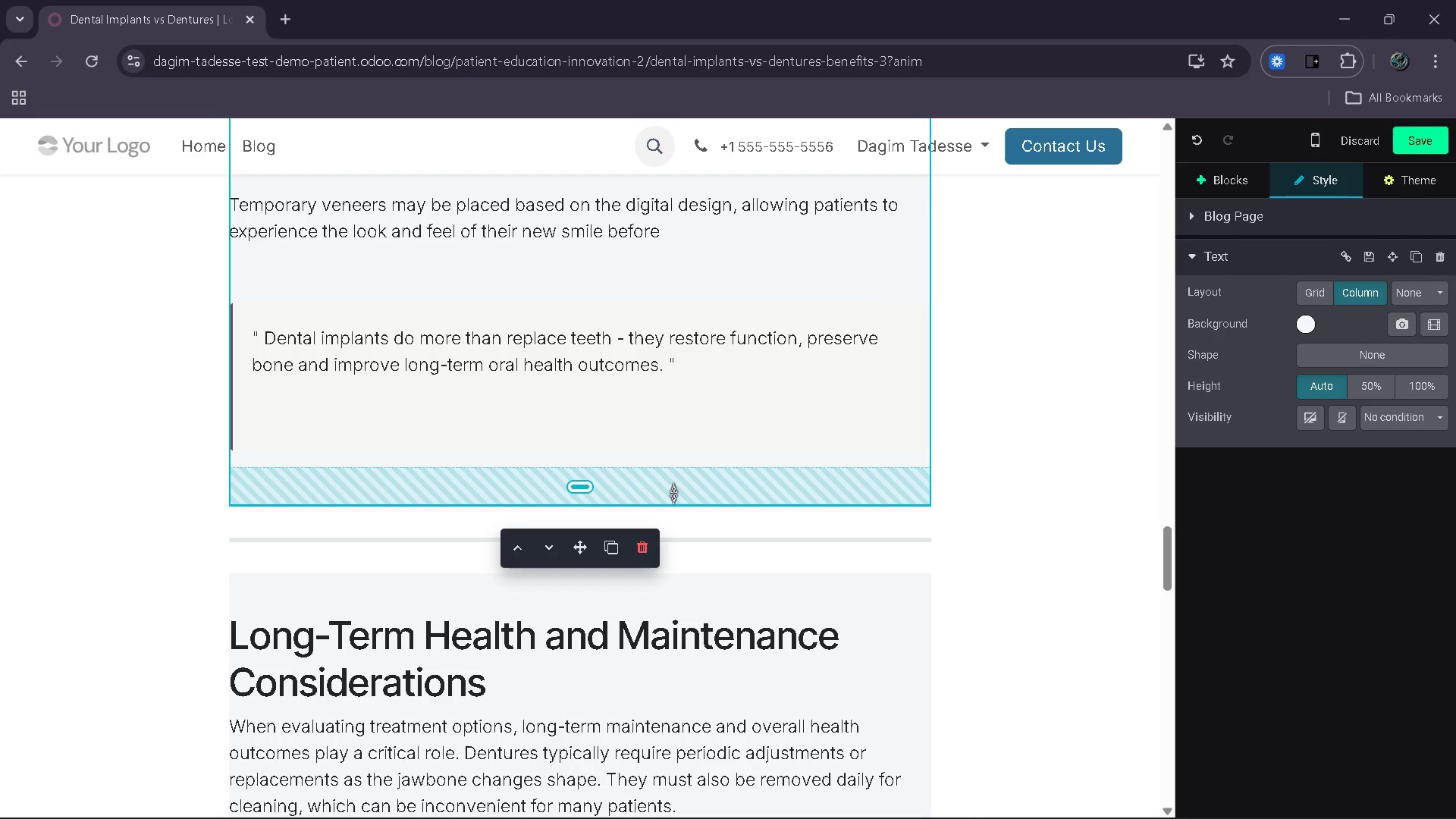 
wait(20.08)
 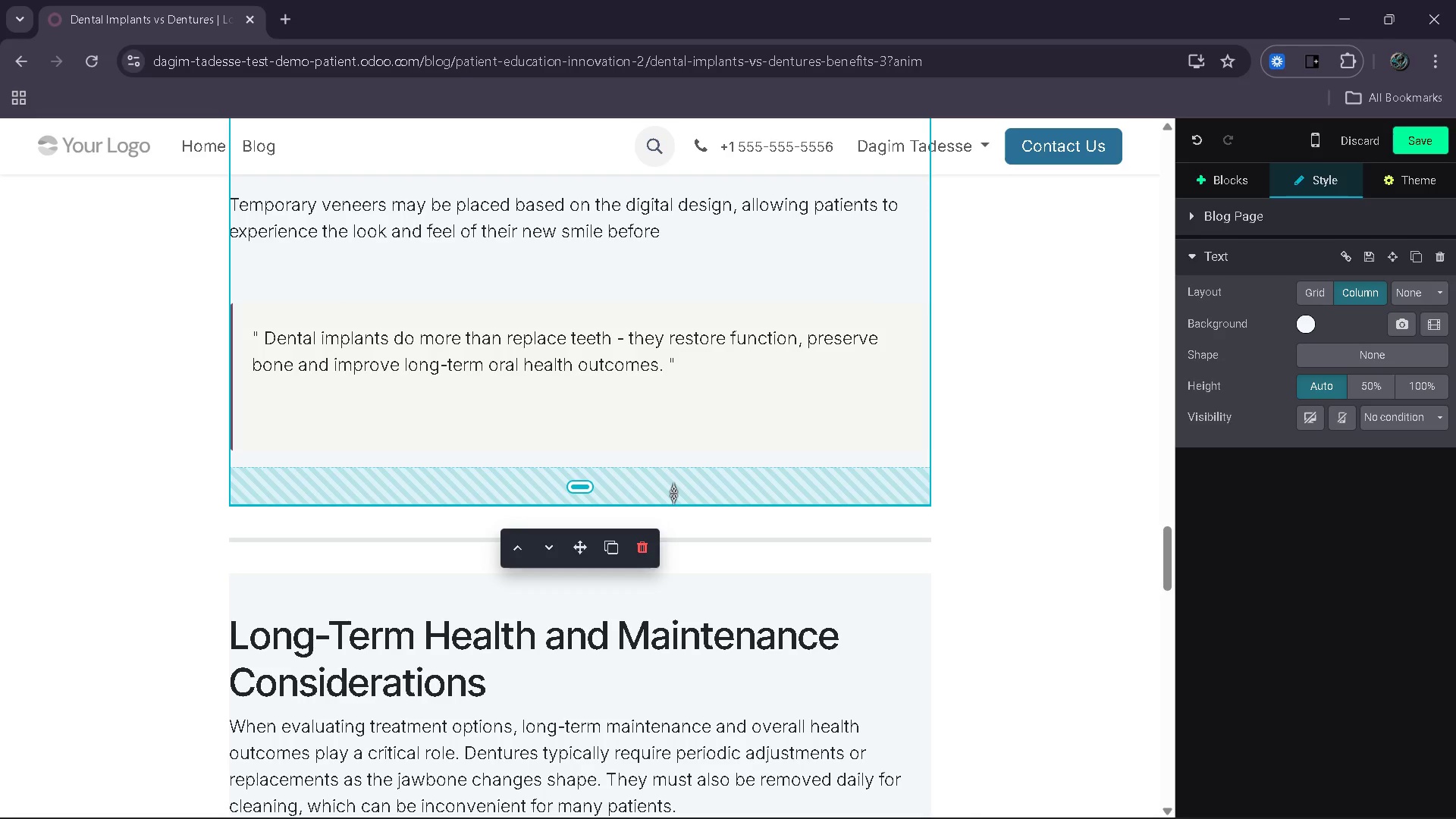 
left_click([694, 485])
 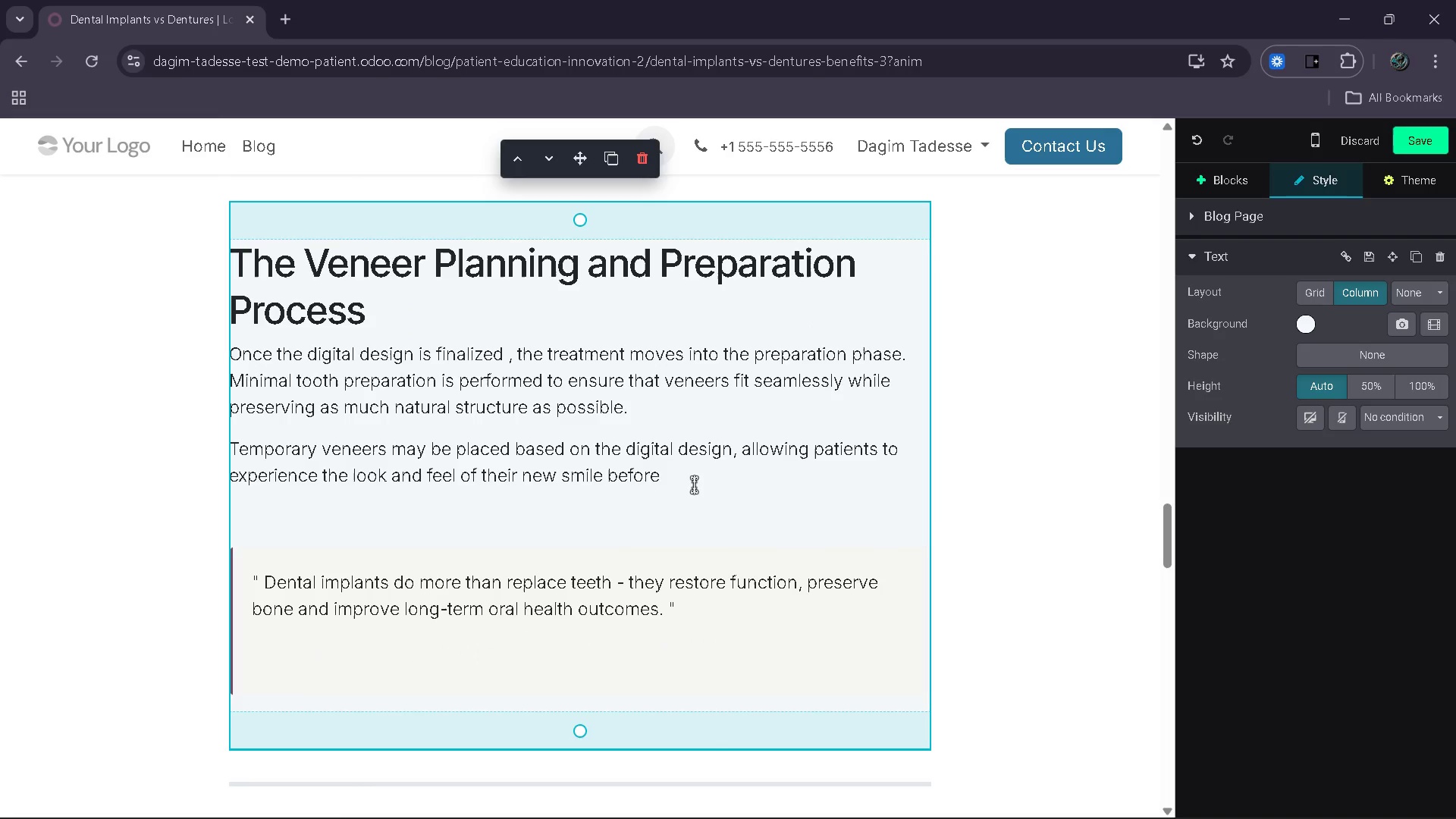 
type( final placement )
key(Backspace)
type(. This step provides an aditional opportunity for refinement.)
 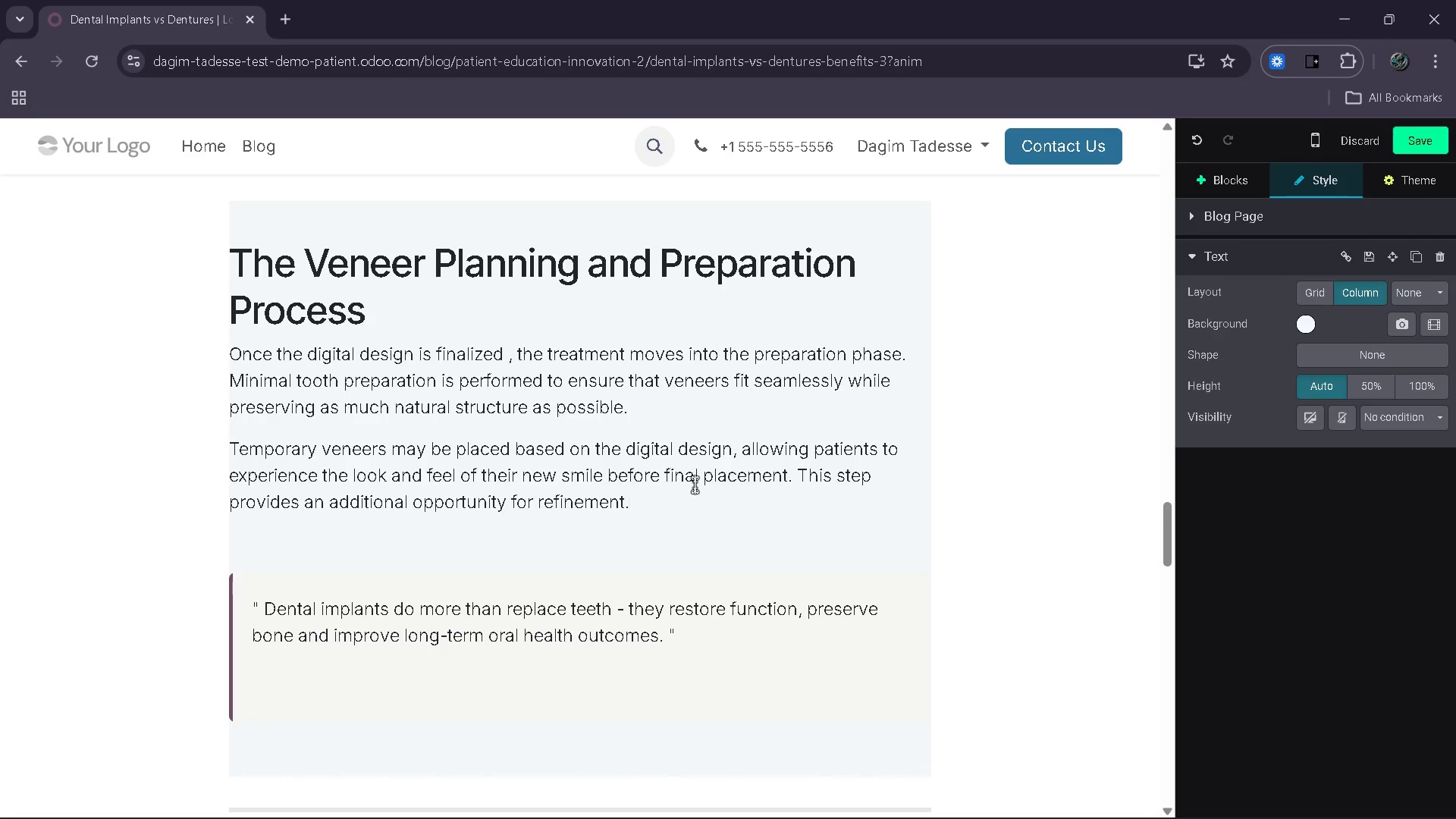 
key(Enter)
 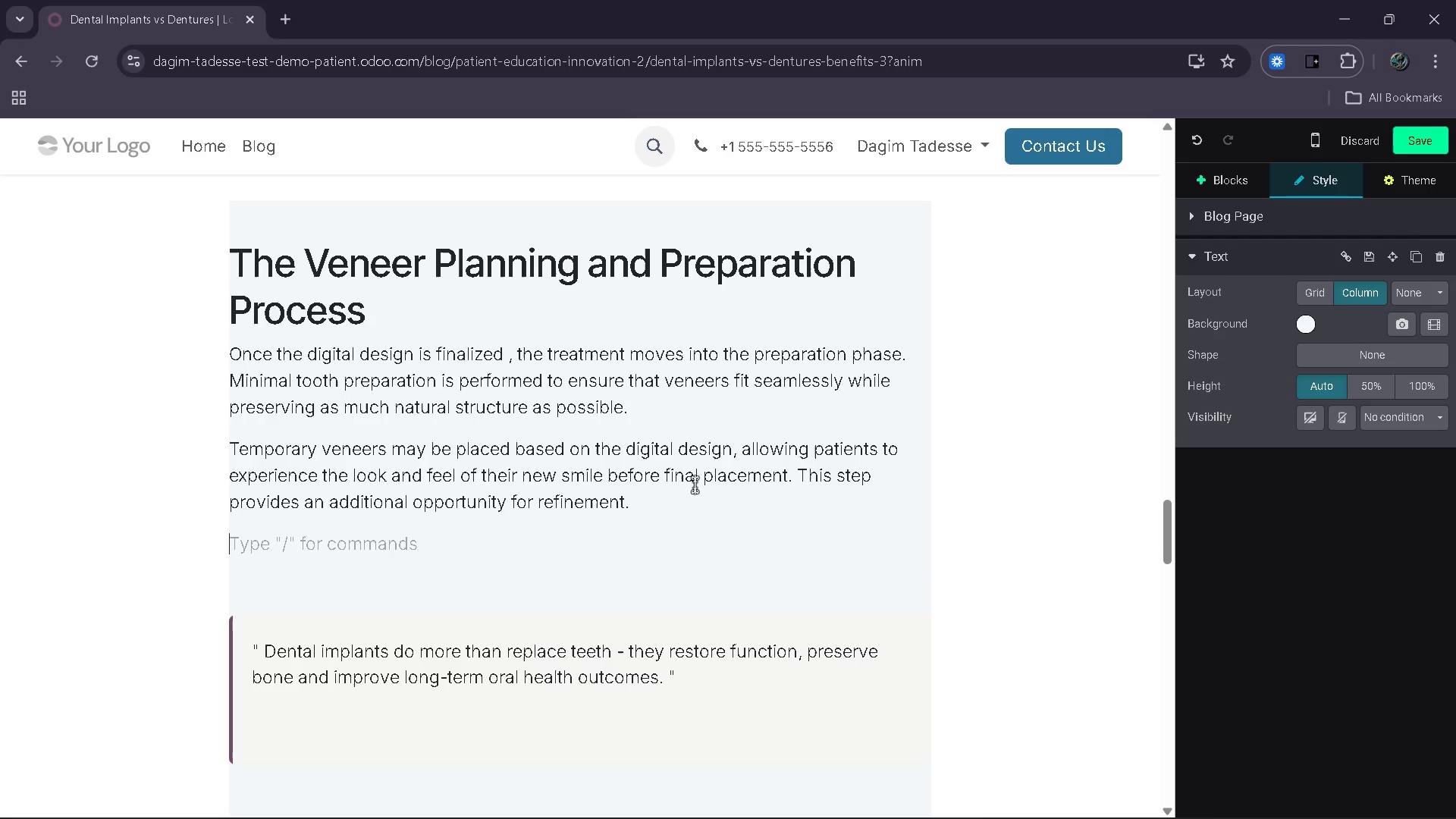 
type(The final porcelain veneers are then crafted using high-quality material )
key(Backspace)
type(s designed to replicate the )
 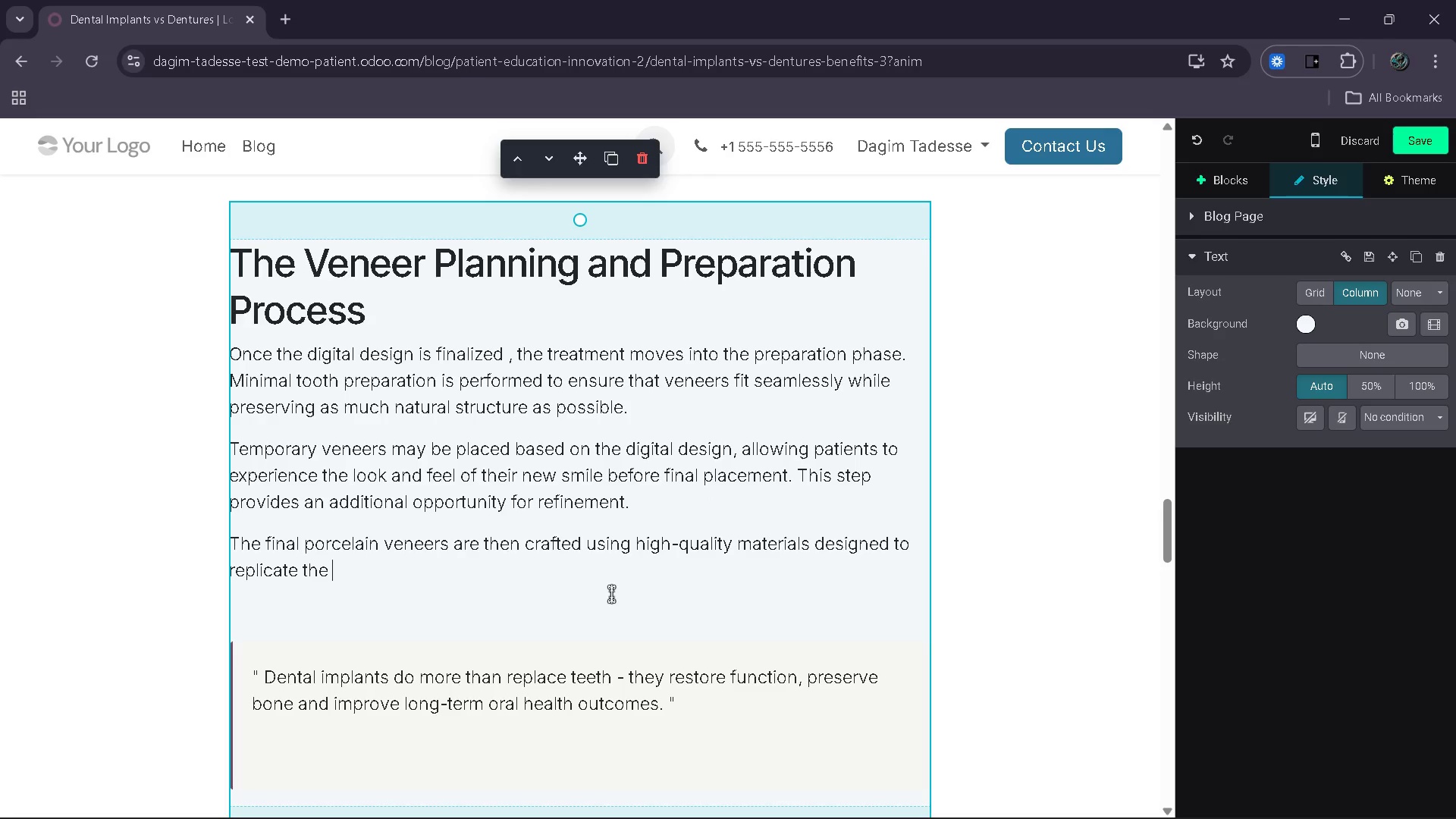 
wait(32.55)
 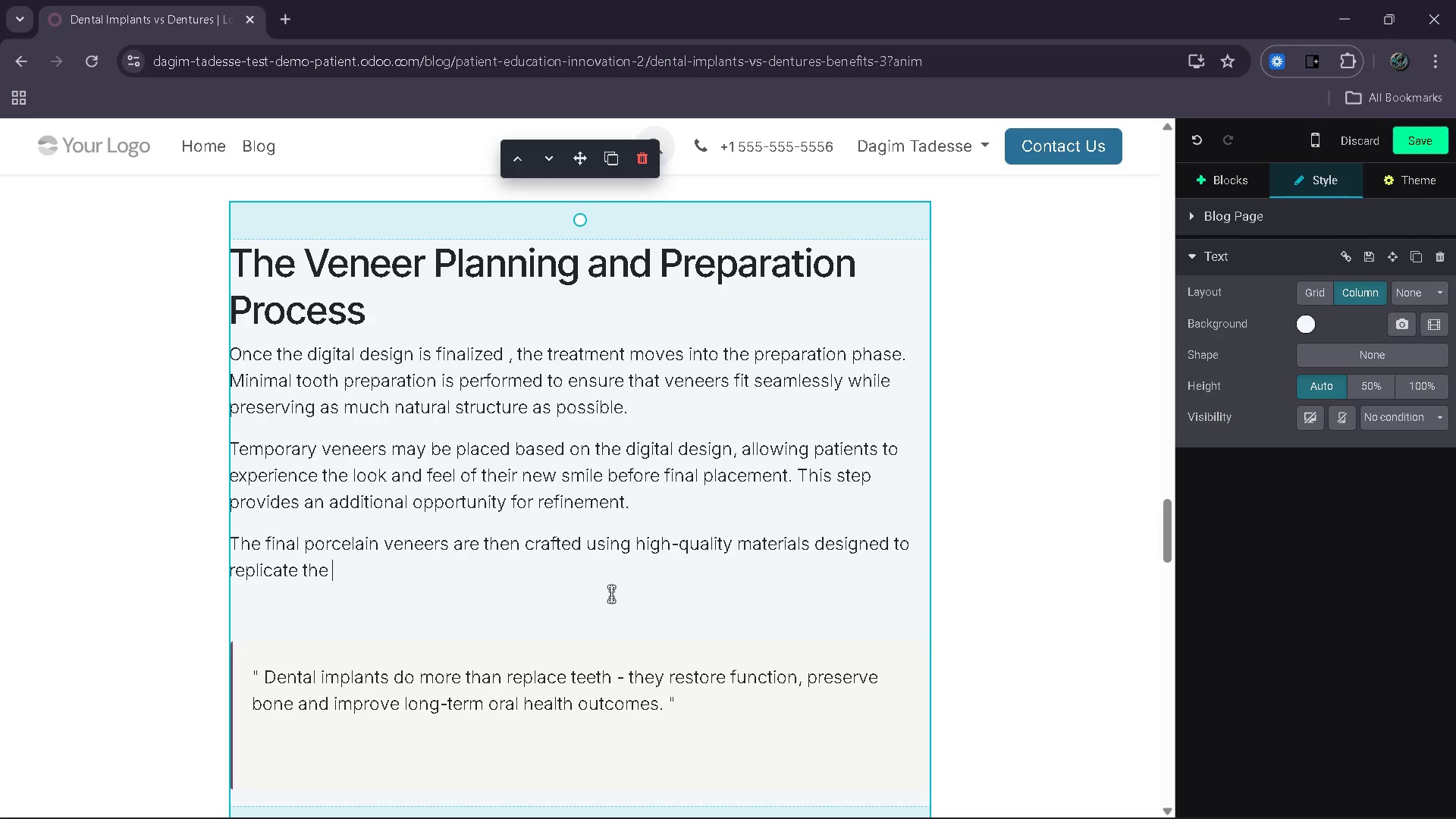 
type(trans)
 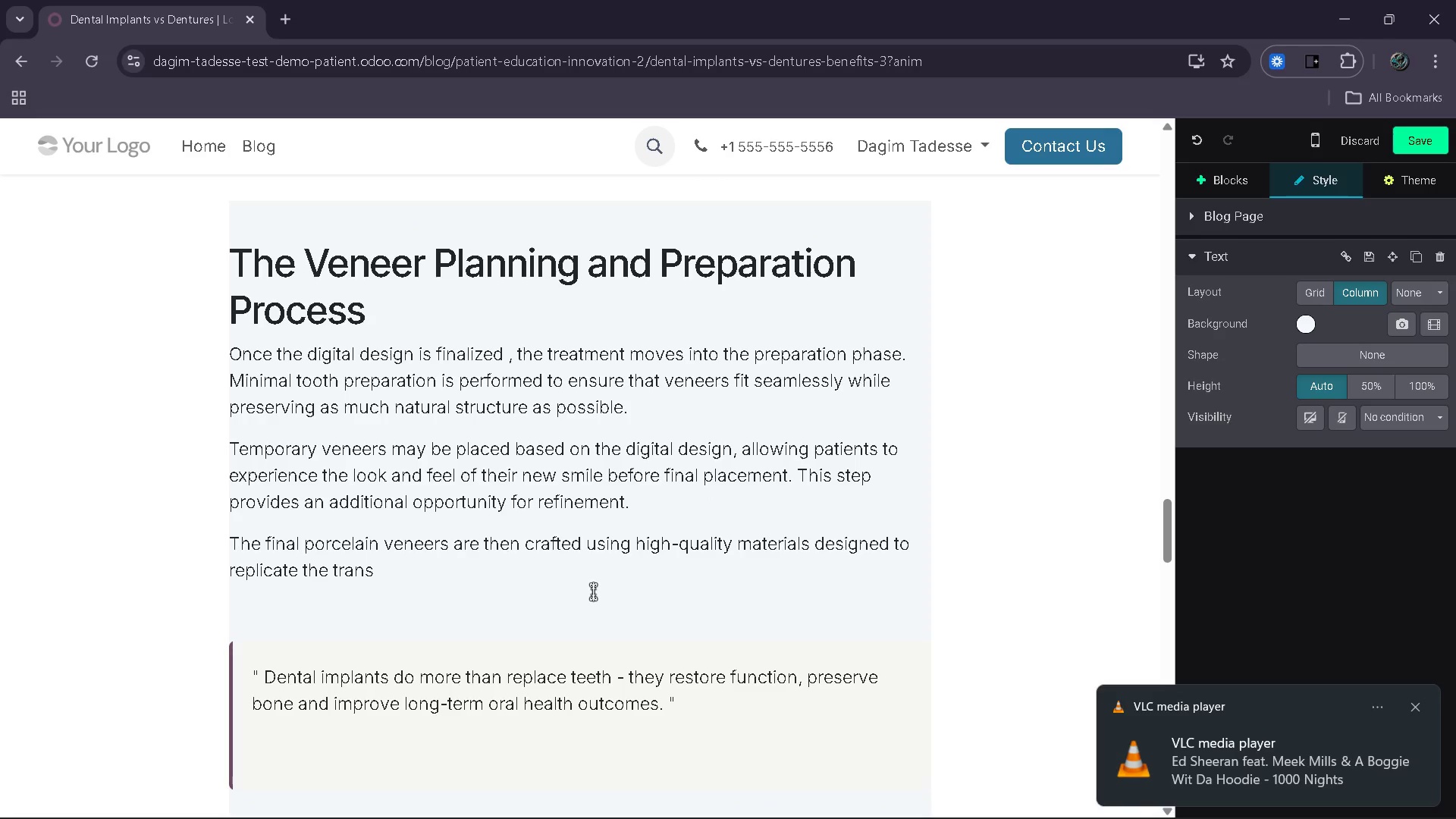 
type(lucency and texture of nature )
key(Backspace)
key(Backspace)
type(al enamel. Each vee)
key(Backspace)
type(neer is customized to match the digital plan preciselty)
key(Backspace)
key(Backspace)
type(y)
 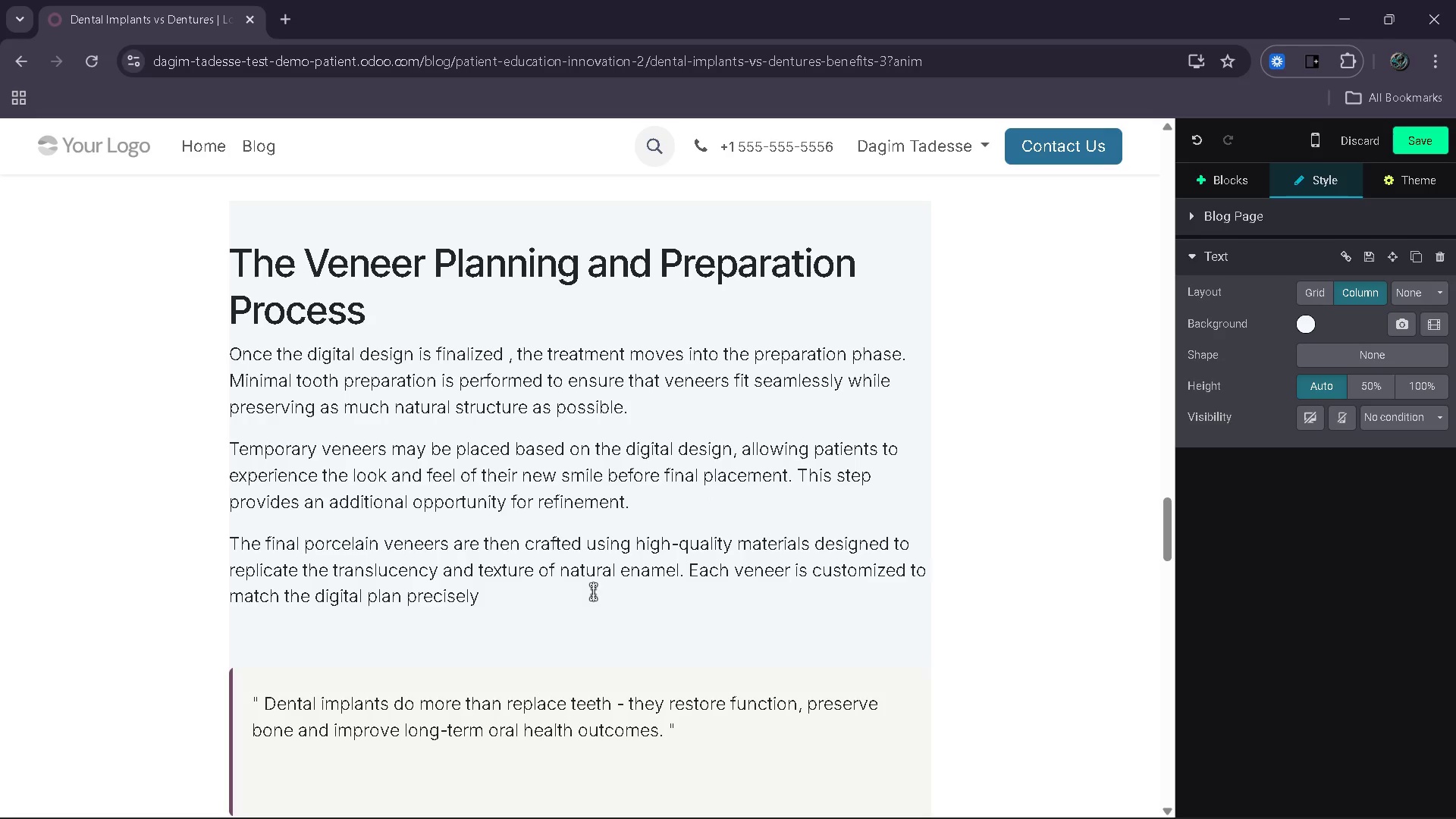 
wait(10.83)
 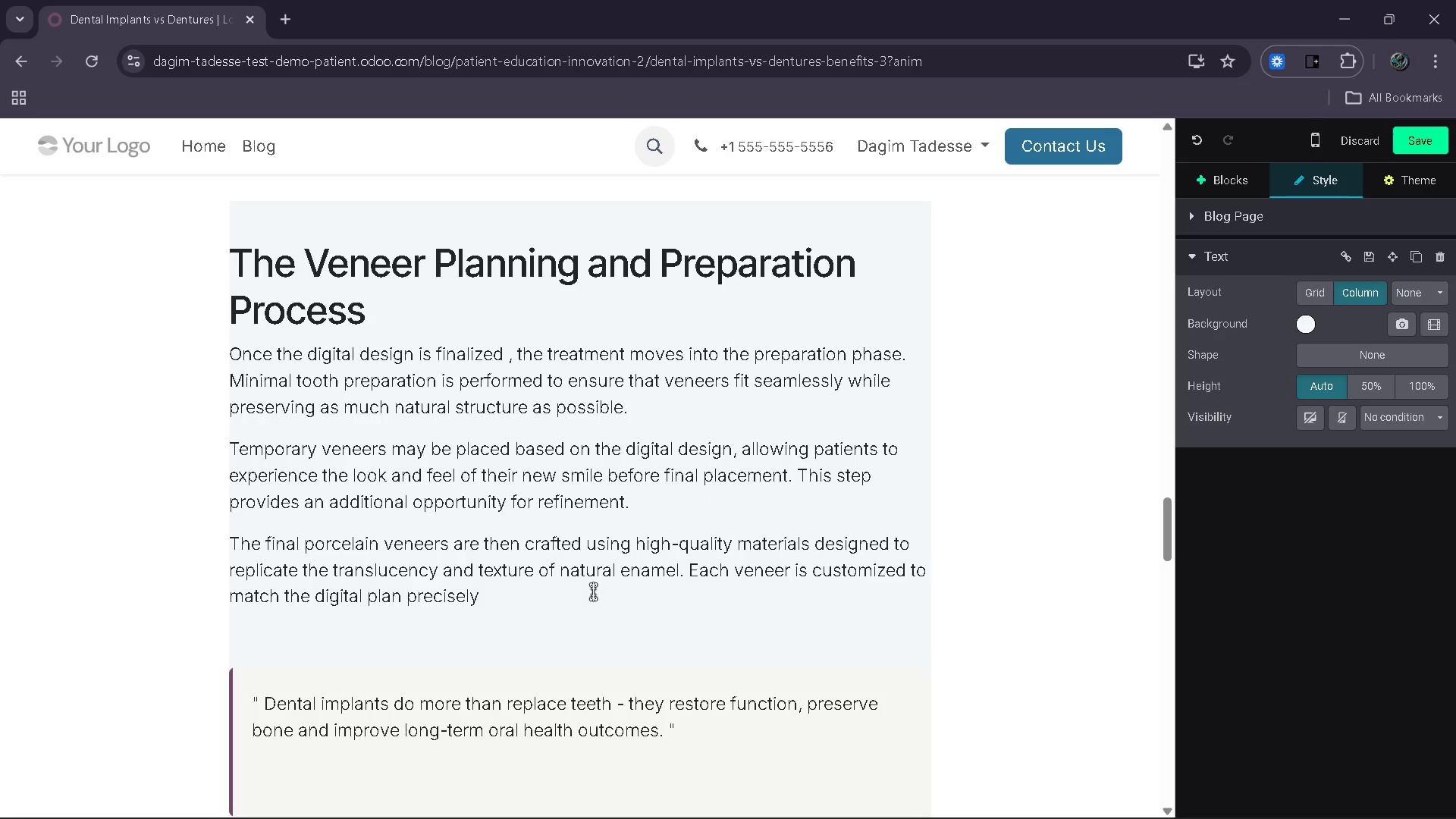 
key(Period)
 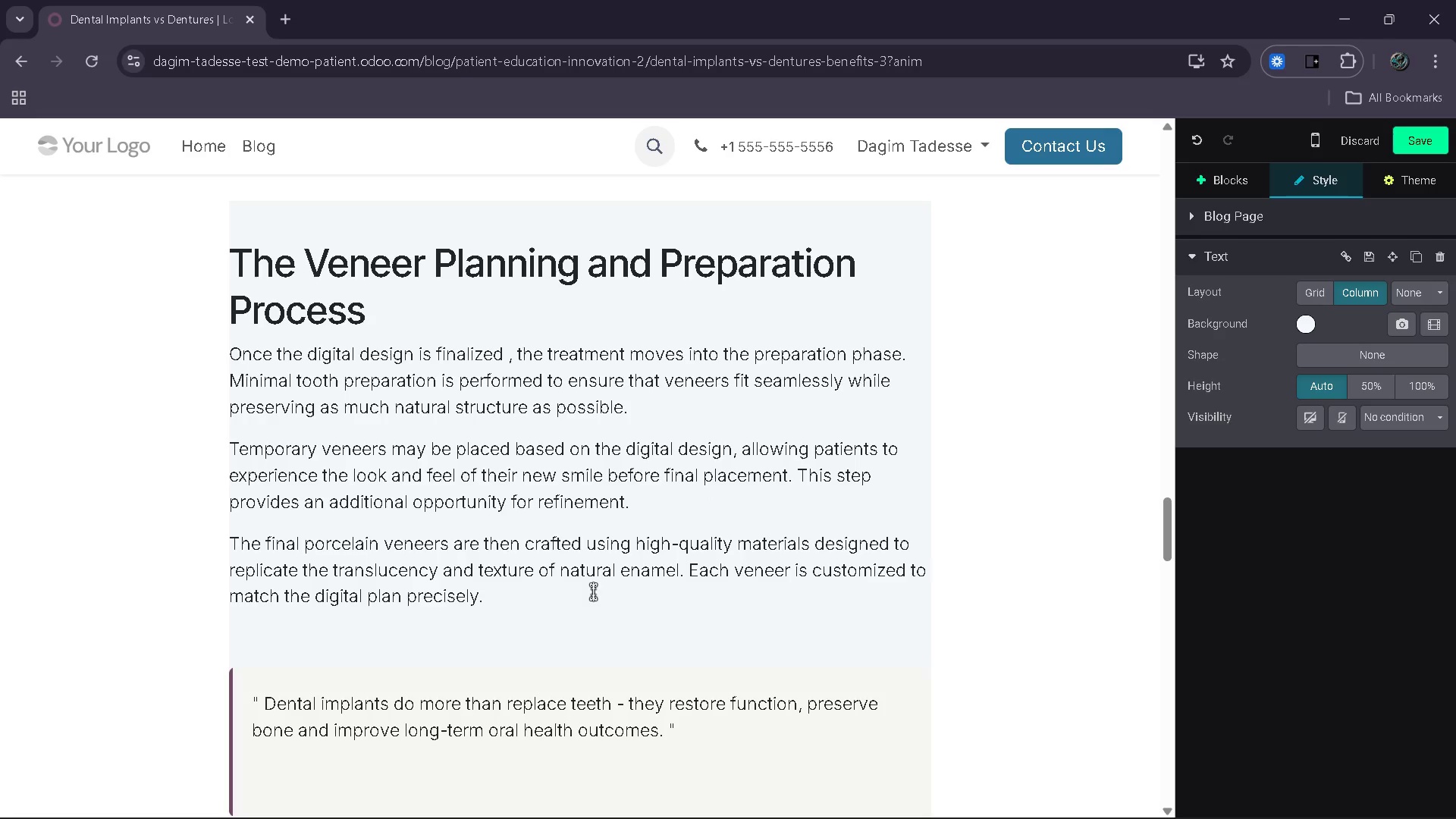 
key(Enter)
 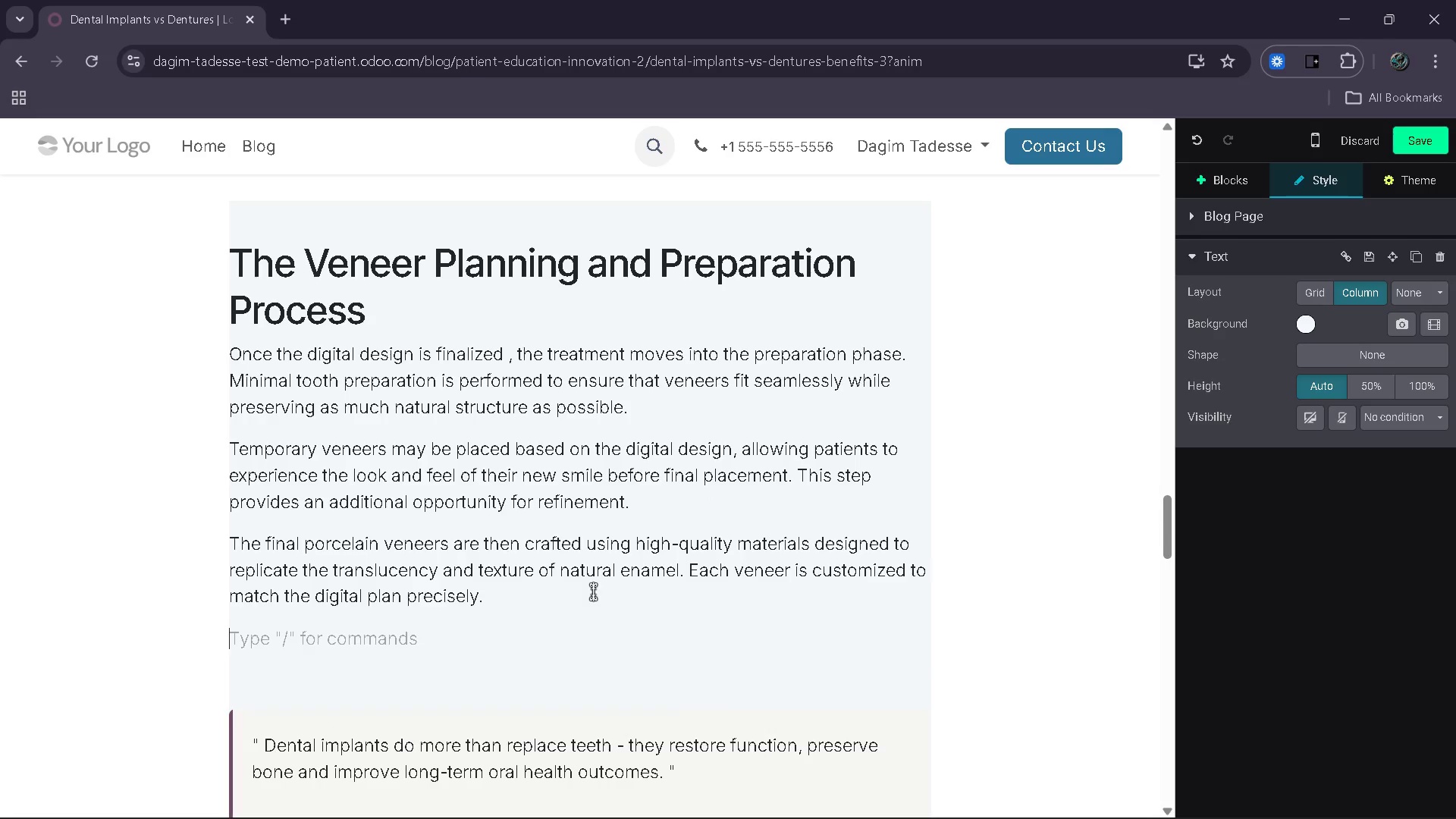 
type(This integration )
 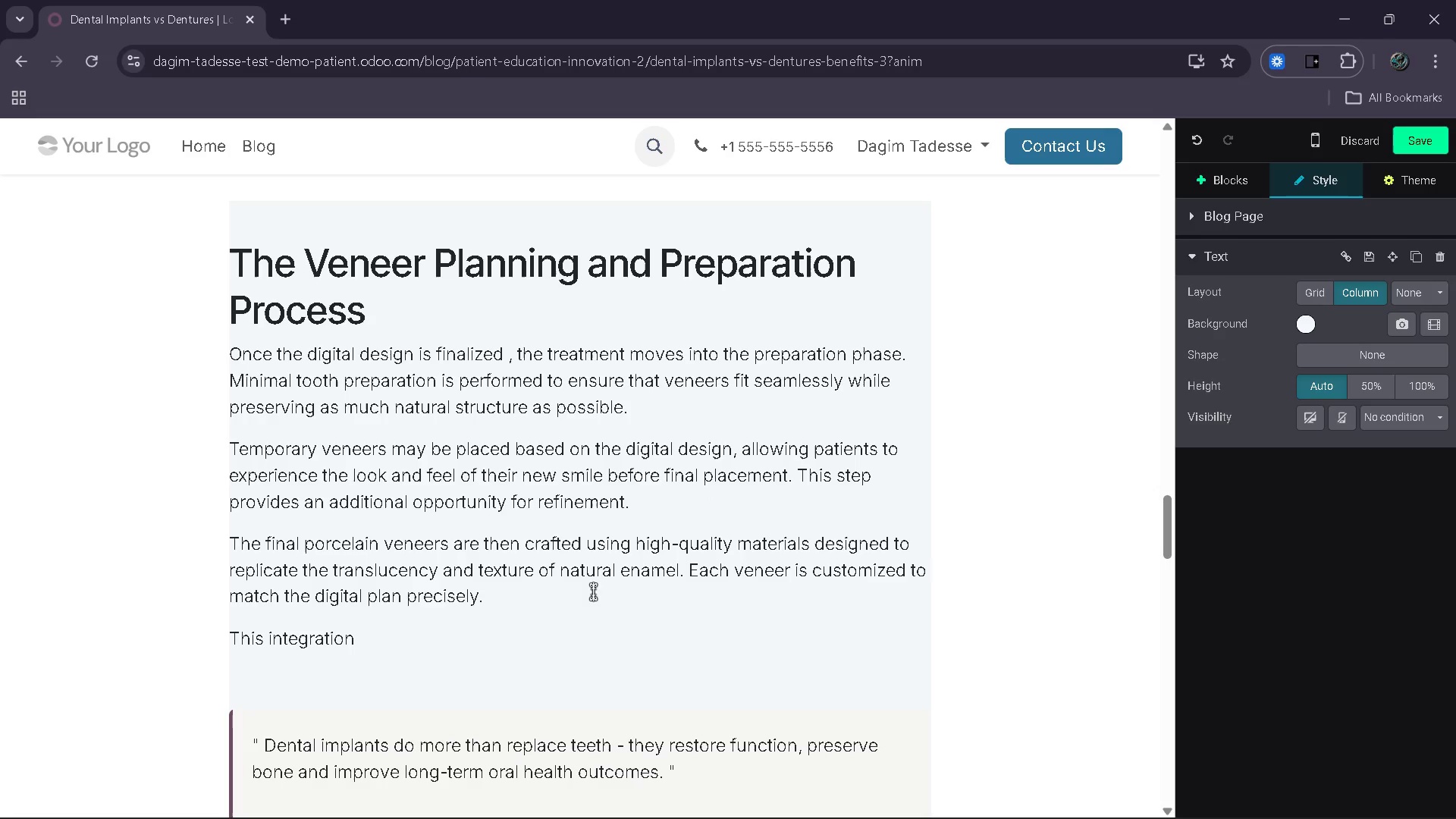 
type(of digital planning and craftsmansh)
key(Backspace)
type(ip)
key(Backspace)
key(Backspace)
type(hip ensures a result that is both aesthetically pleasing and functionally sound)
 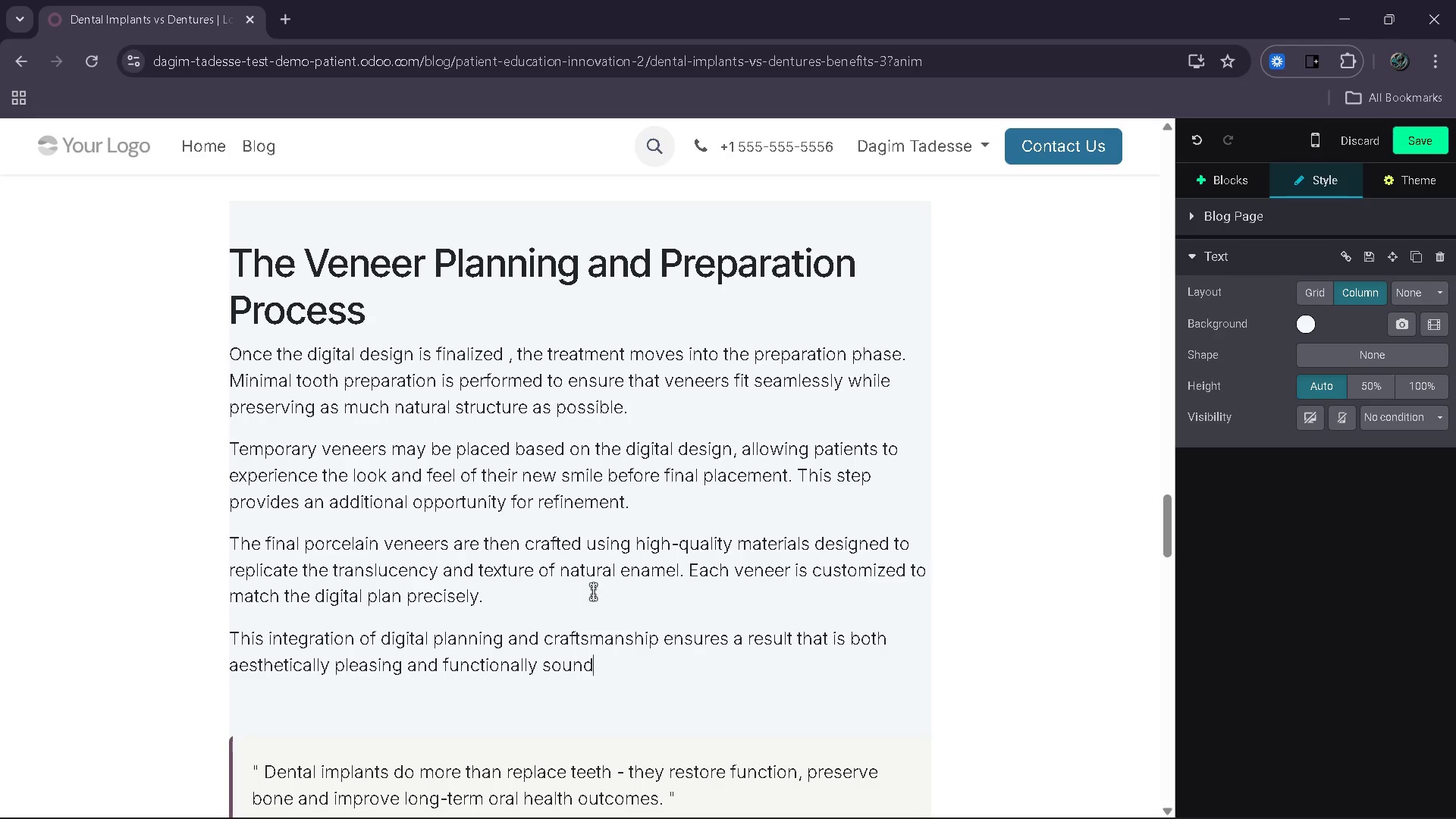 
key(Period)
 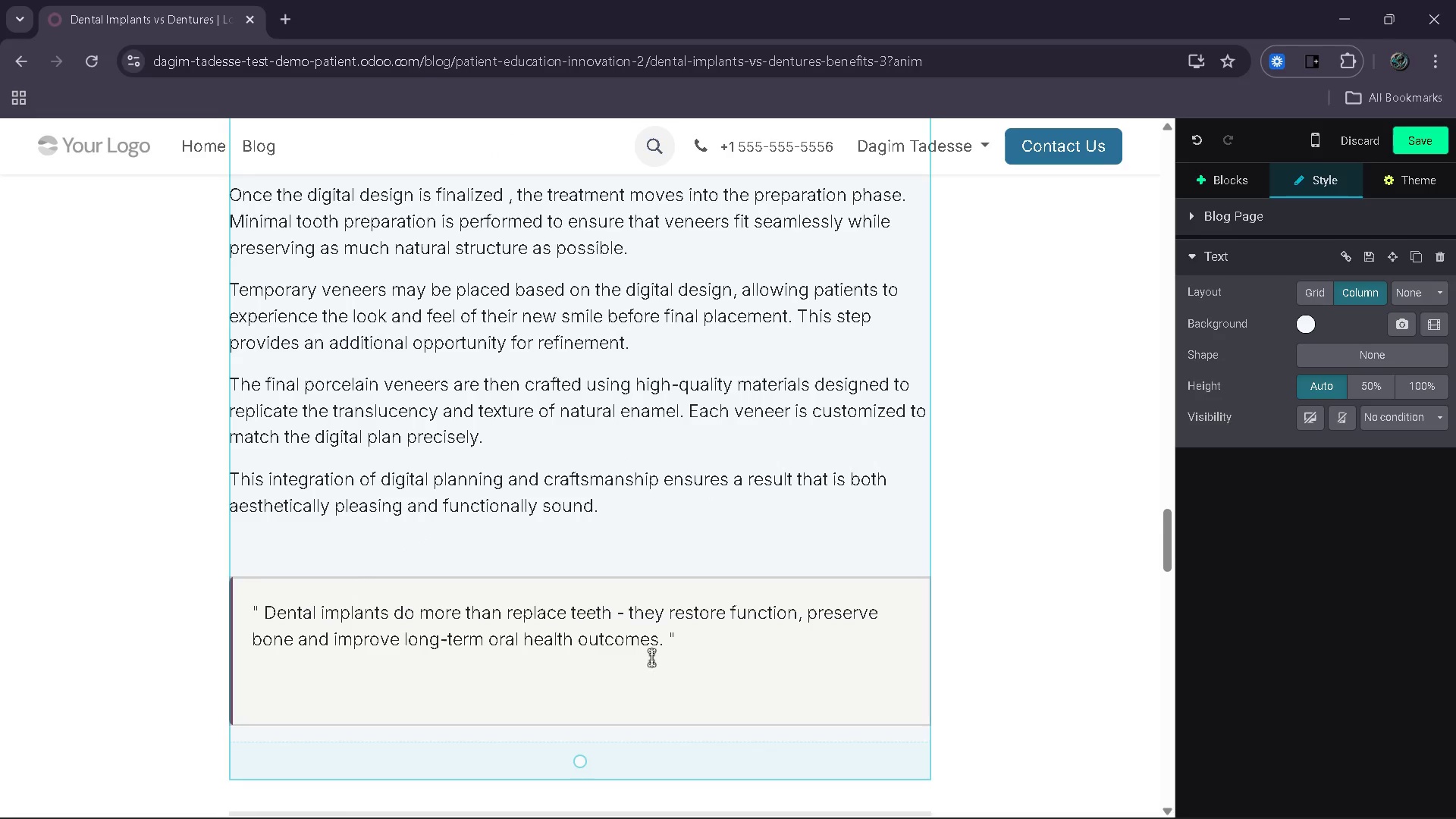 
left_click_drag(start_coordinate=[657, 642], to_coordinate=[275, 610])
 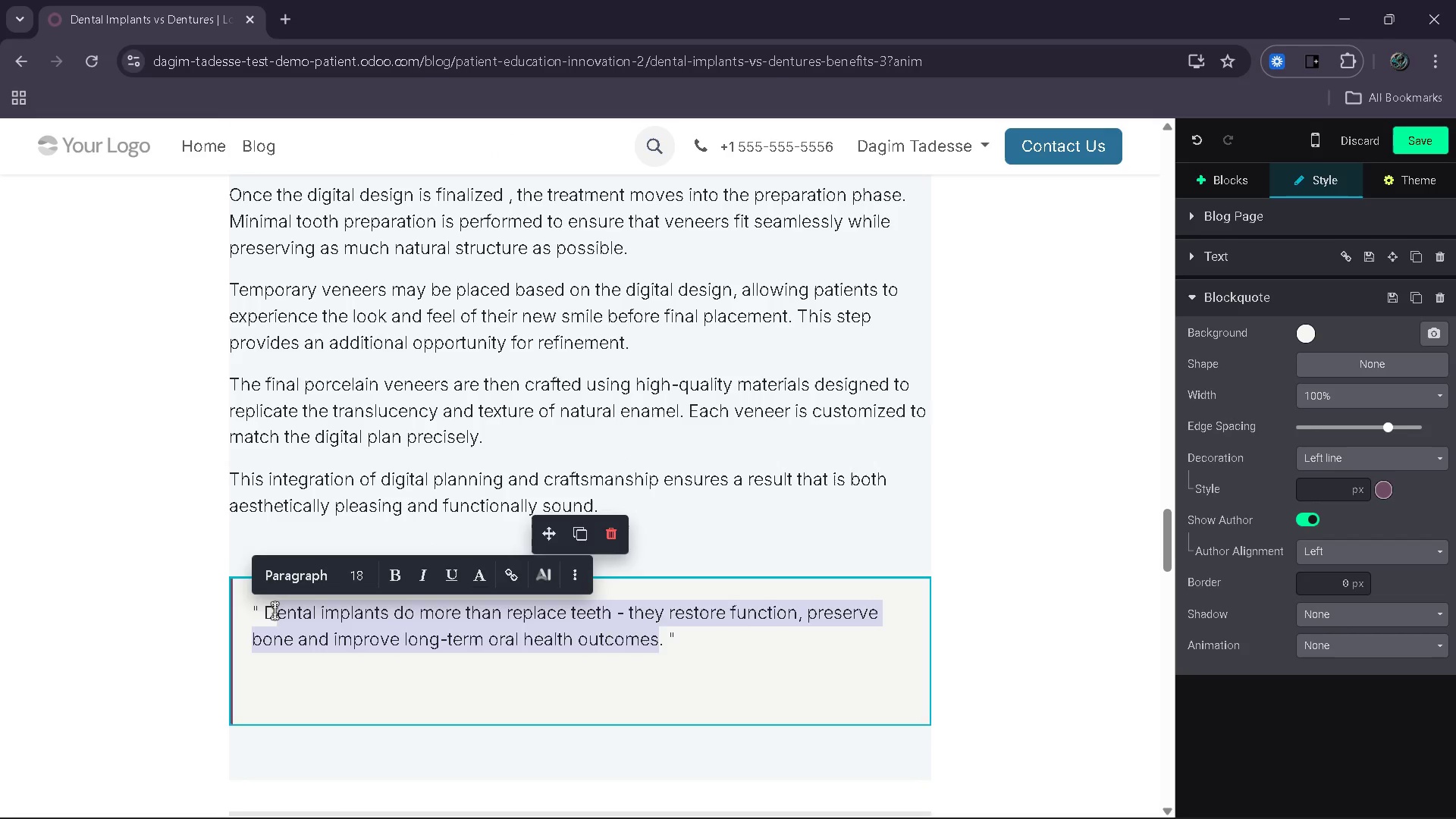 
key(Backspace)
type(igital Smile Design traa)
key(Backspace)
type(nsof)
key(Backspace)
key(Backspace)
type(forms cosmetic se)
key(Backspace)
key(Backspace)
type(dentistry from ea)
key(Backspace)
type(stimation to pres)
key(Backspace)
type(cision-der)
key(Backspace)
key(Backspace)
type(riven artistry)
 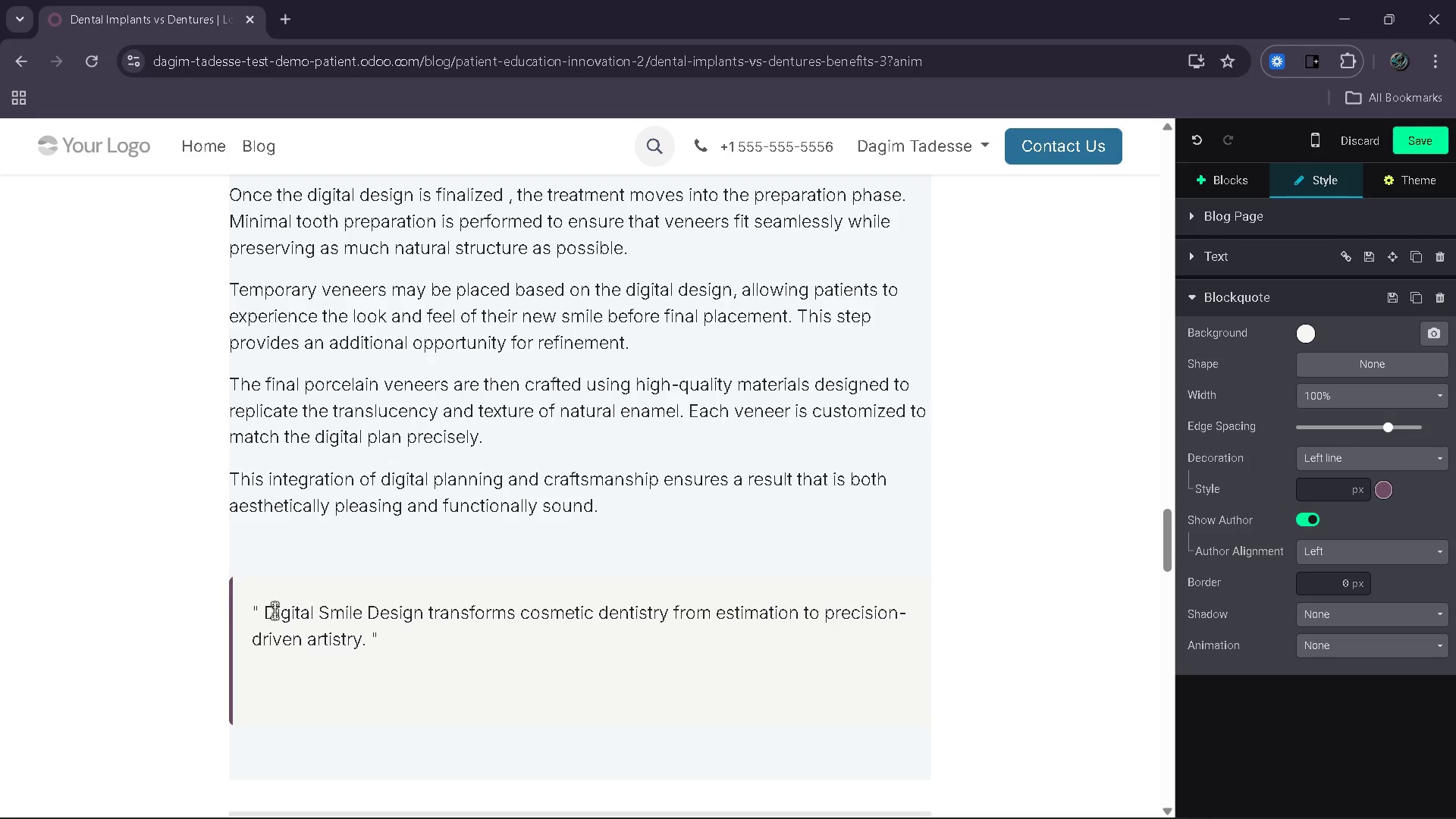 
wait(6.62)
 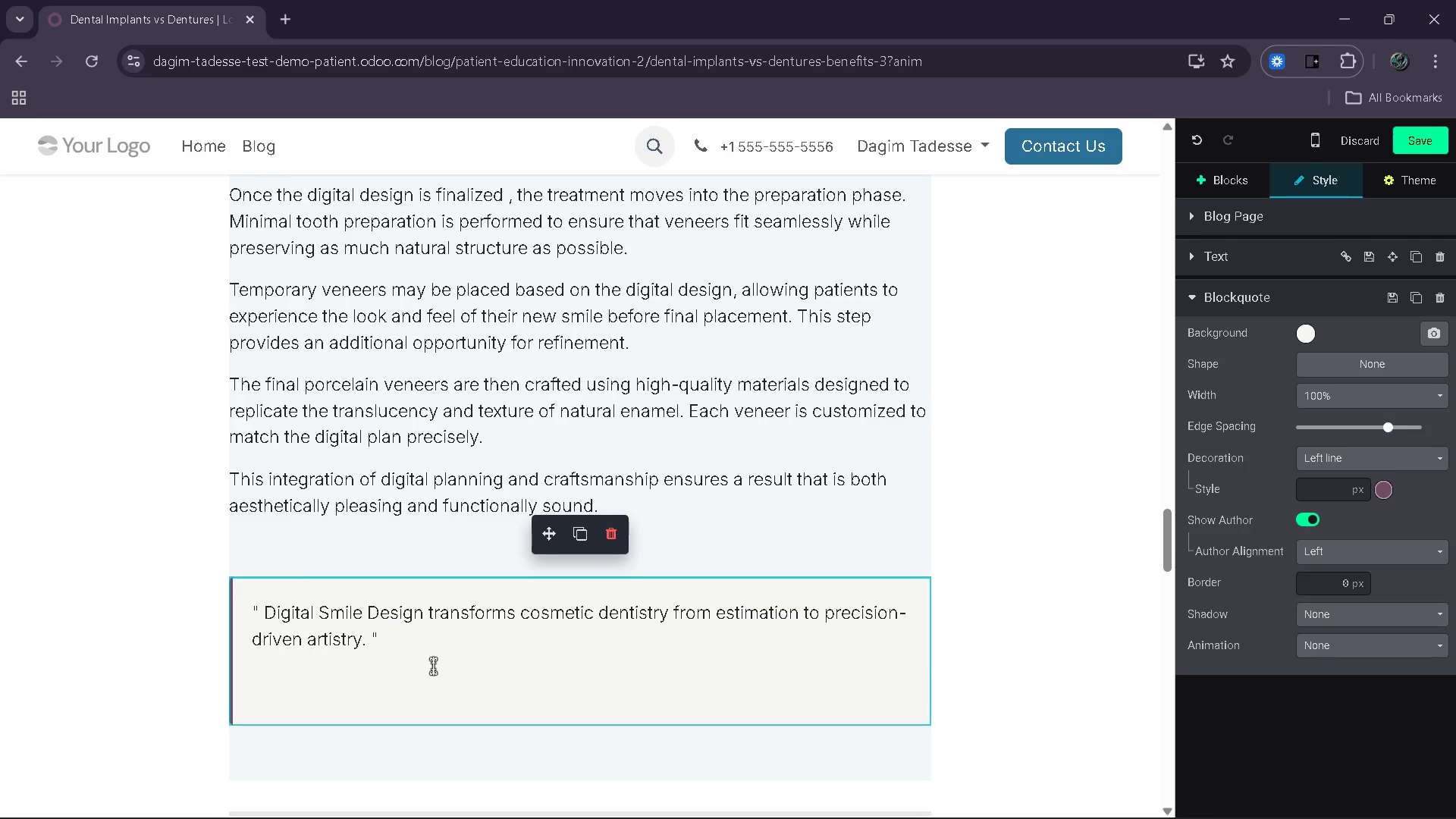 
left_click_drag(start_coordinate=[516, 334], to_coordinate=[237, 293])
 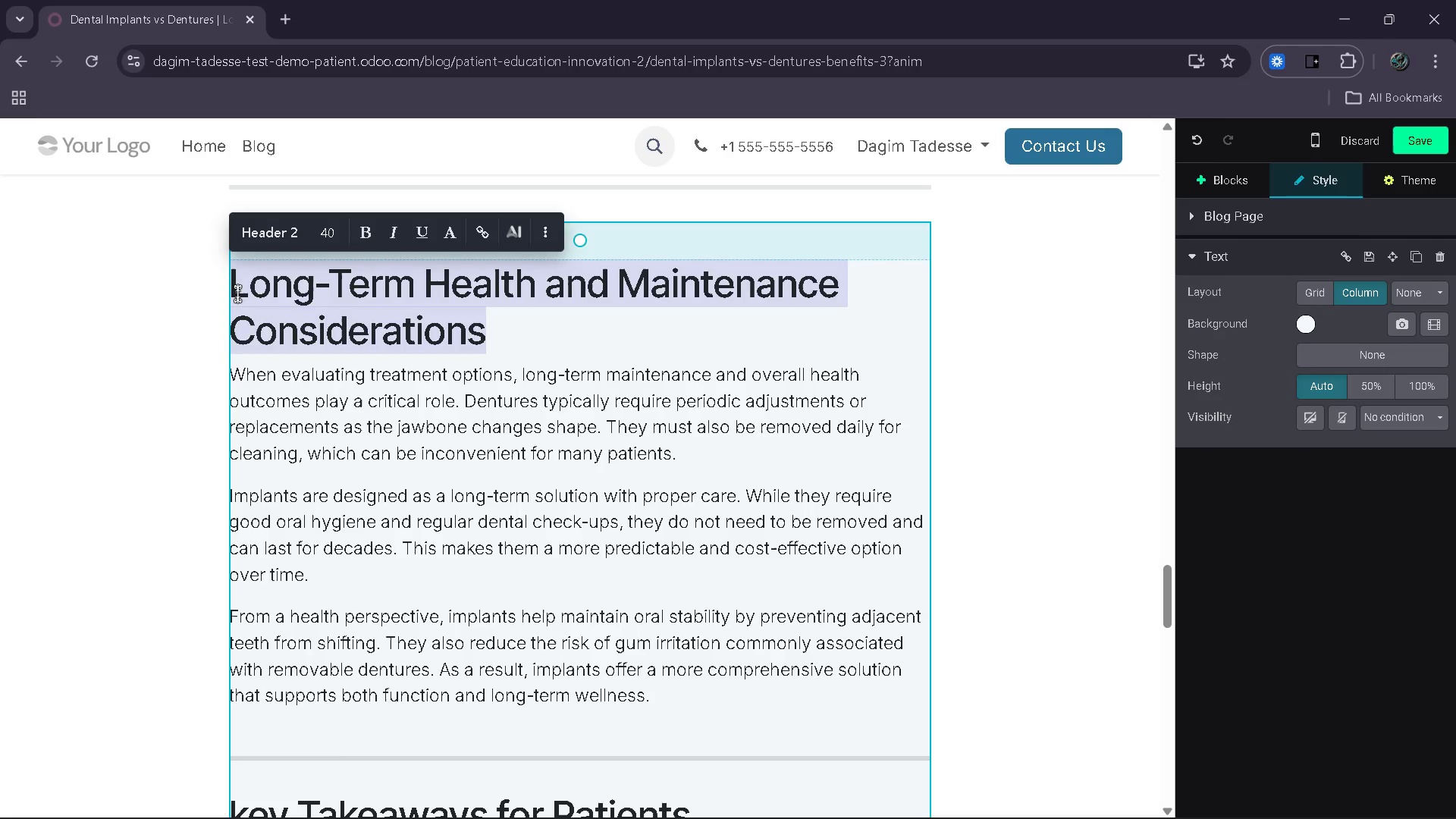 
type(Benefits for Long)
 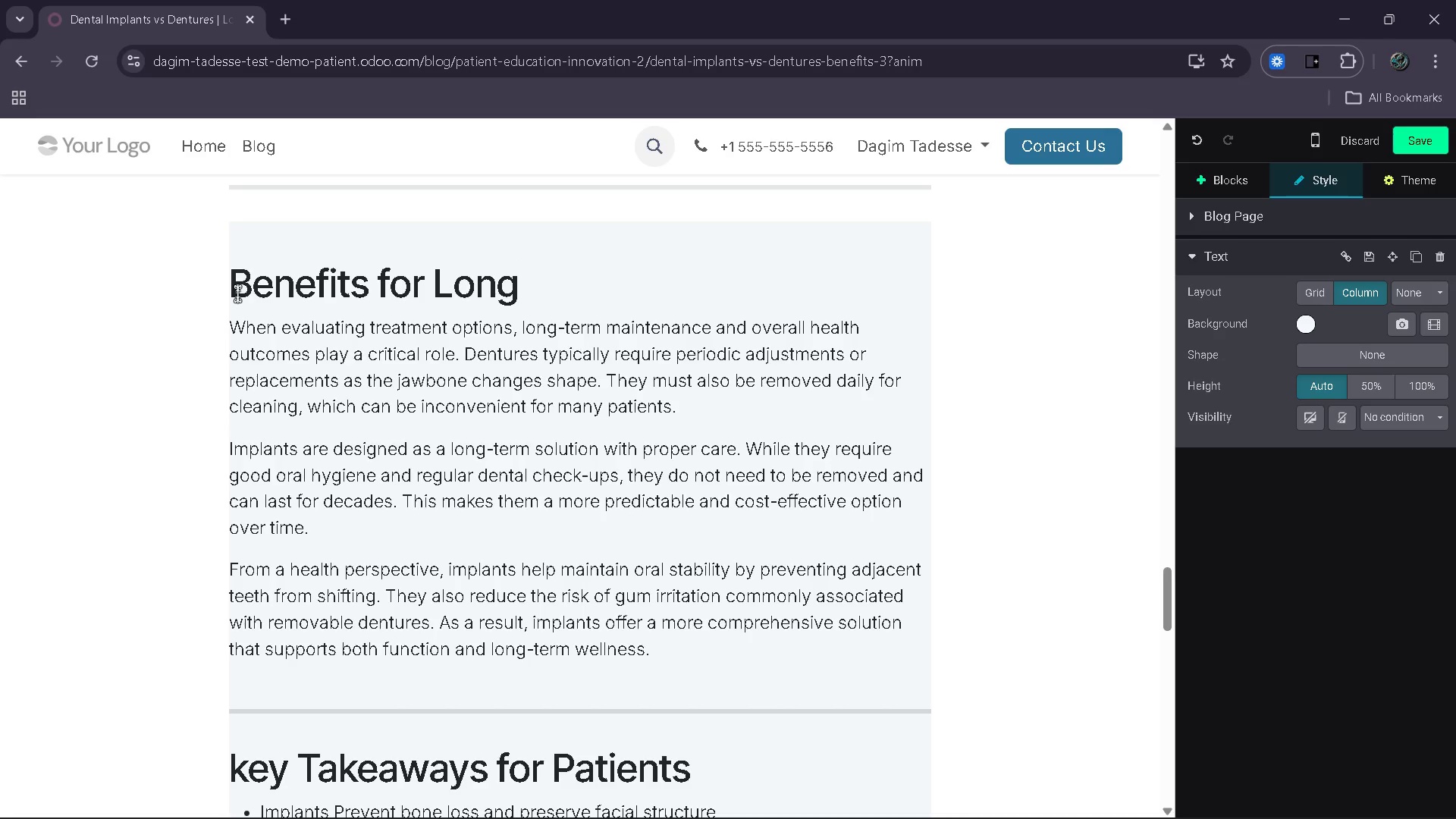 
type(-Term Aesthee)
key(Backspace)
type(tic and )
 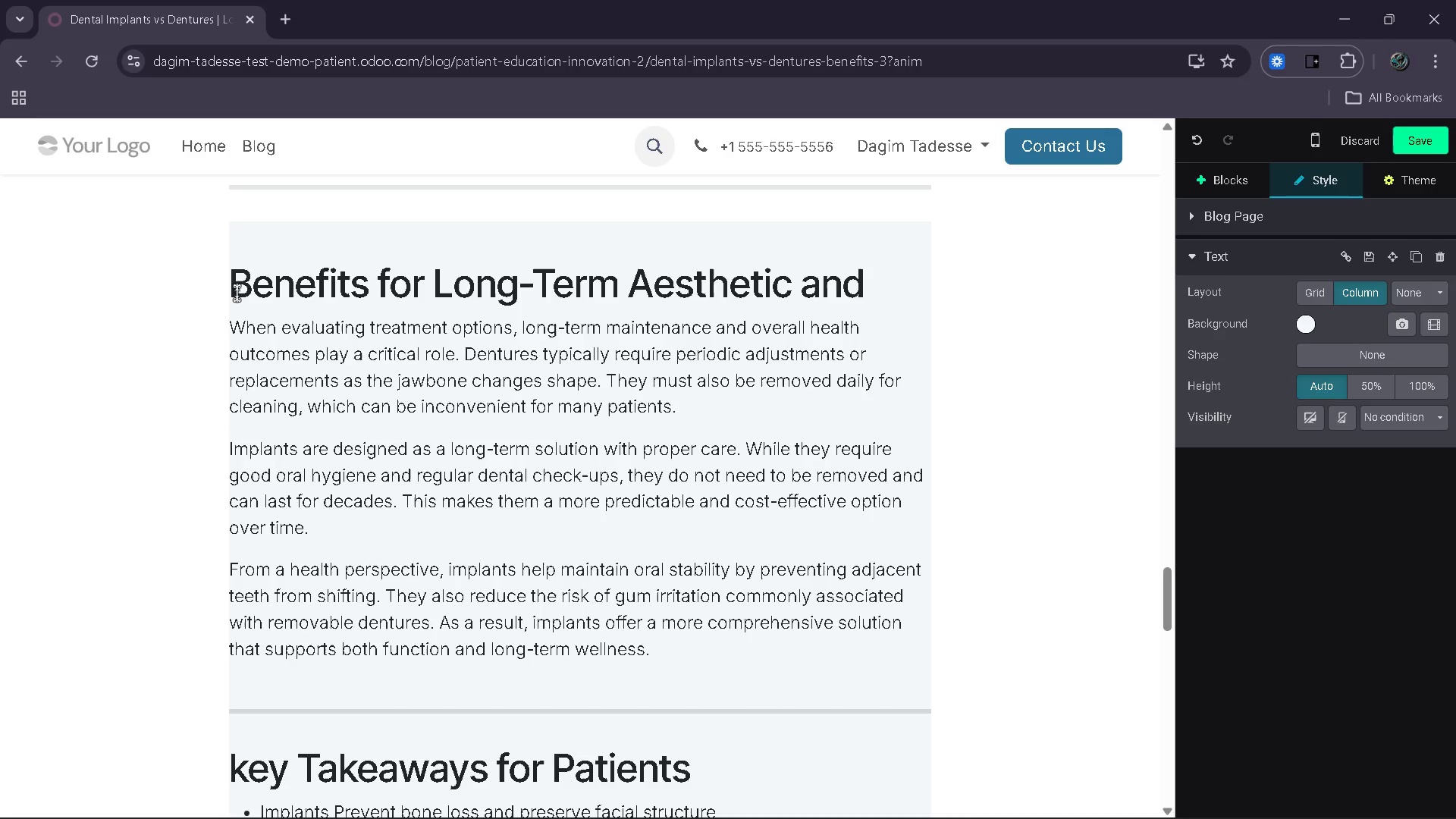 
type(Oral Health)
 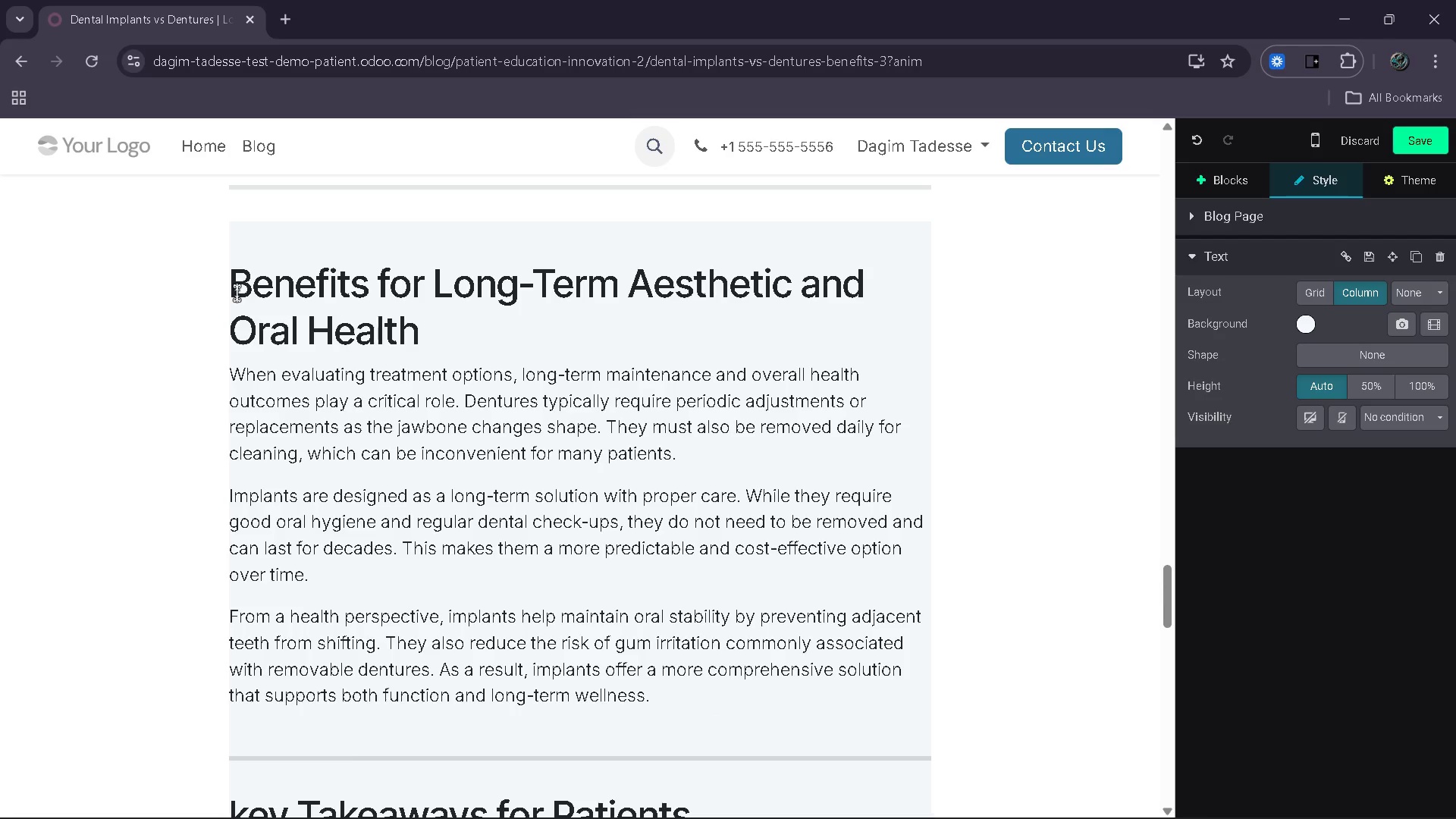 
left_click_drag(start_coordinate=[680, 698], to_coordinate=[234, 384])
 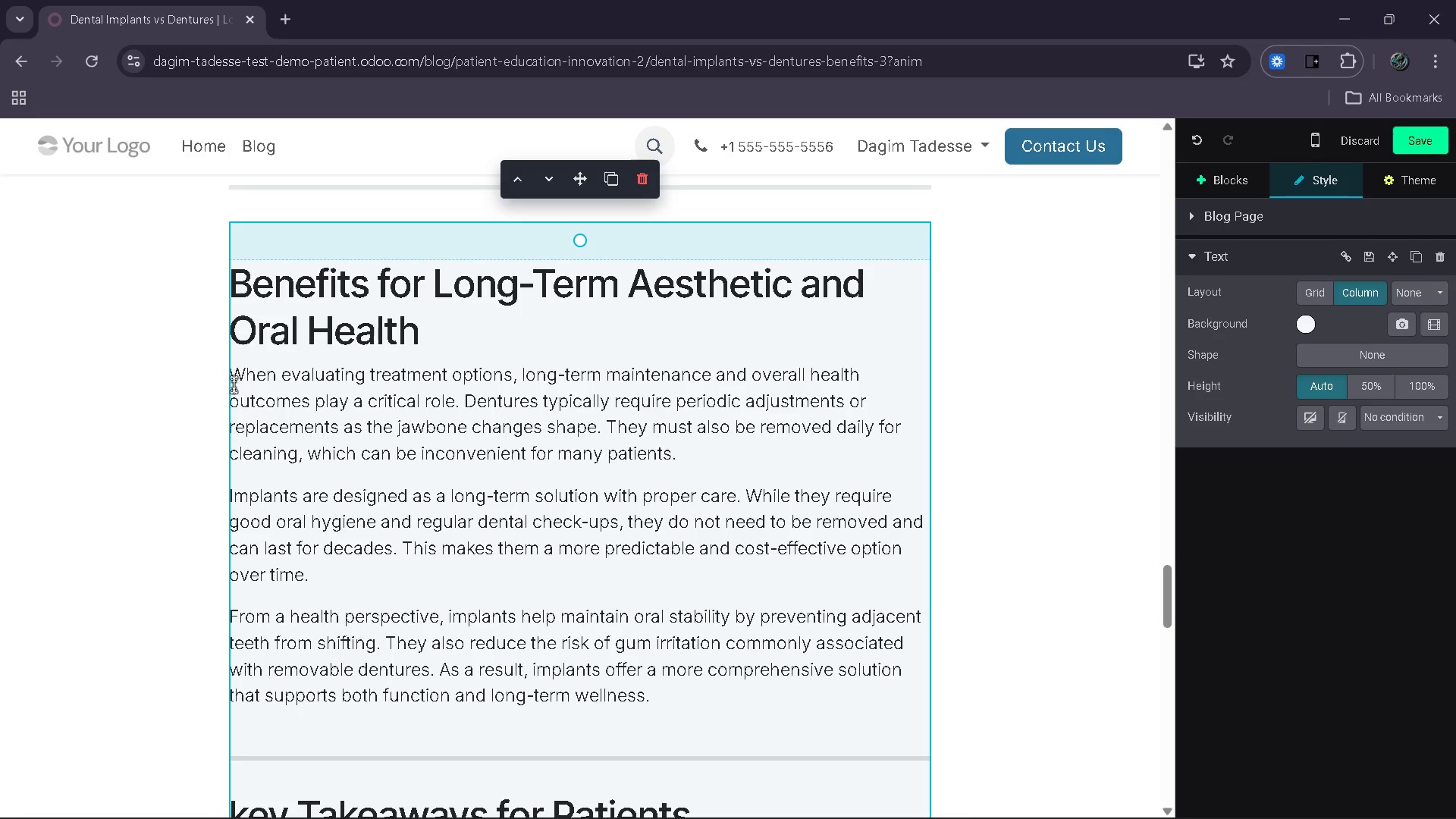 
left_click([234, 384])
 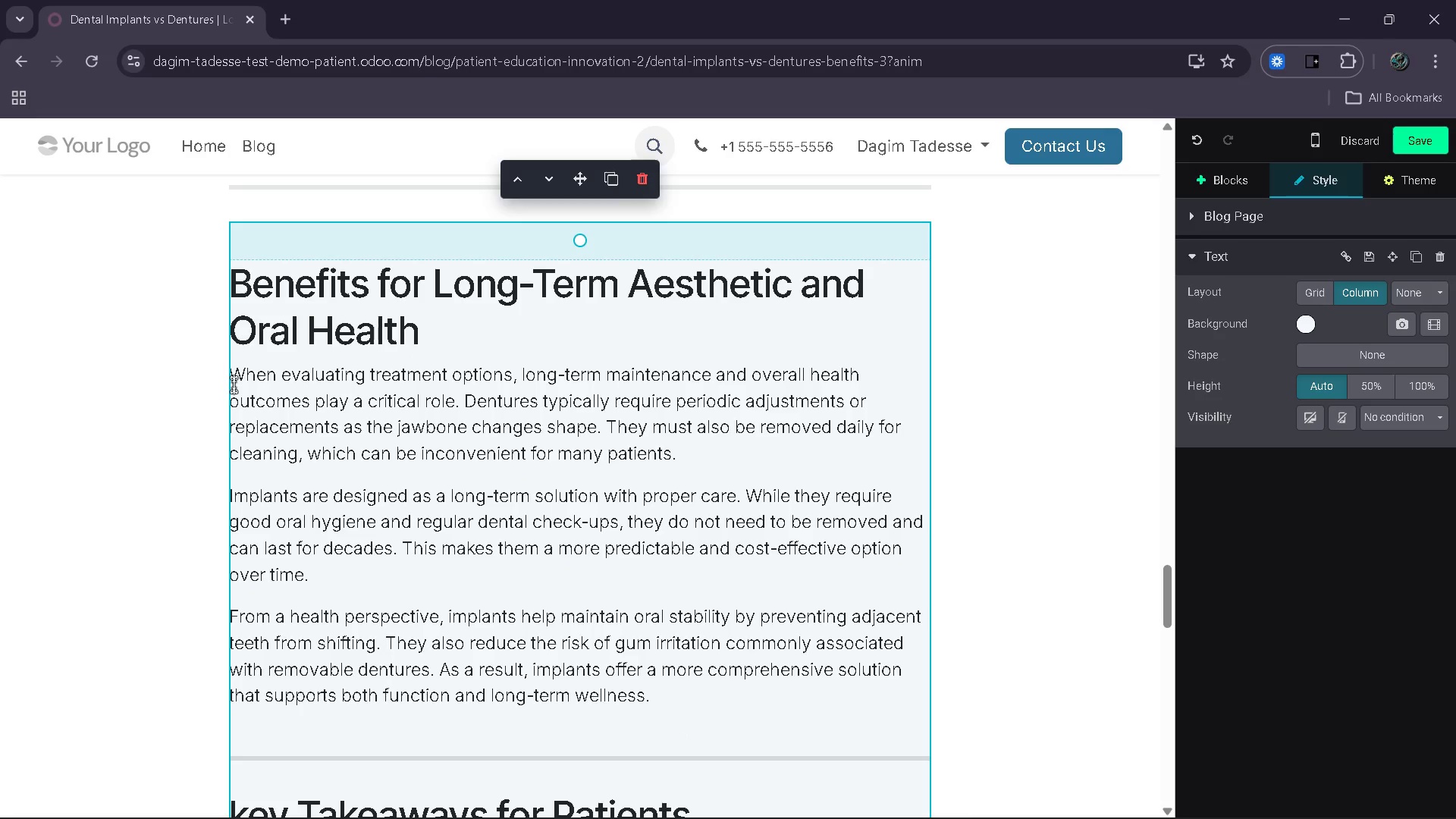 
left_click([234, 384])
 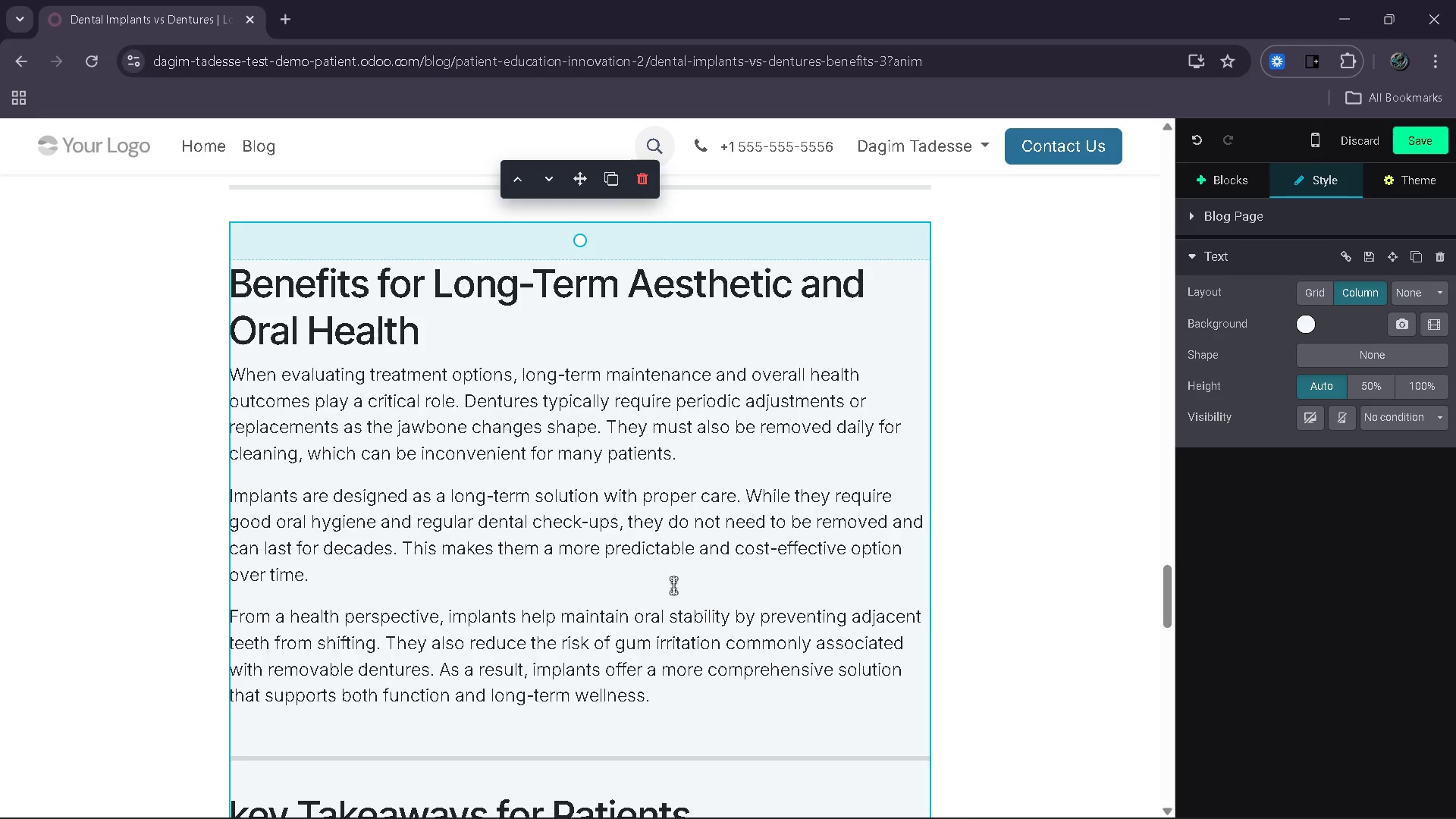 
left_click_drag(start_coordinate=[677, 687], to_coordinate=[239, 376])
 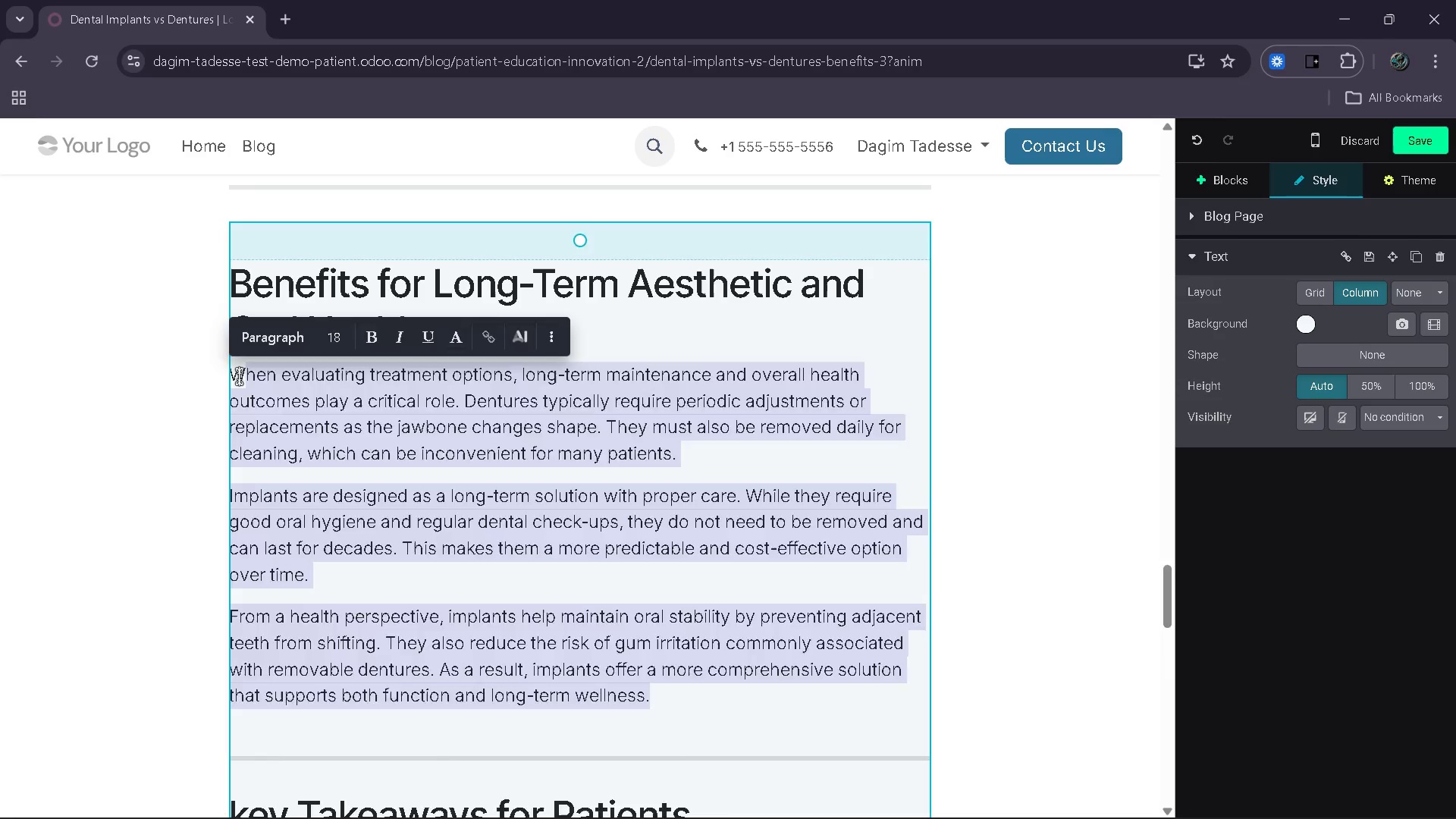 
key(Backspace)
key(Backspace)
type(Beyond aesthetics, Digital Smile S)
key(Backspace)
type(Desing)
key(Backspace)
key(Backspace)
type(gn contributes long )
key(Backspace)
type(-temr)
key(Backspace)
key(Backspace)
type(rm oral health by ensuring por)
key(Backspace)
key(Backspace)
type(roper alignment and bite function. Poor )
key(Backspace)
type(ly designed restration)
key(Backspace)
type(ns)
 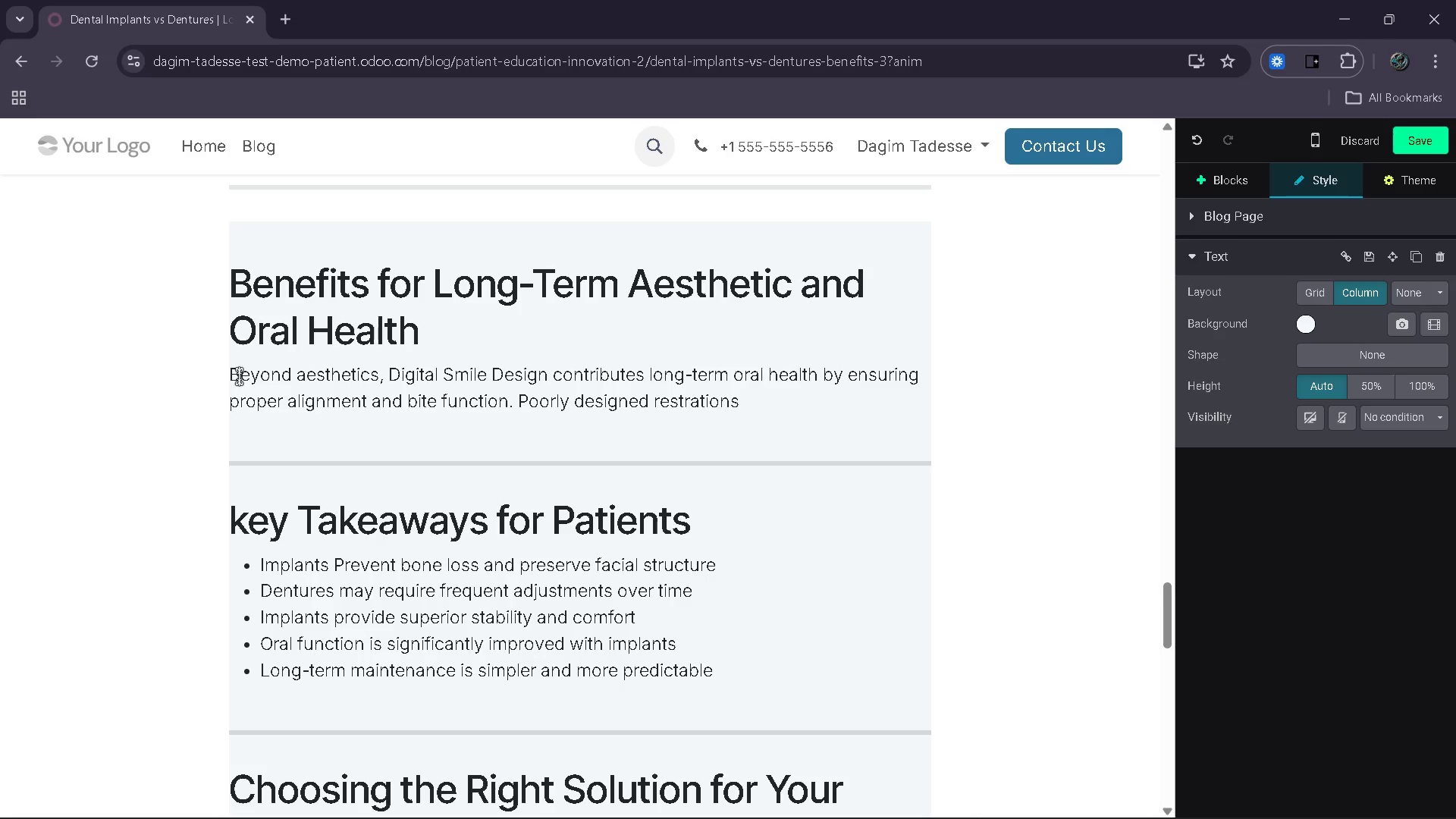 
key(Backspace)
key(Backspace)
key(Backspace)
key(Backspace)
key(Backspace)
key(Backspace)
type(orations can )
 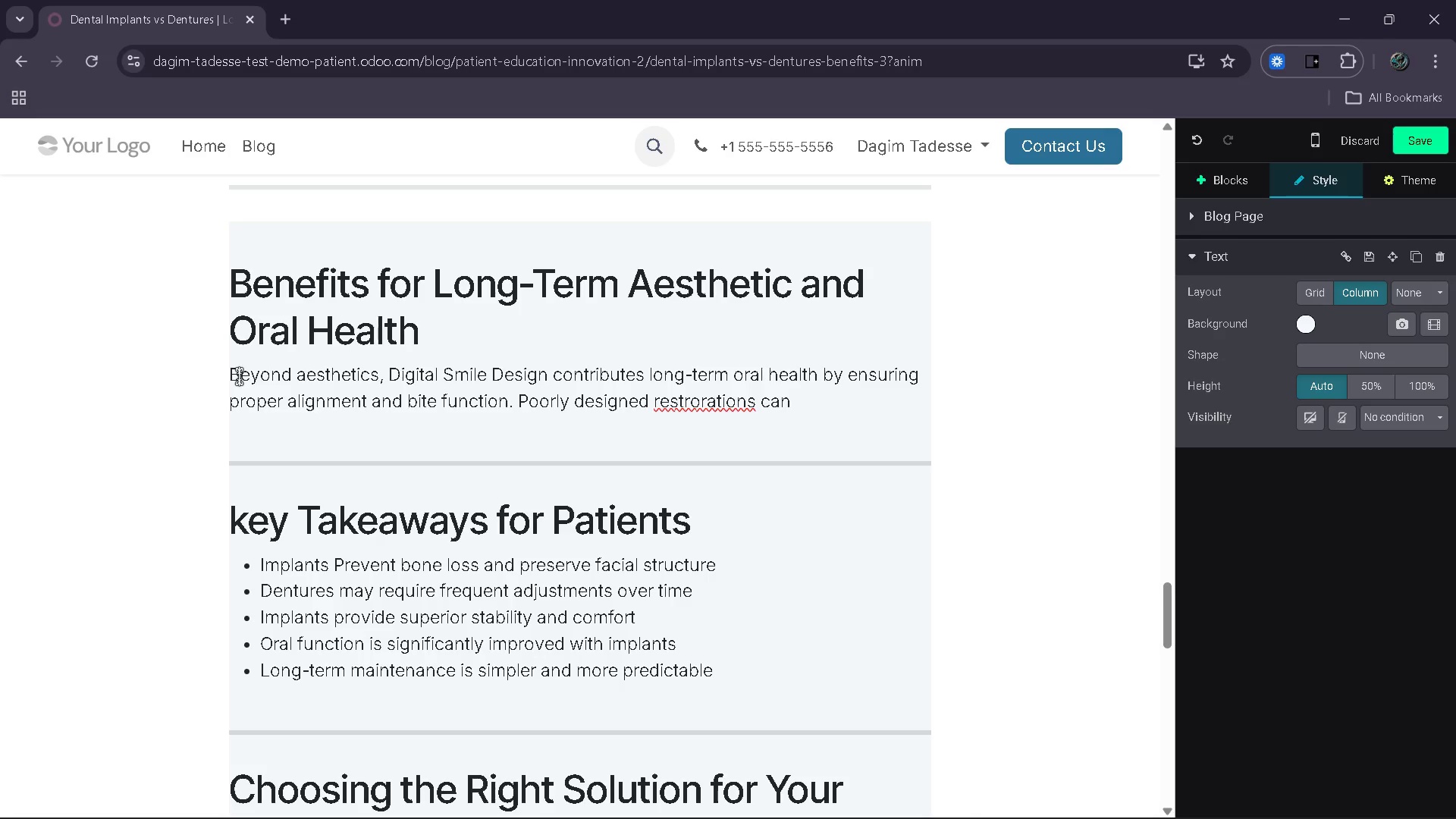 
hold_key(key=ArrowLeft, duration=0.81)
 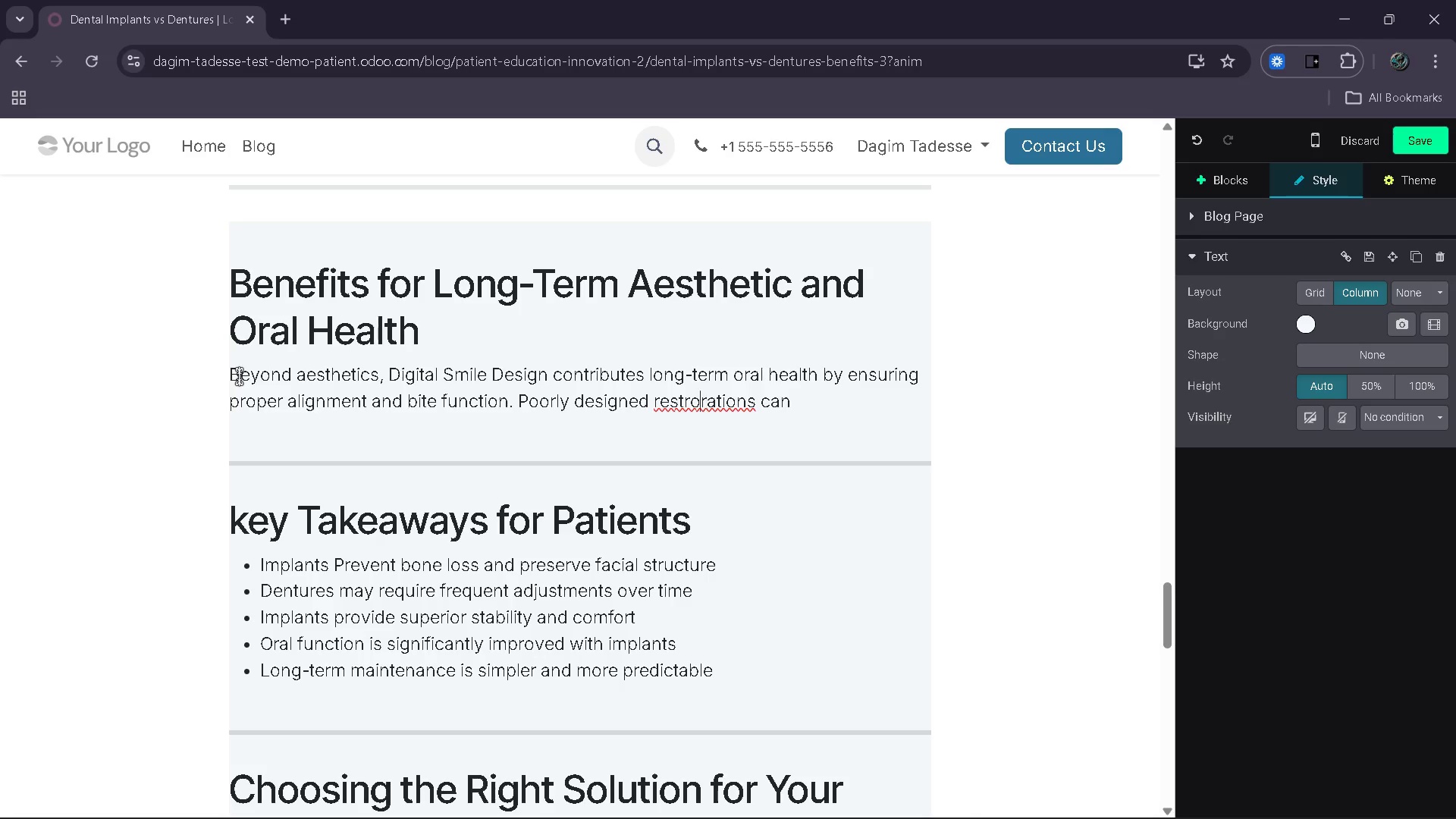 
key(ArrowLeft)
 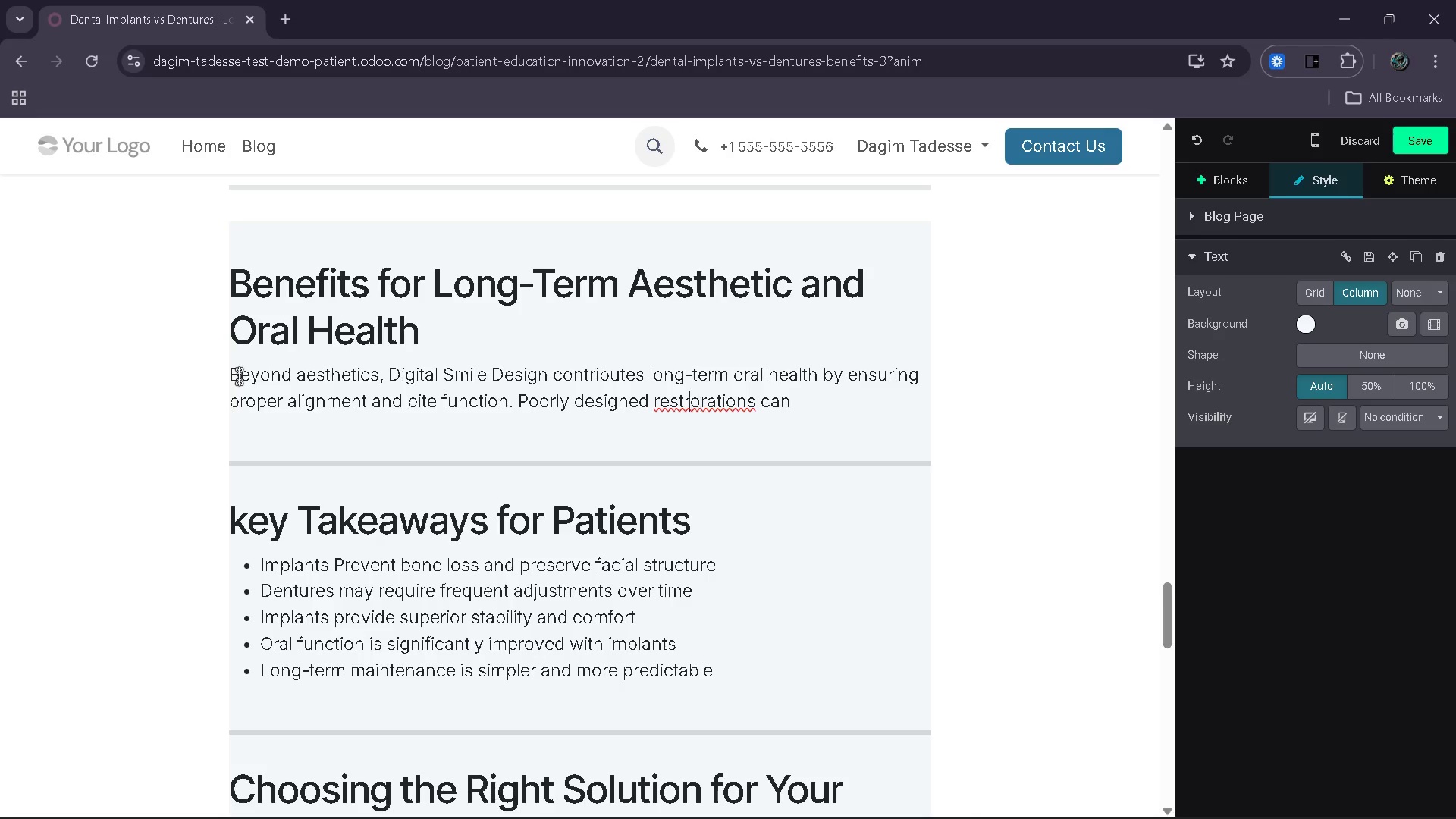 
key(ArrowLeft)
 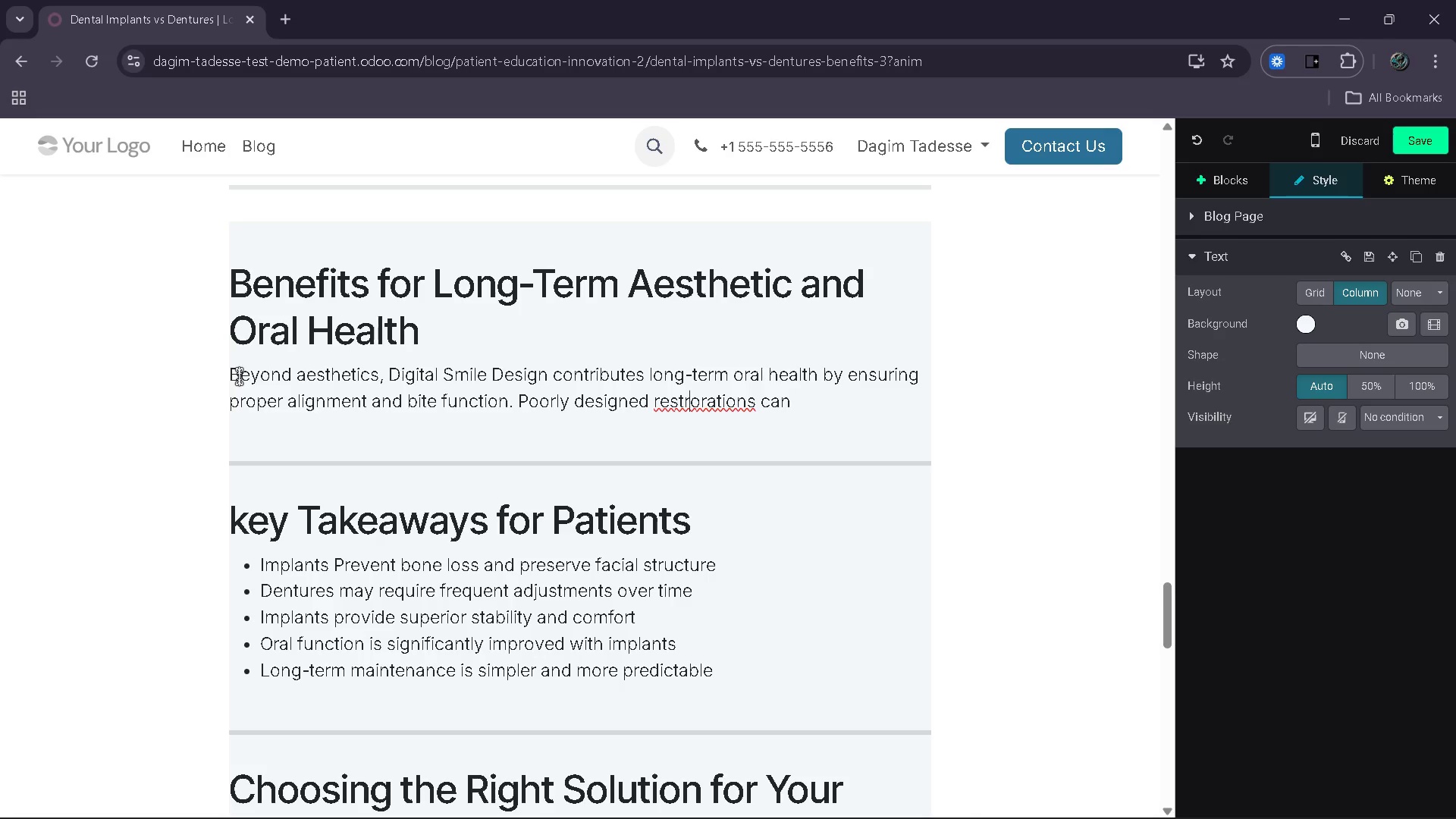 
key(Backspace)
 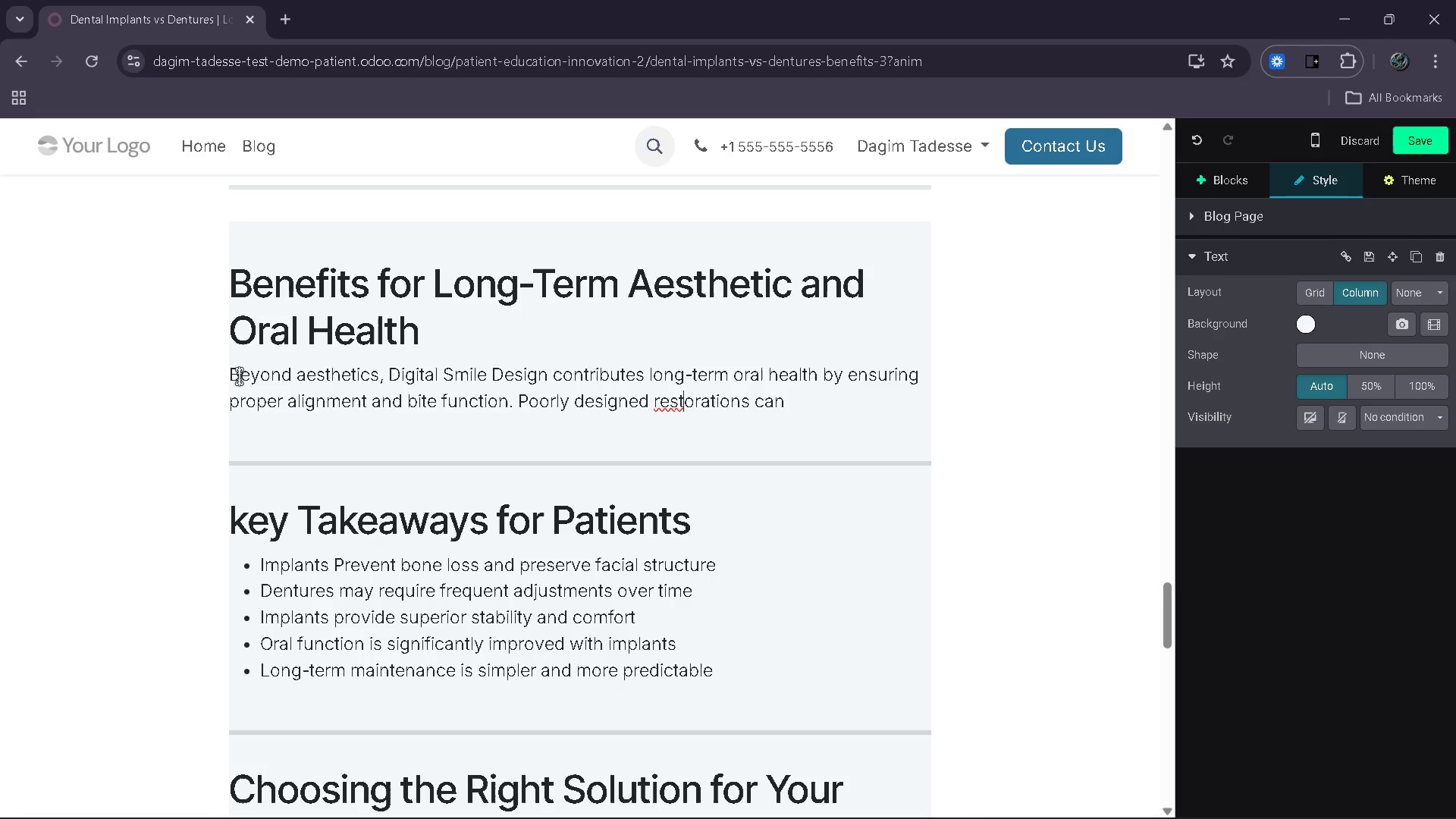 
hold_key(key=ArrowRight, duration=0.81)
 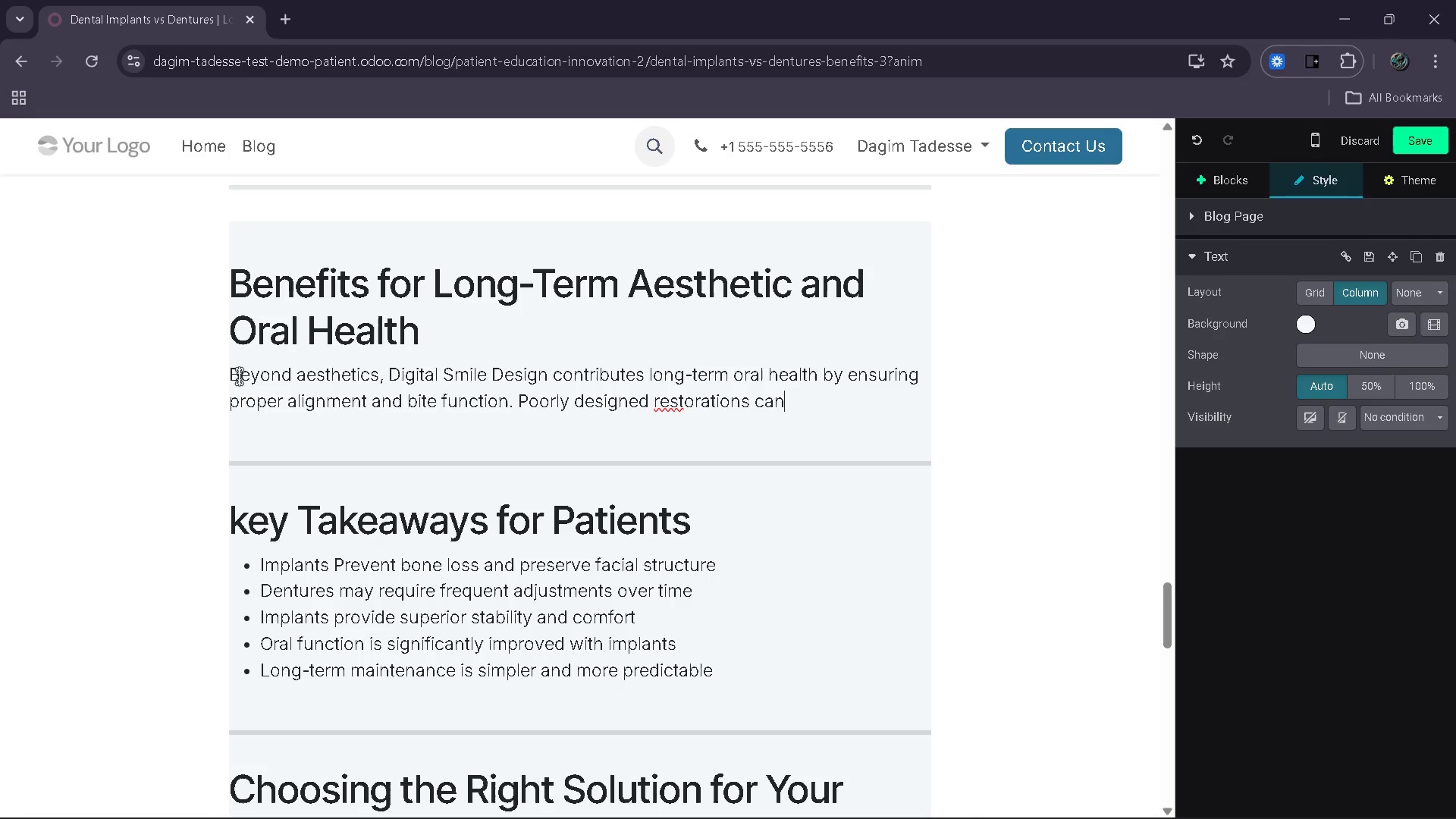 
key(ArrowRight)
 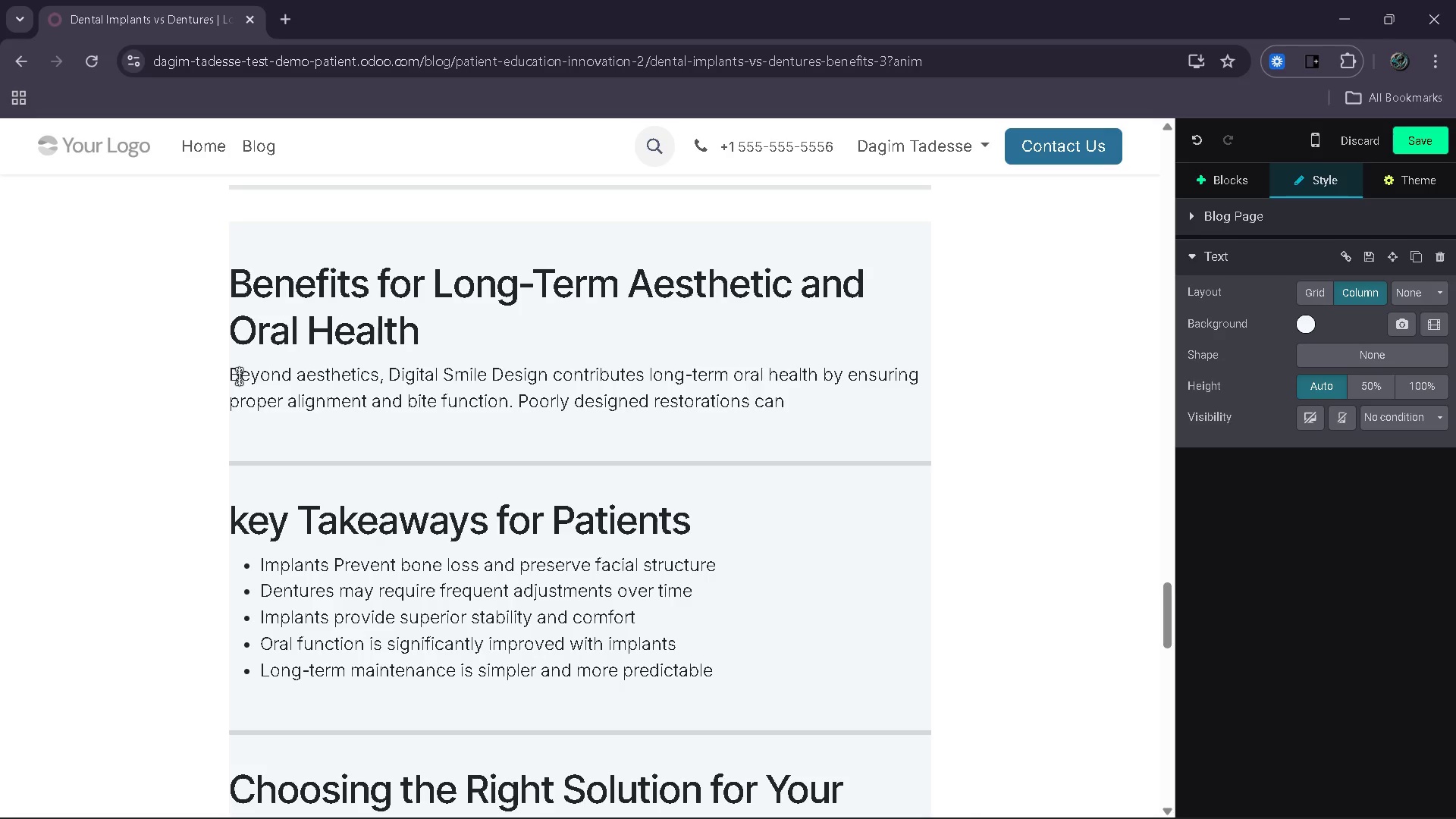 
type( lead)
 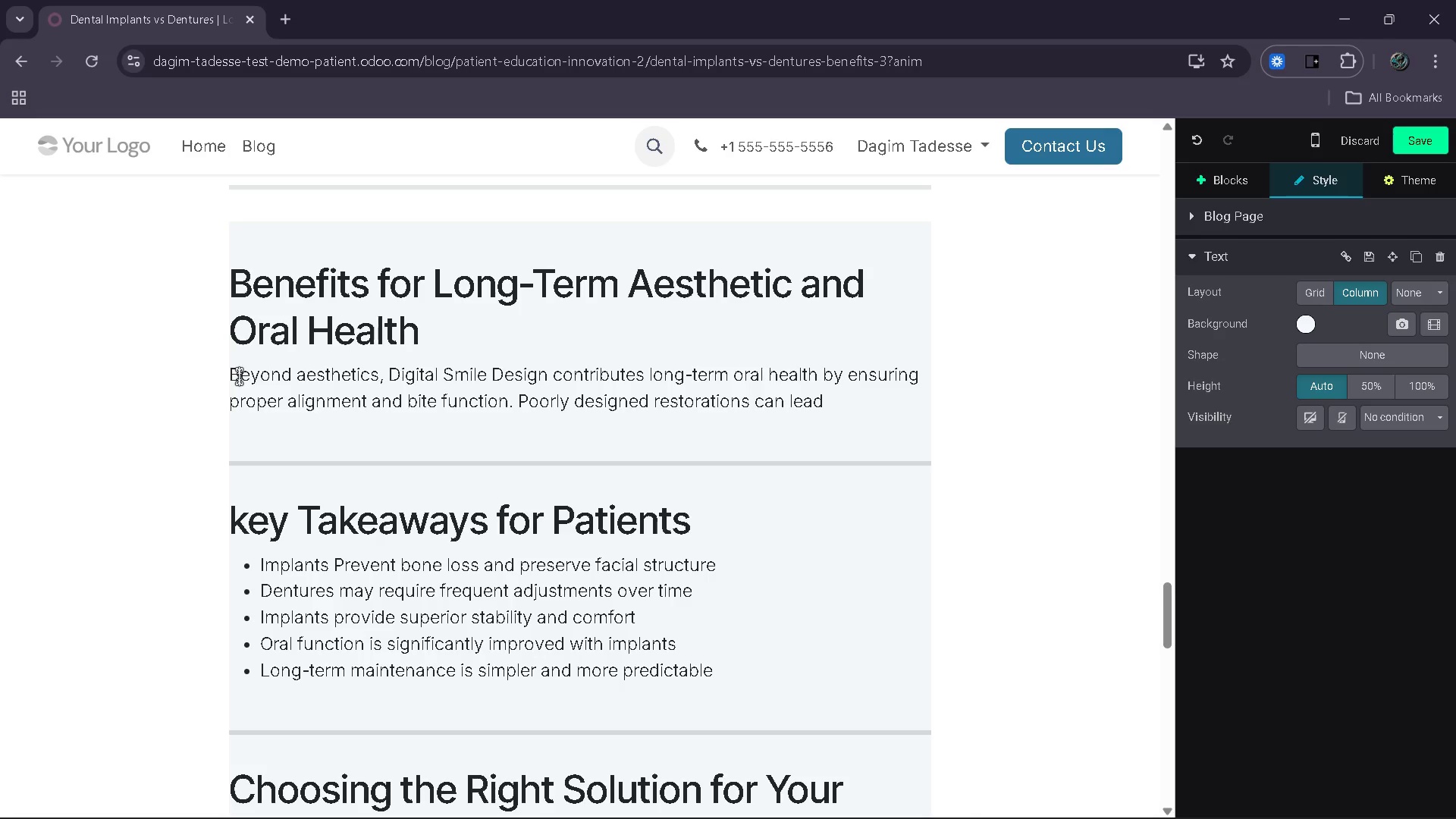 
type( to unee)
key(Backspace)
type(veen )
key(Backspace)
key(Backspace)
key(Backspace)
type(n wae)
key(Backspace)
key(Backspace)
type(ear , )
key(Backspace)
key(Backspace)
key(Backspace)
type(, discomfort or )
 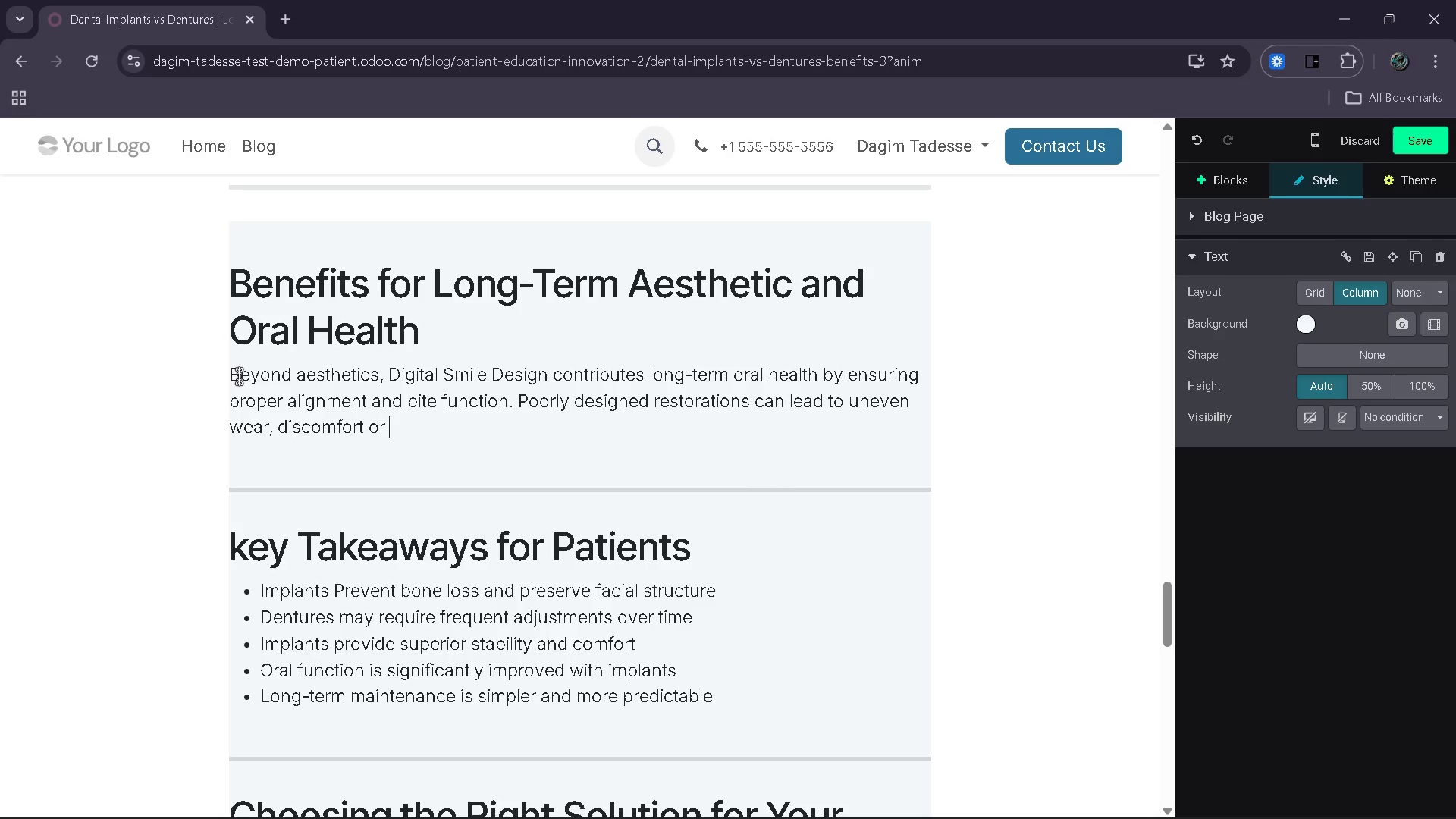 
type(ja issues over time.)
 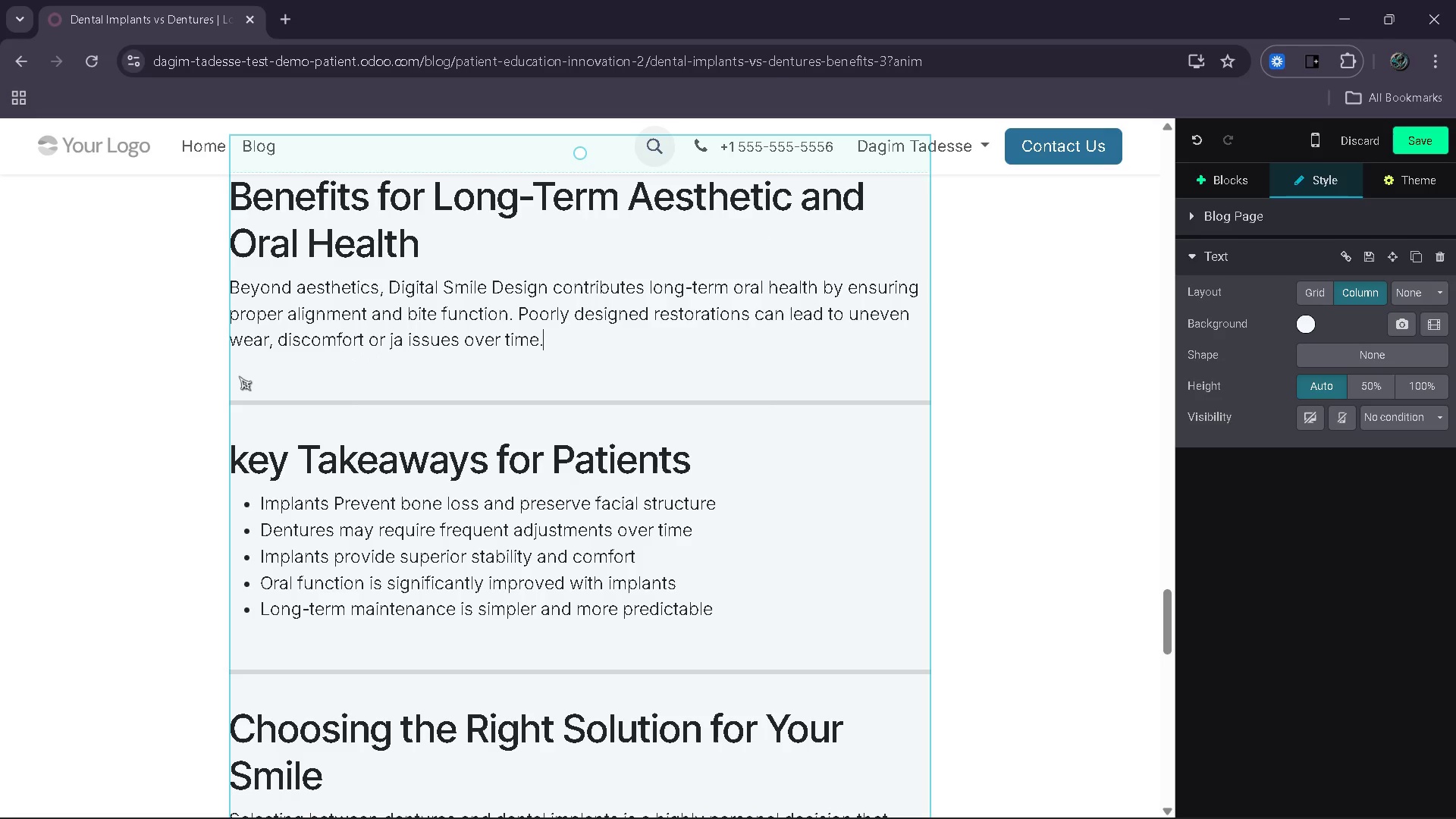 
key(Enter)
 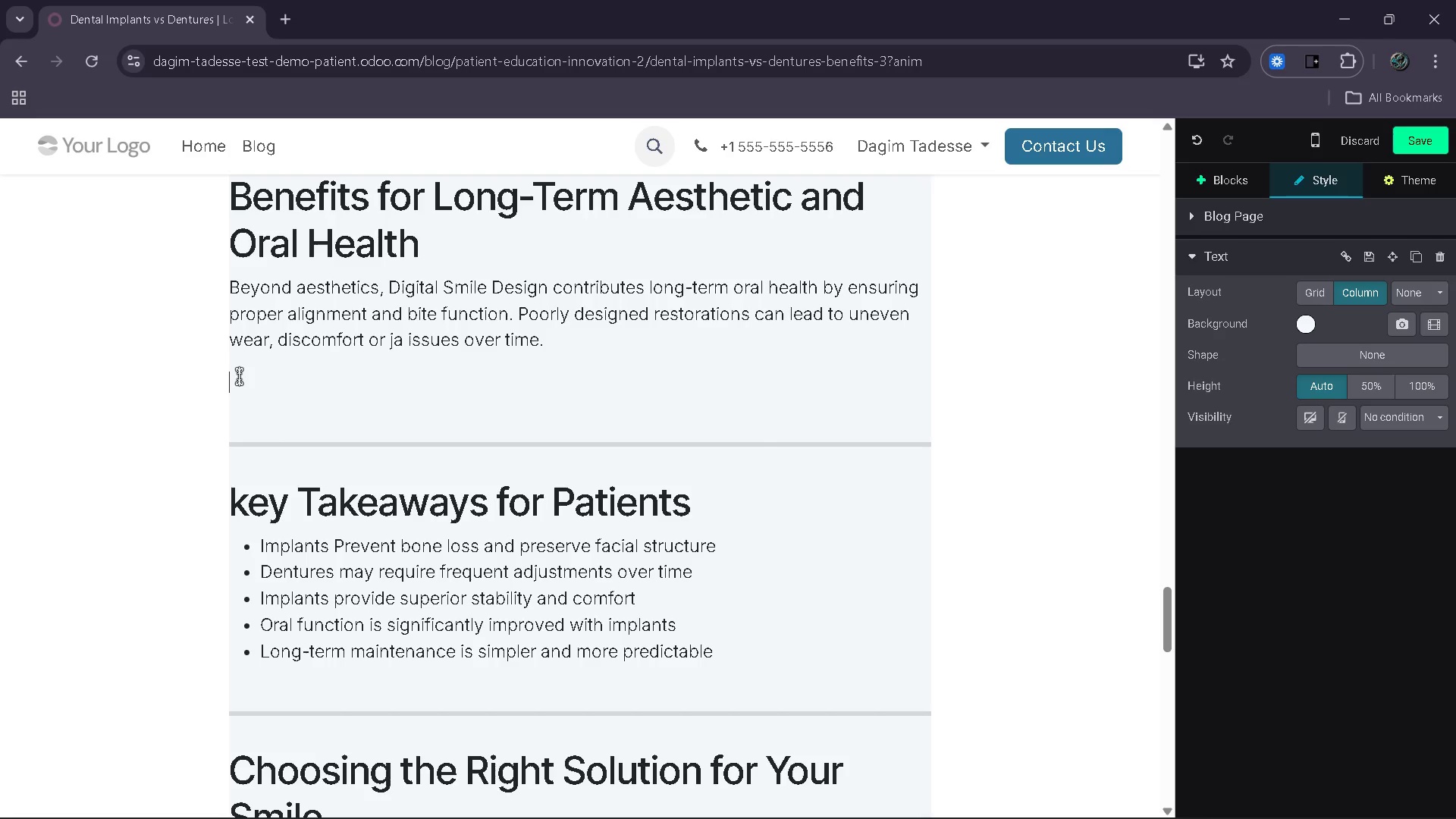 
type(By planin)
key(Backspace)
key(Backspace)
type(ning)
 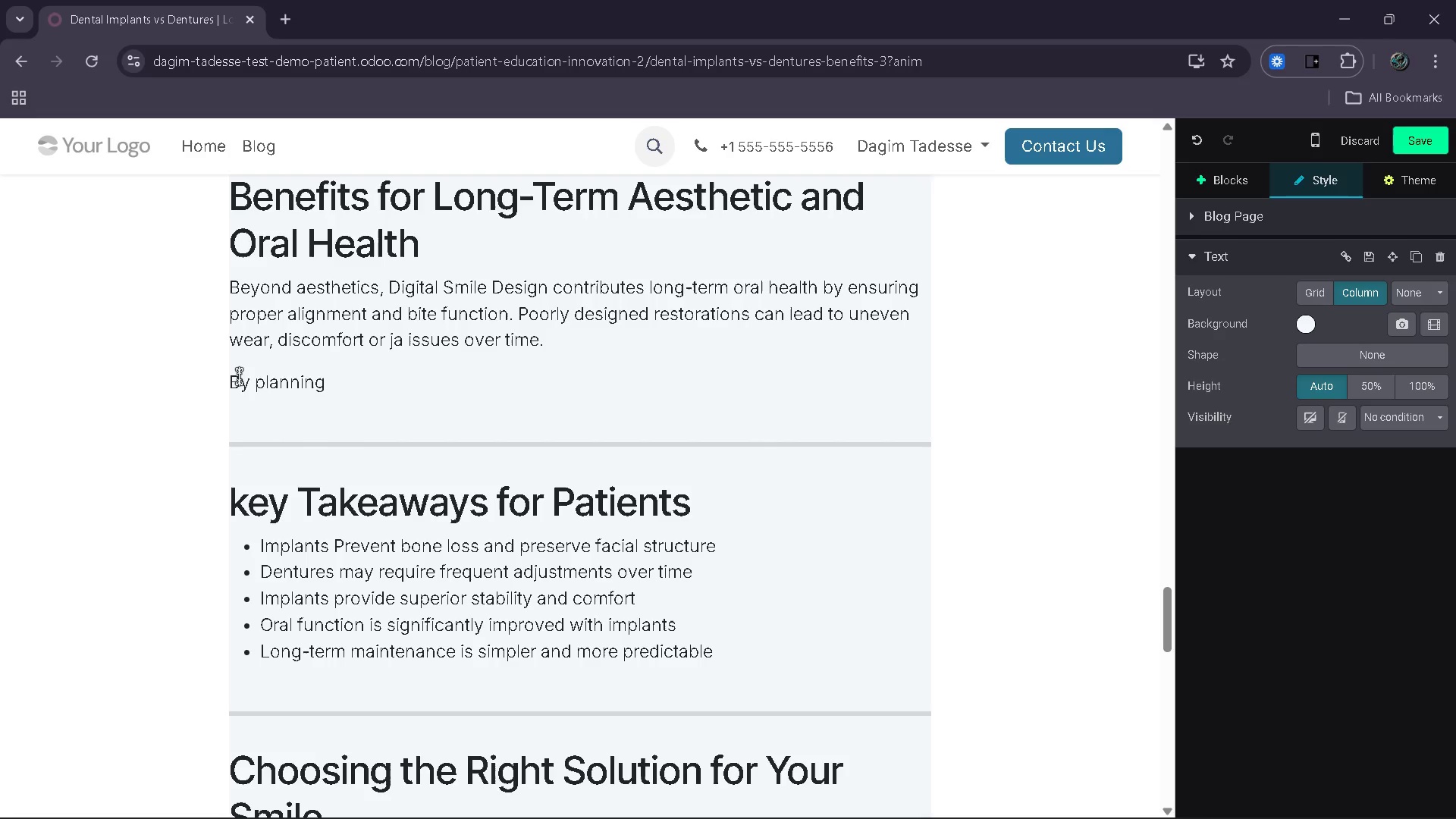 
type( every da)
key(Backspace)
type(etail in advance, civi)
key(Backspace)
key(Backspace)
key(Backspace)
type(linician)
 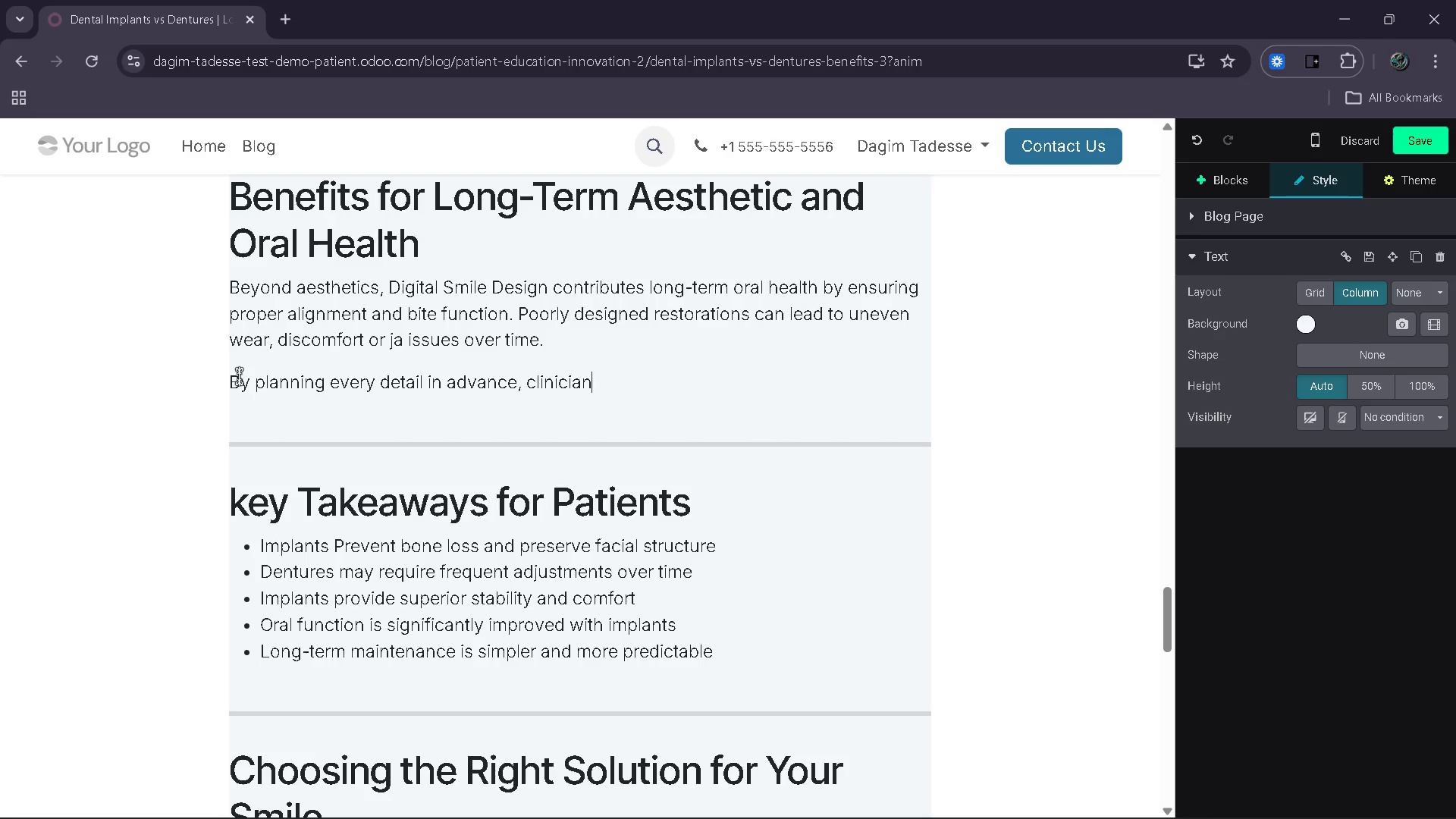 
type( can )
key(Backspace)
key(Backspace)
key(Backspace)
key(Backspace)
key(Backspace)
type(s cn)
key(Backspace)
type(an crae)
key(Backspace)
key(Backspace)
type(eate venne)
key(Backspace)
key(Backspace)
type(eers that integrate harmoniously with the patieant)
key(Backspace)
key(Backspace)
key(Backspace)
key(Backspace)
type(ent's natural bite. Ths)
key(Backspace)
type(is reduces the risk of complications and enhances durability)
 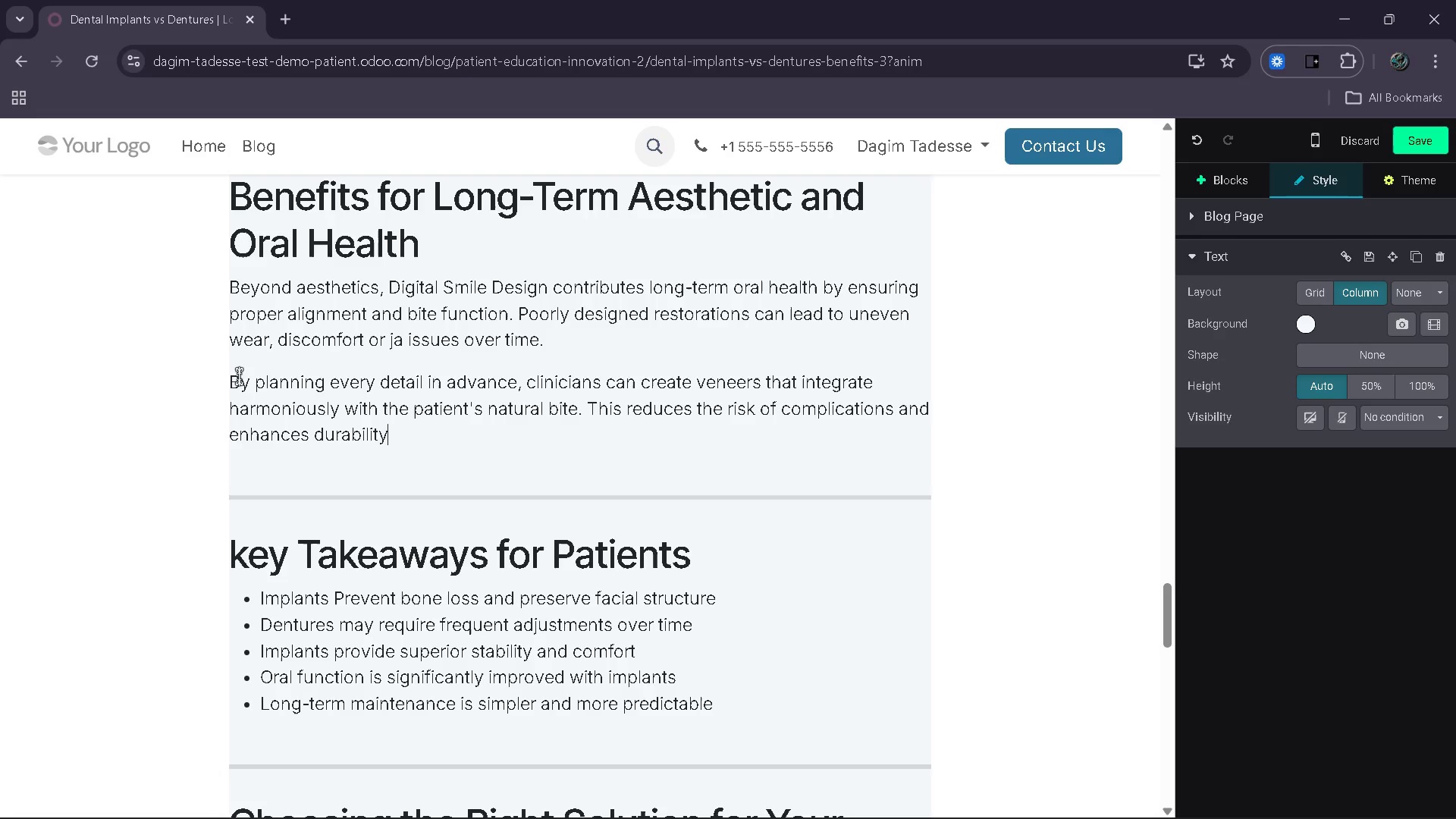 
wait(16.78)
 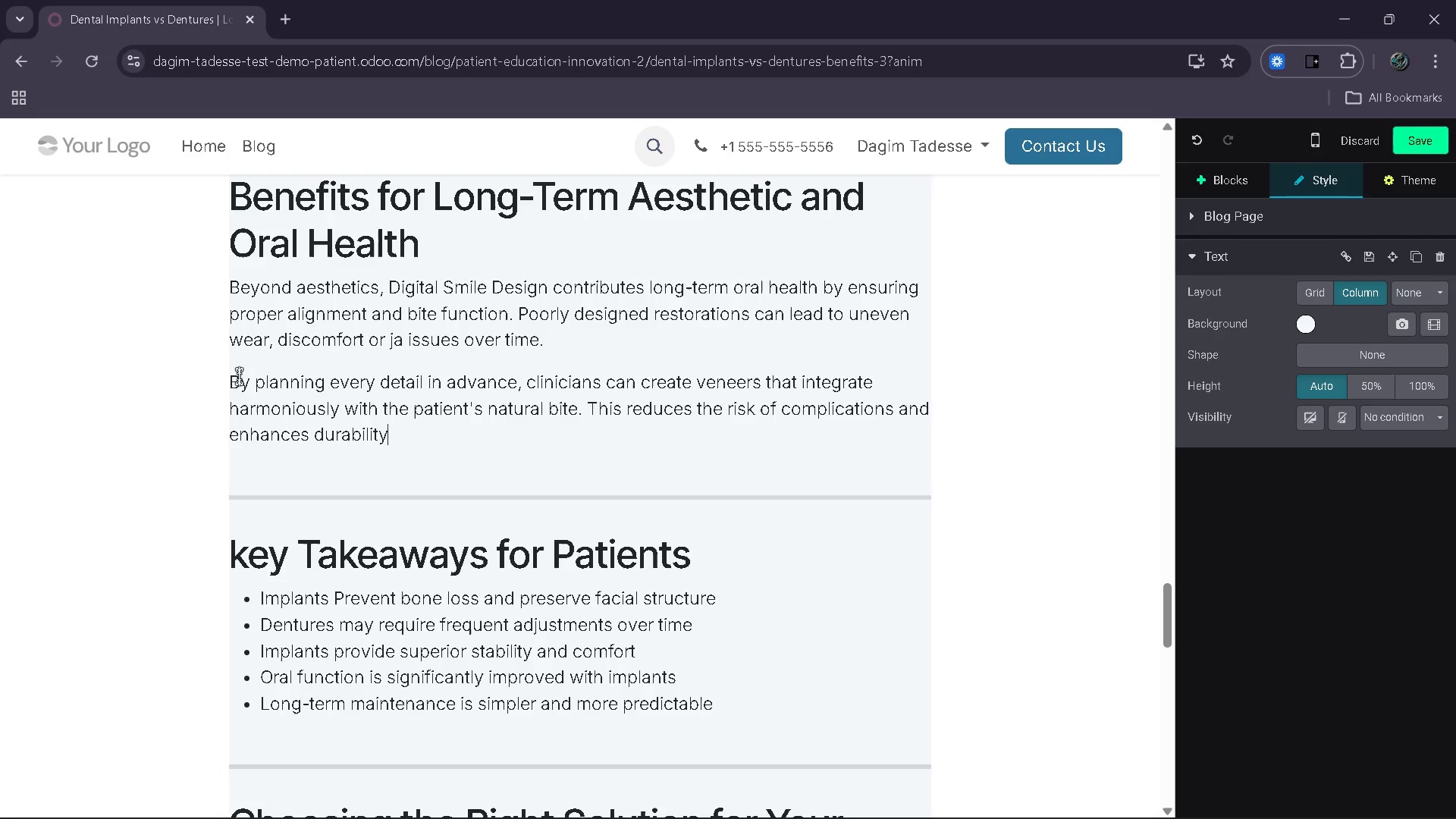 
key(Period)
 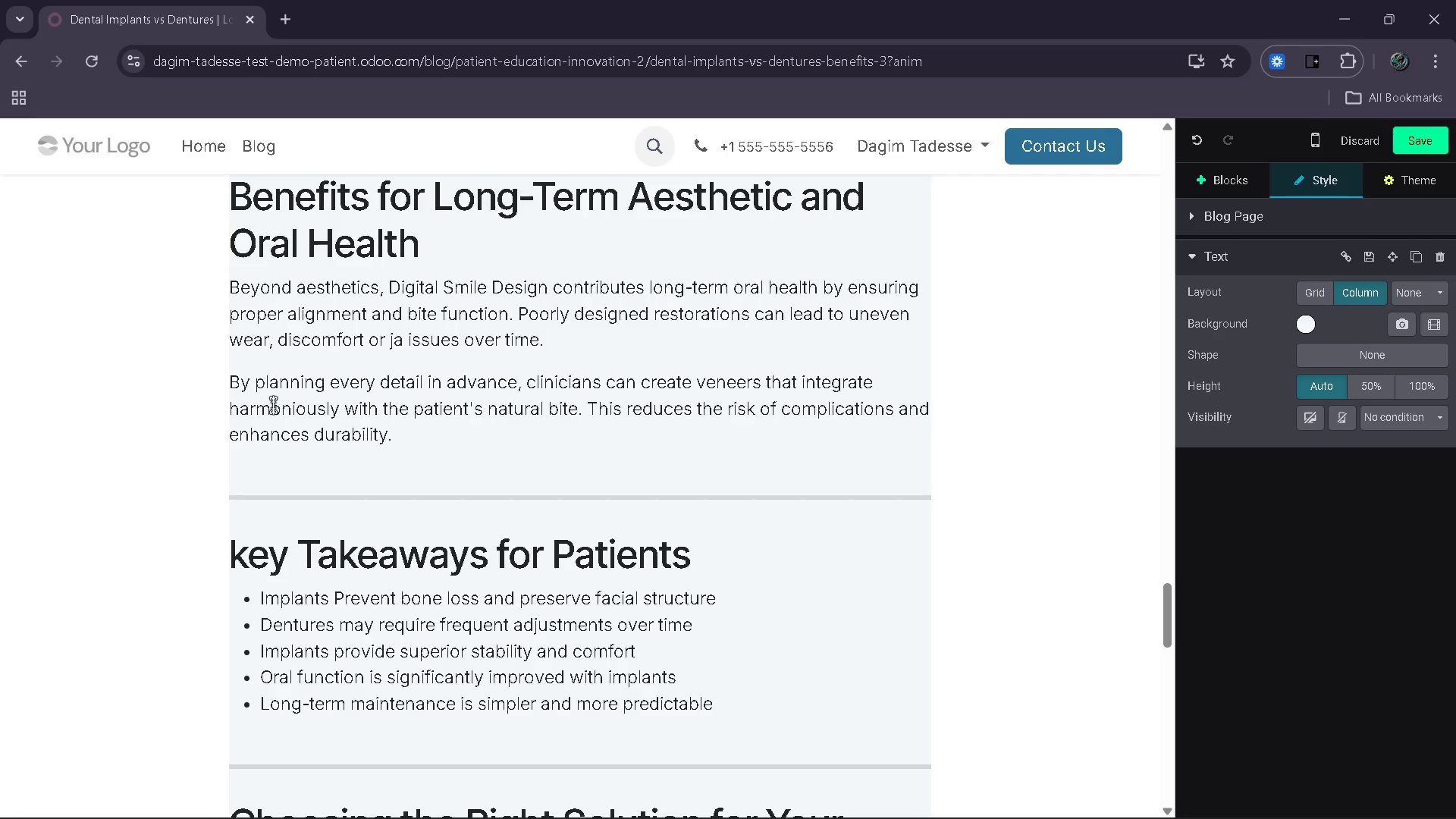 
key(Enter)
 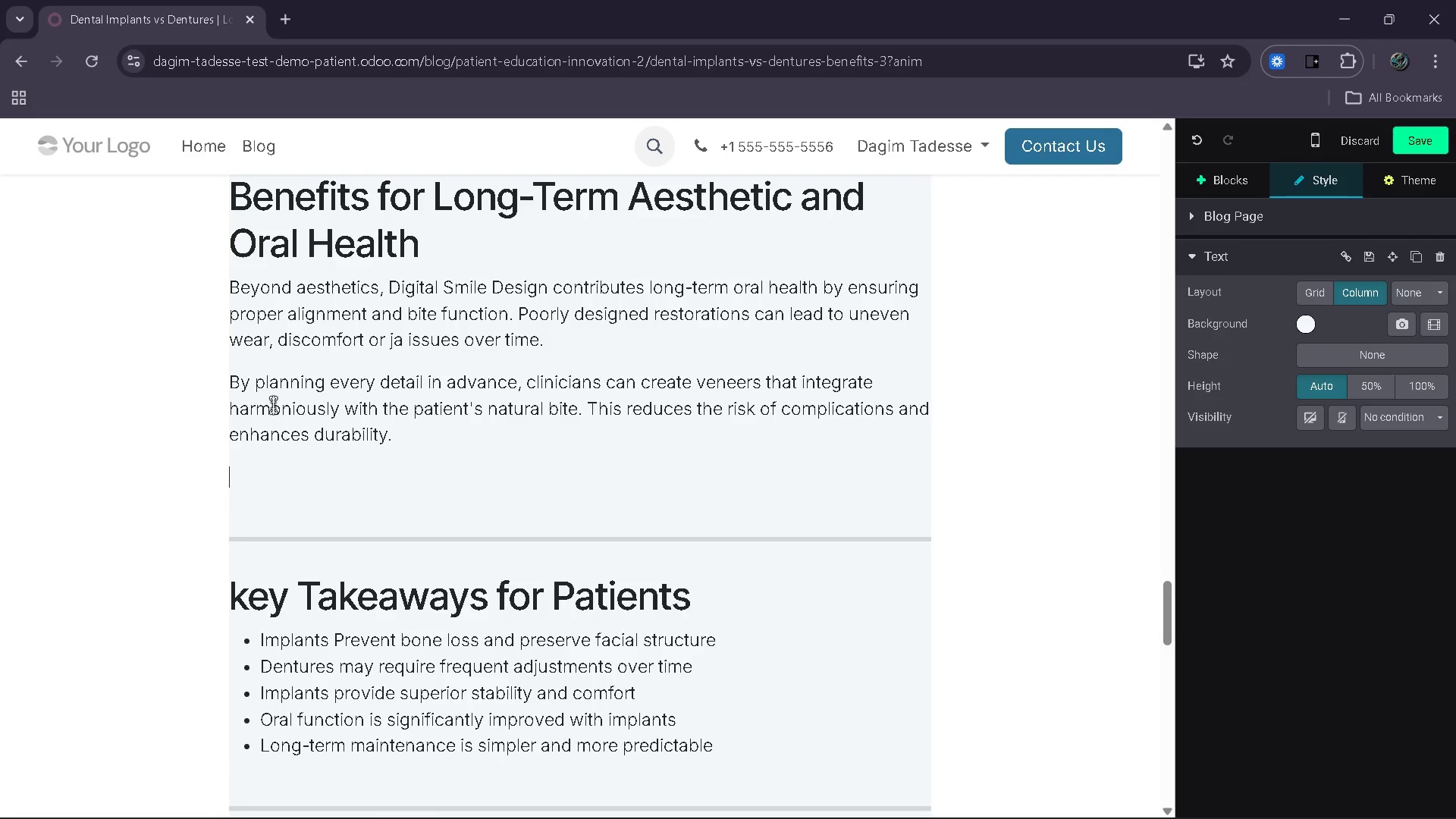 
type(Patients also eb)
key(Backspace)
key(Backspace)
type(benefit psychologically from the ability to visualize their results )
 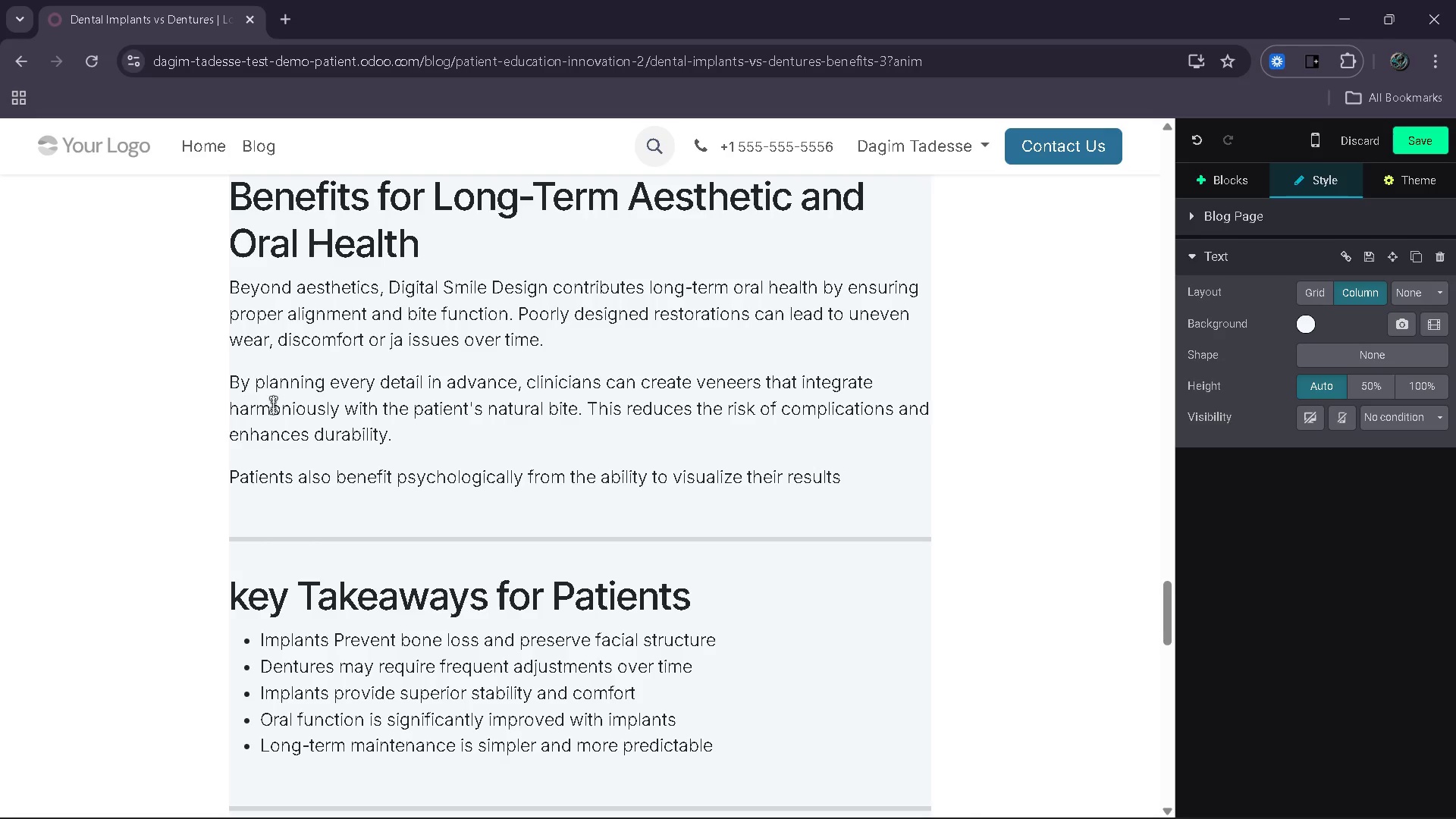 
wait(9.97)
 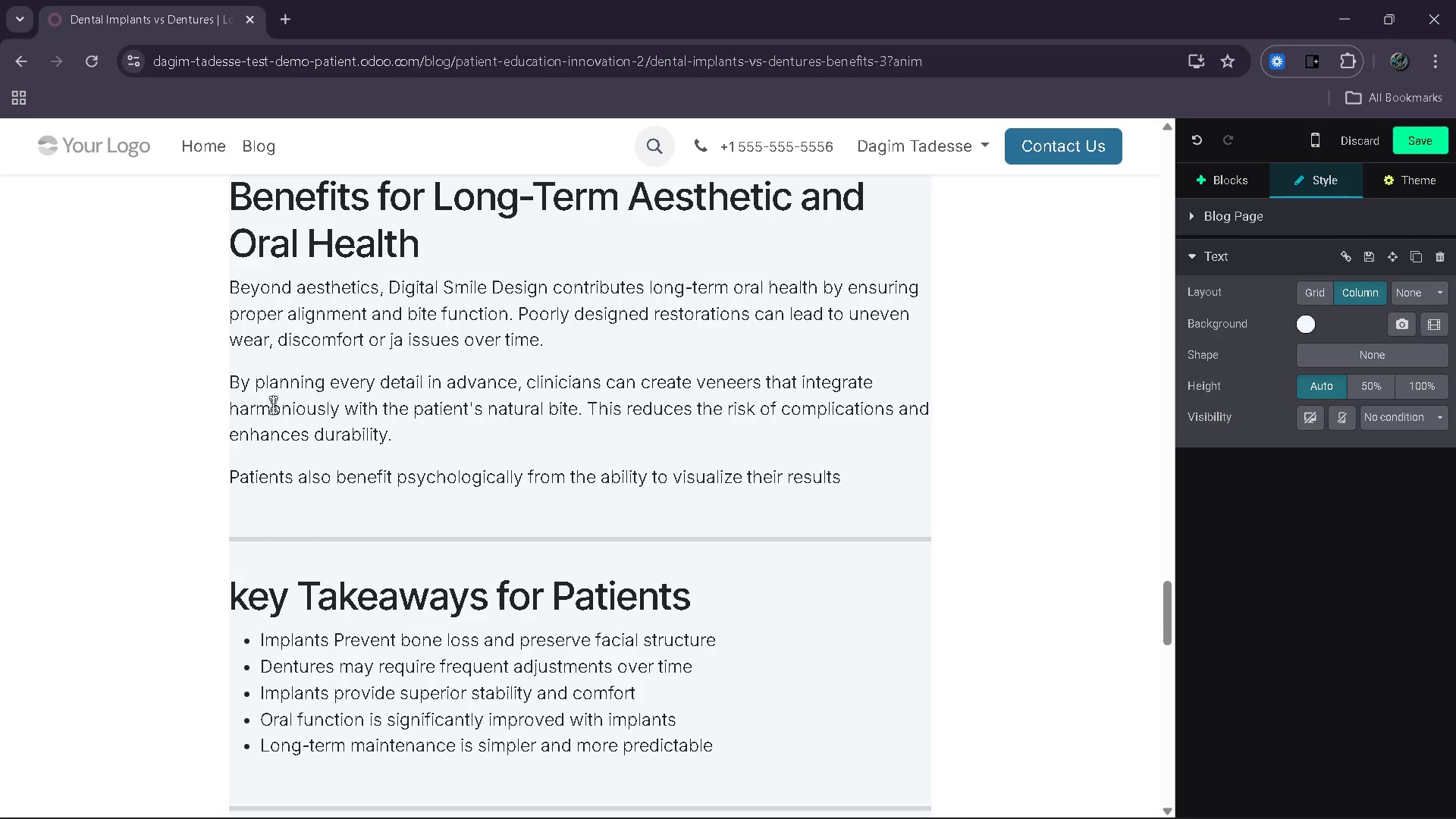 
type(e)
key(Backspace)
type(bef)
 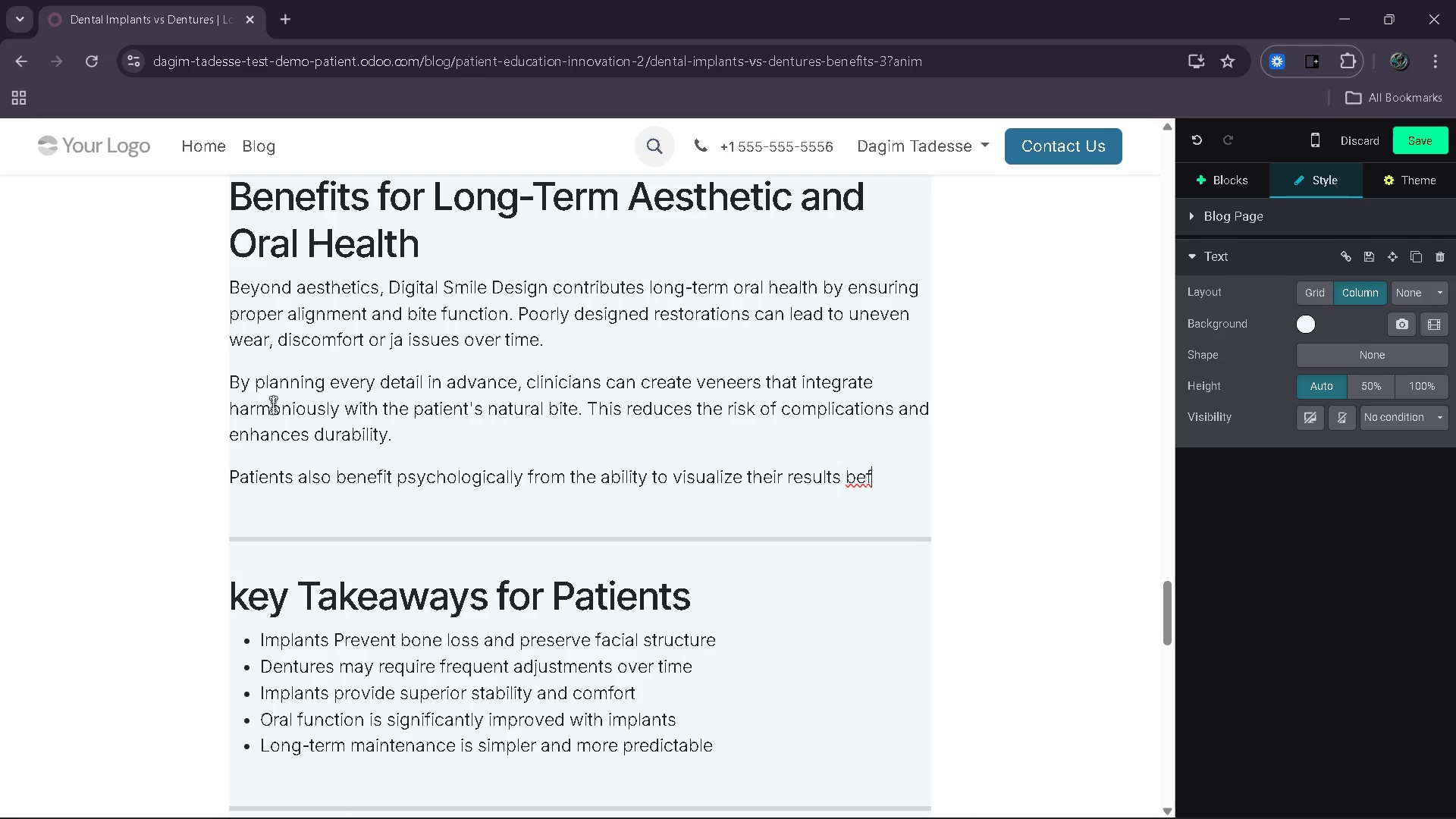 
type(orehand)
 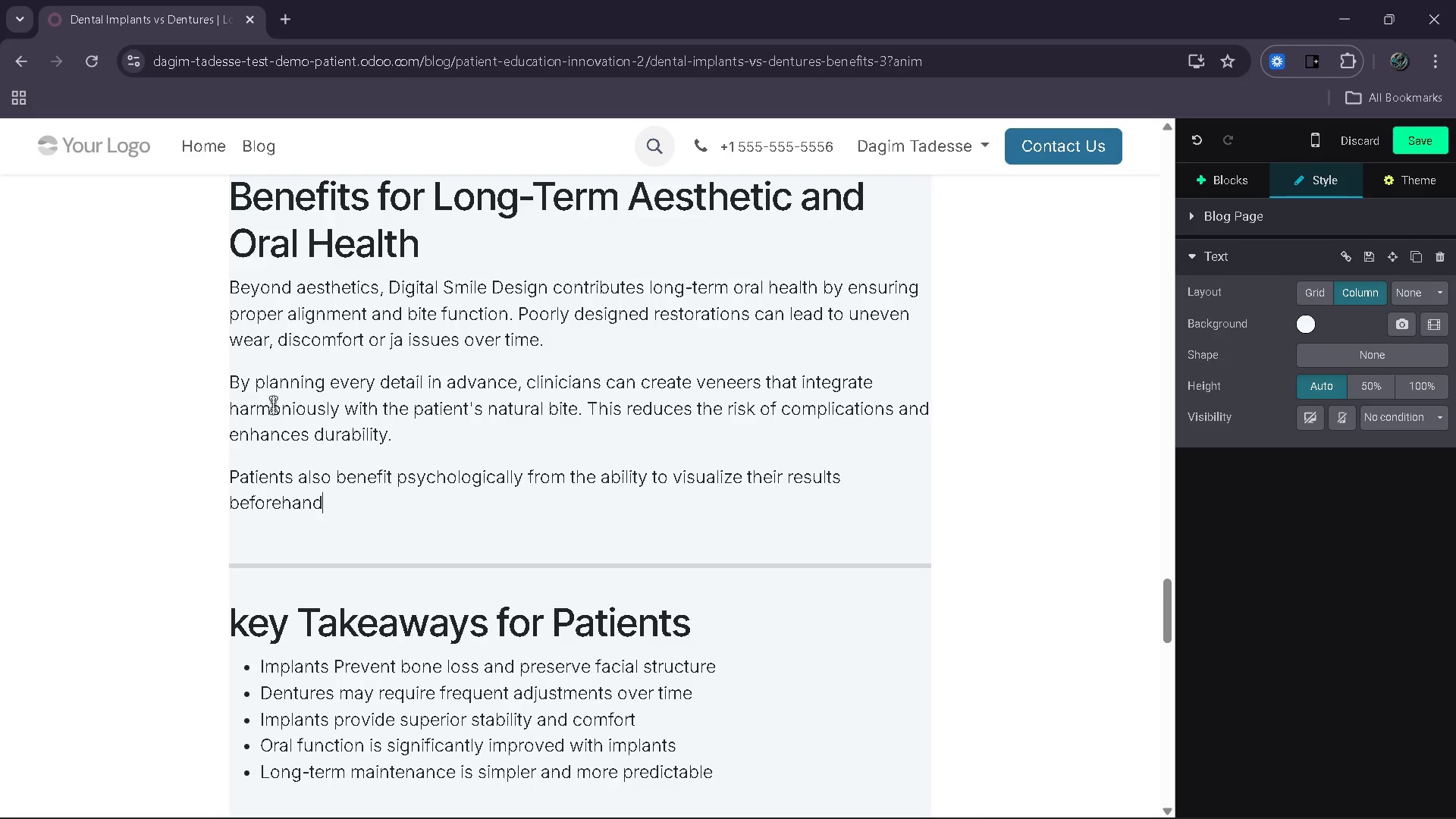 
type(. This reduces anxiety and builds cof)
key(Backspace)
type(nfidence in the treate)
key(Backspace)
type(ment process.)
 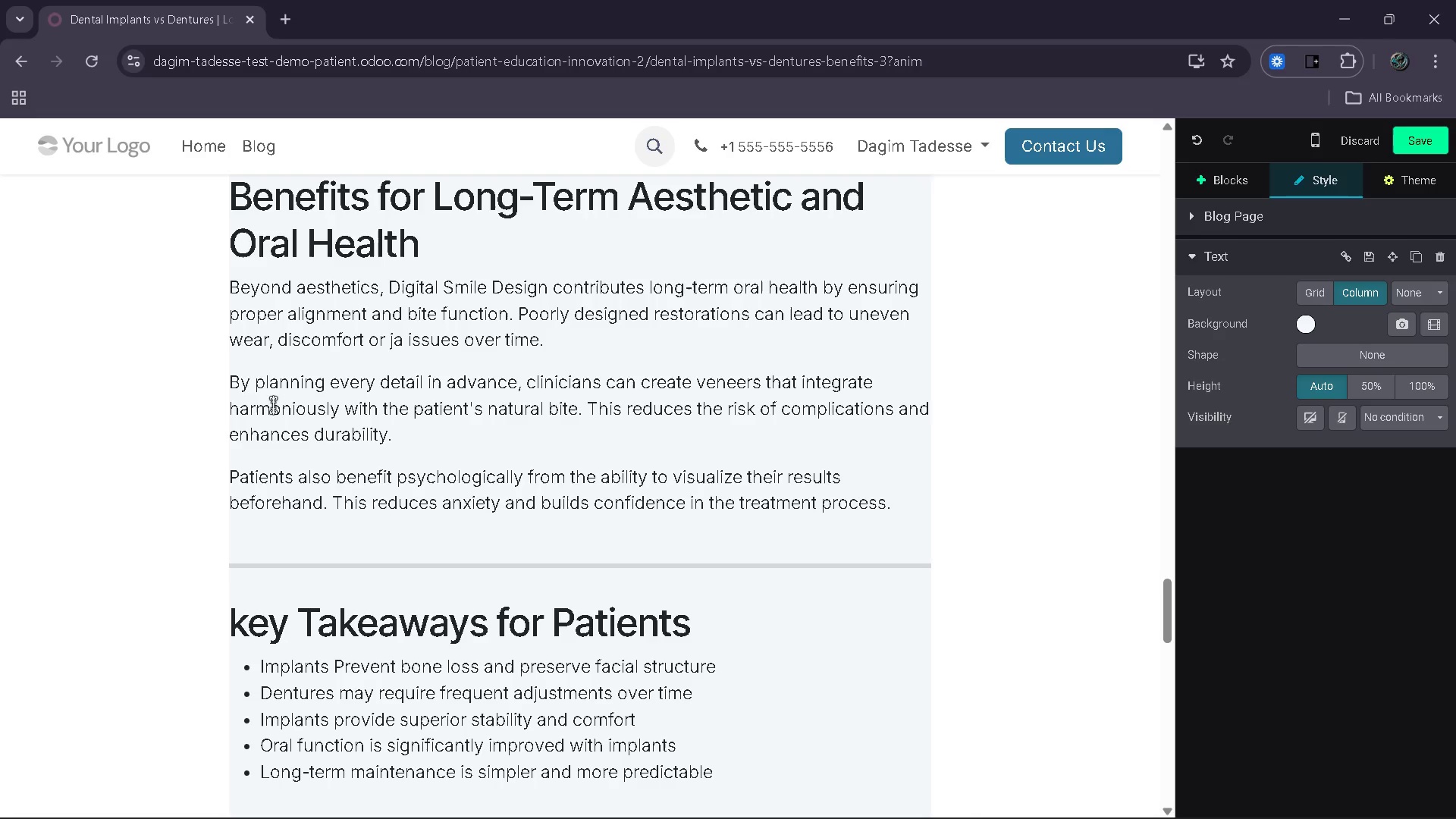 
key(Enter)
 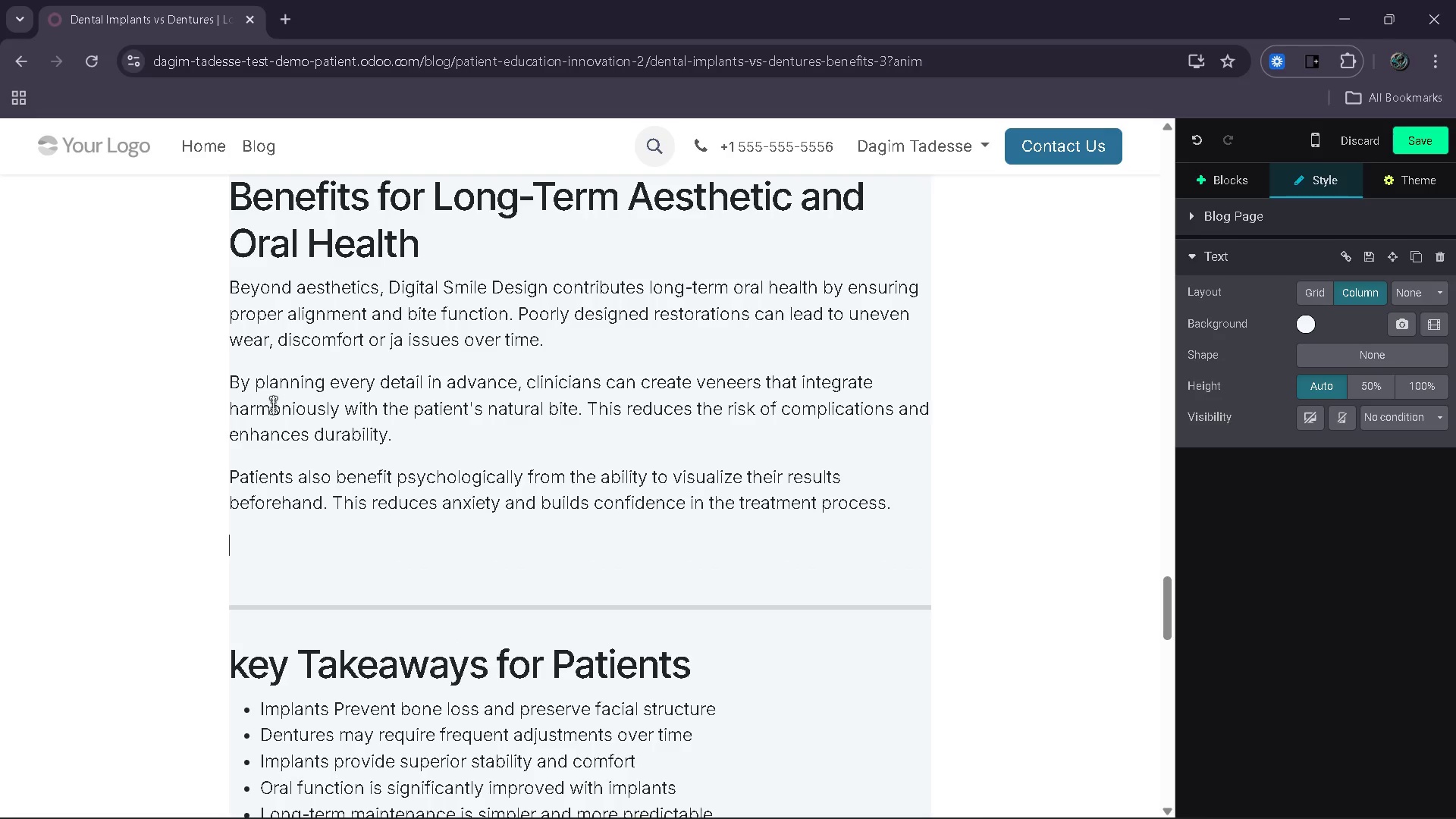 
type(Ultimately , Digital Smile Design represent )
key(Backspace)
type(s a shift toward more persona)
key(Backspace)
type(alixe)
key(Backspace)
key(Backspace)
type(e)
key(Backspace)
type(zed )
key(Backspace)
type(, op)
key(Backspace)
key(Backspace)
type(predica)
key(Backspace)
type(table and patient-centered care in cod)
key(Backspace)
type(smetic dentistry.)
key(Backspace)
type(.)
 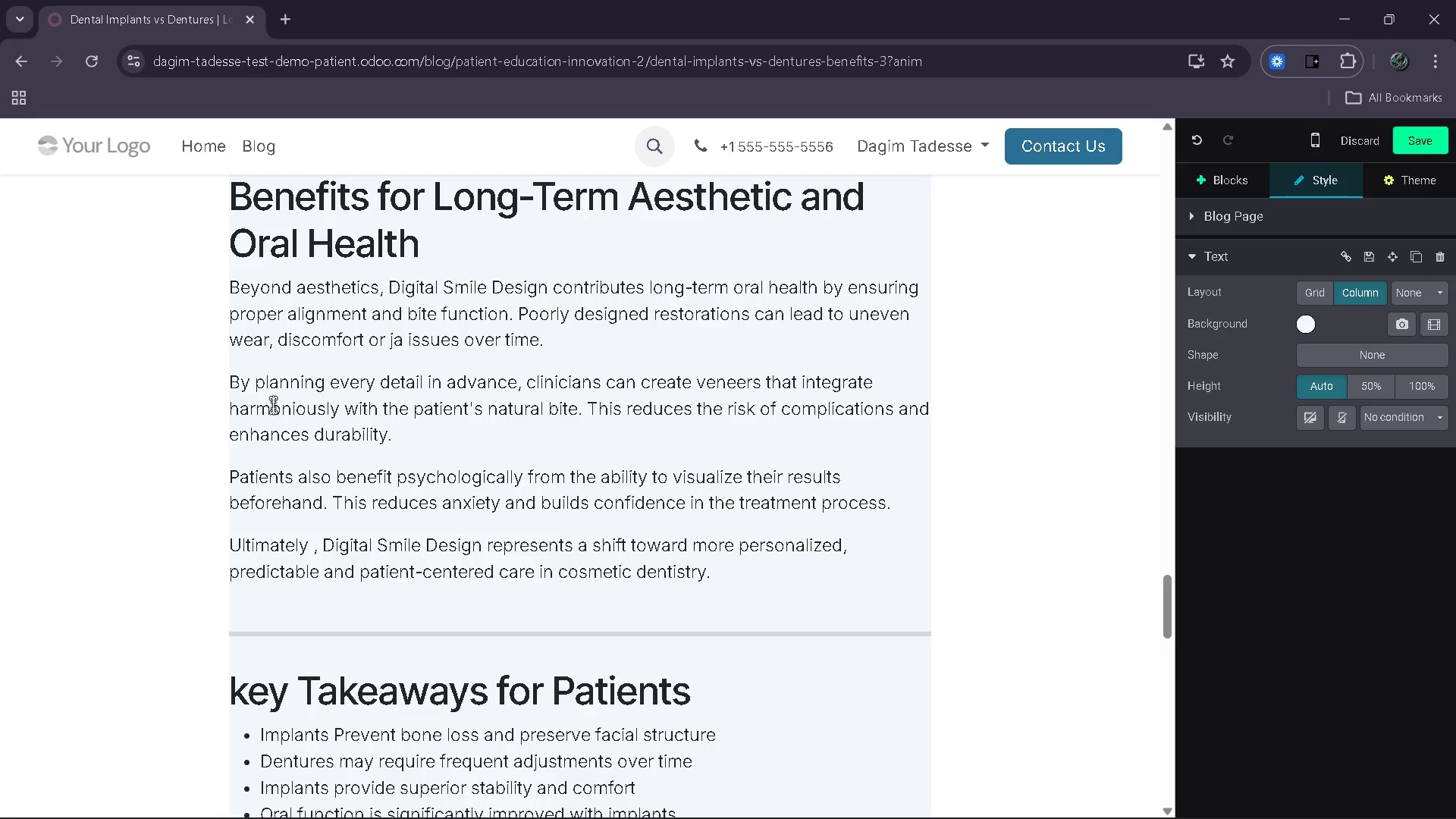 
wait(9.95)
 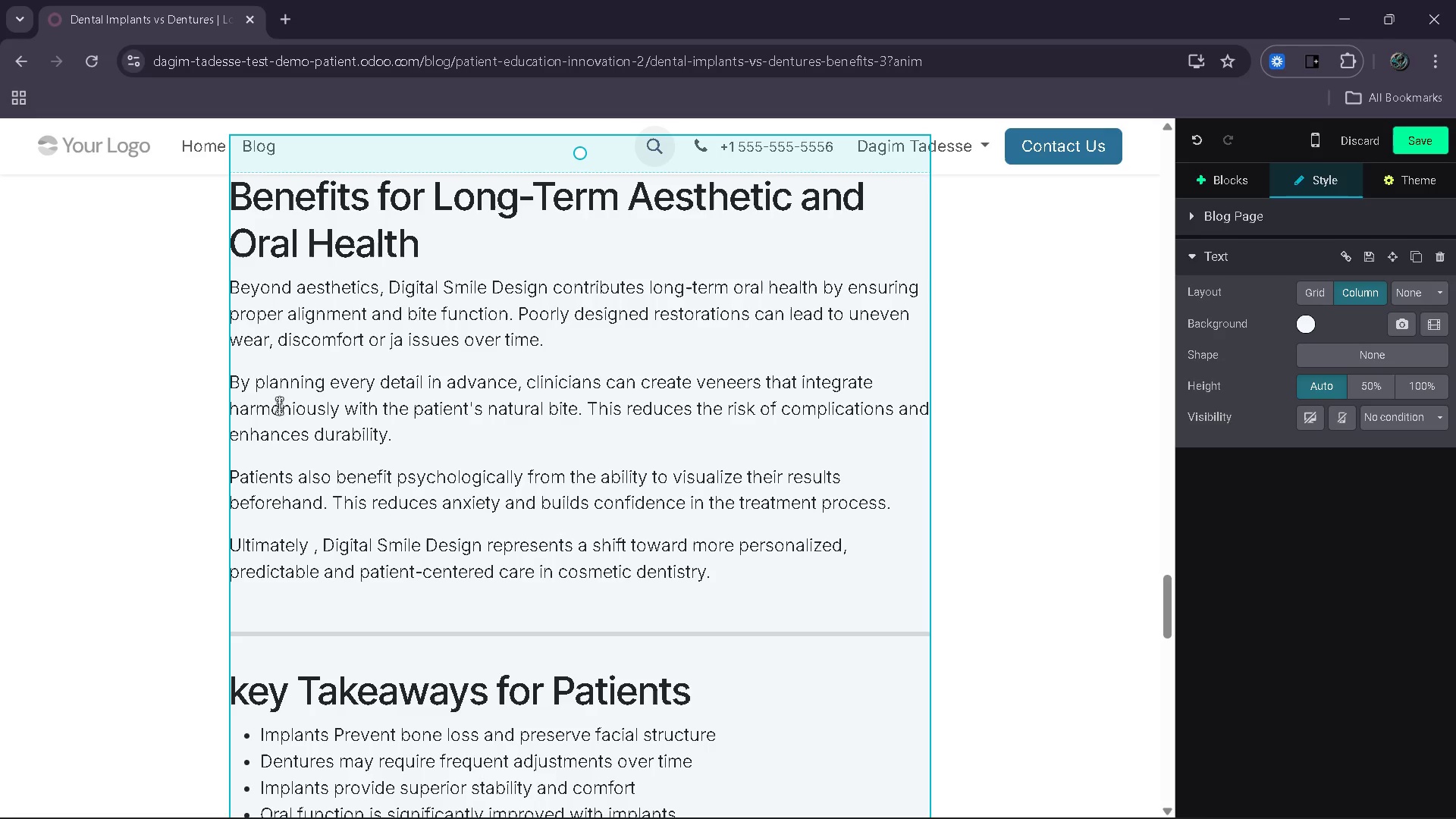 
left_click_drag(start_coordinate=[701, 303], to_coordinate=[306, 301])
 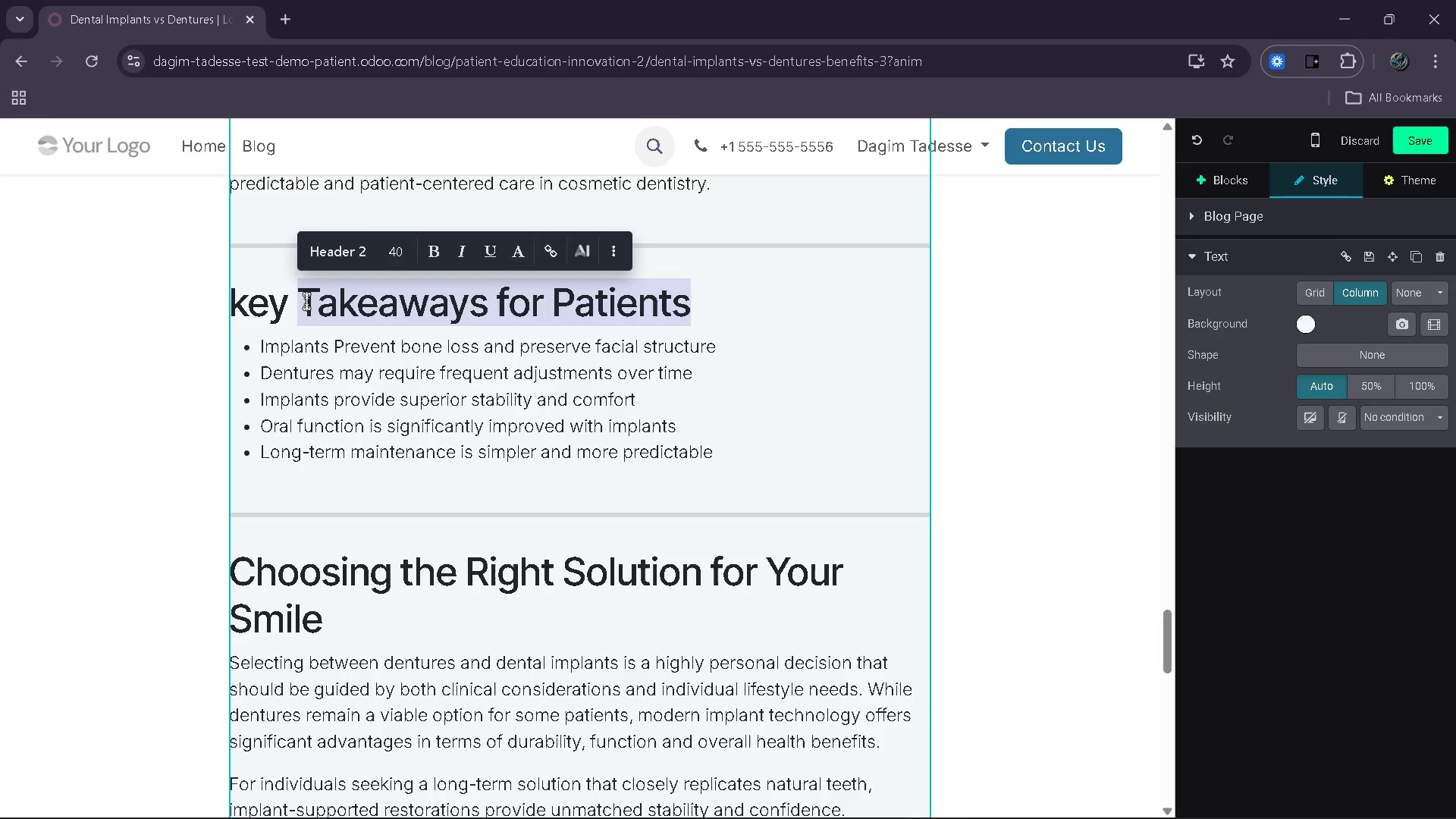 
key(Backspace)
key(Backspace)
type( Advantages of Digital Smile S)
key(Backspace)
type(Design)
 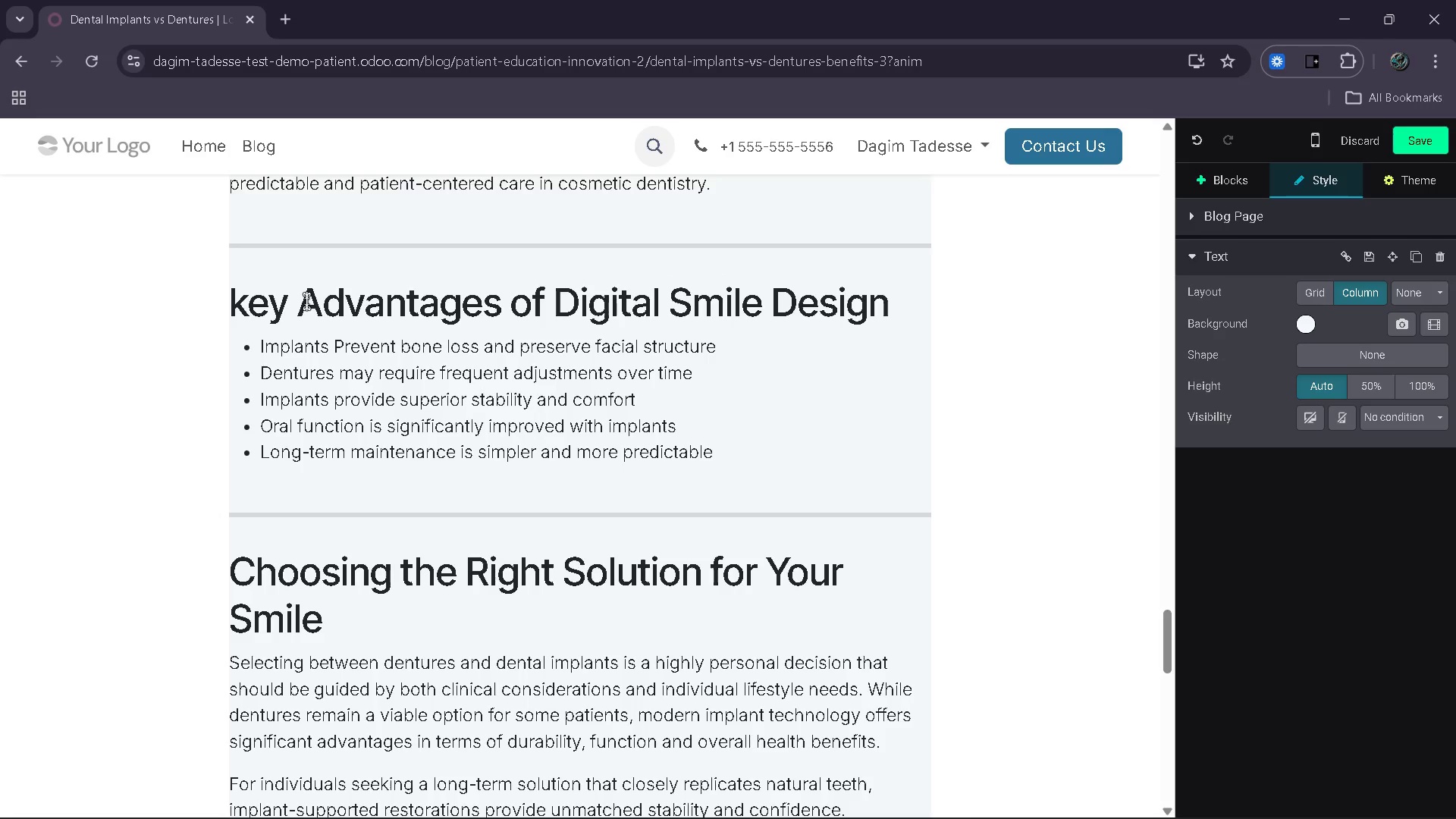 
left_click_drag(start_coordinate=[730, 344], to_coordinate=[270, 346])
 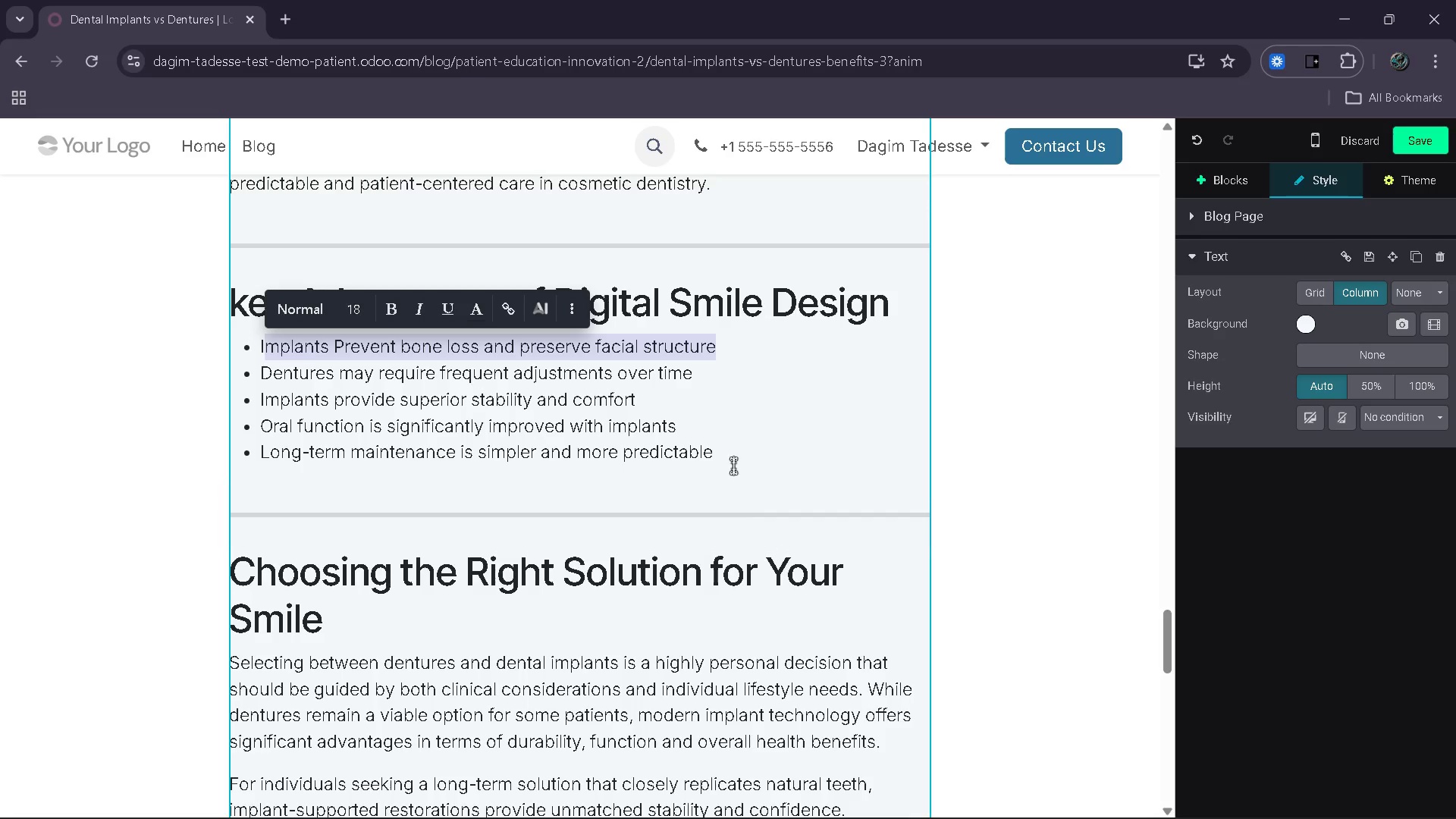 
left_click_drag(start_coordinate=[730, 463], to_coordinate=[260, 347])
 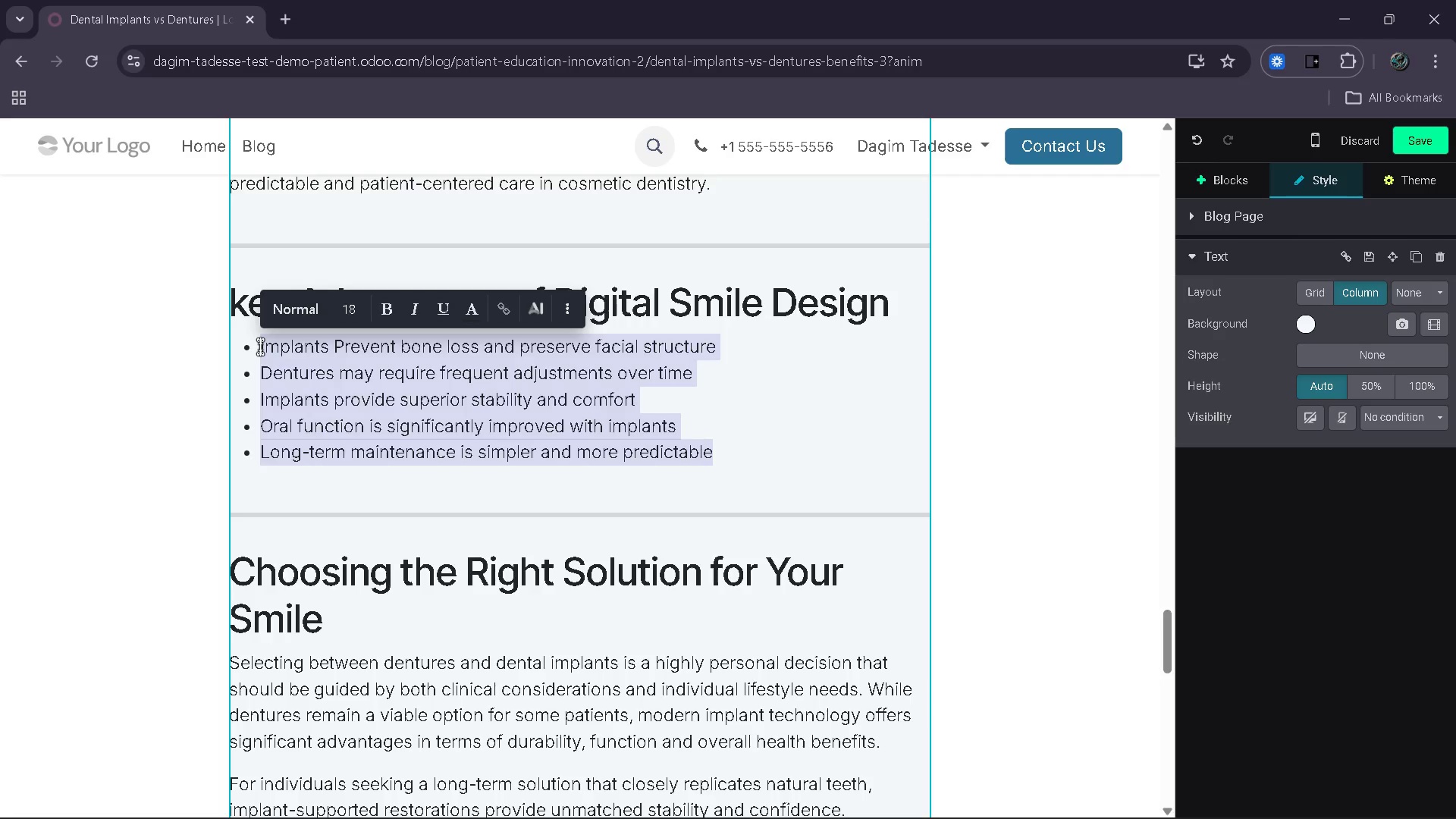 
key(Backspace)
type(Allows patients to preview results before treatment )
key(Backspace)
 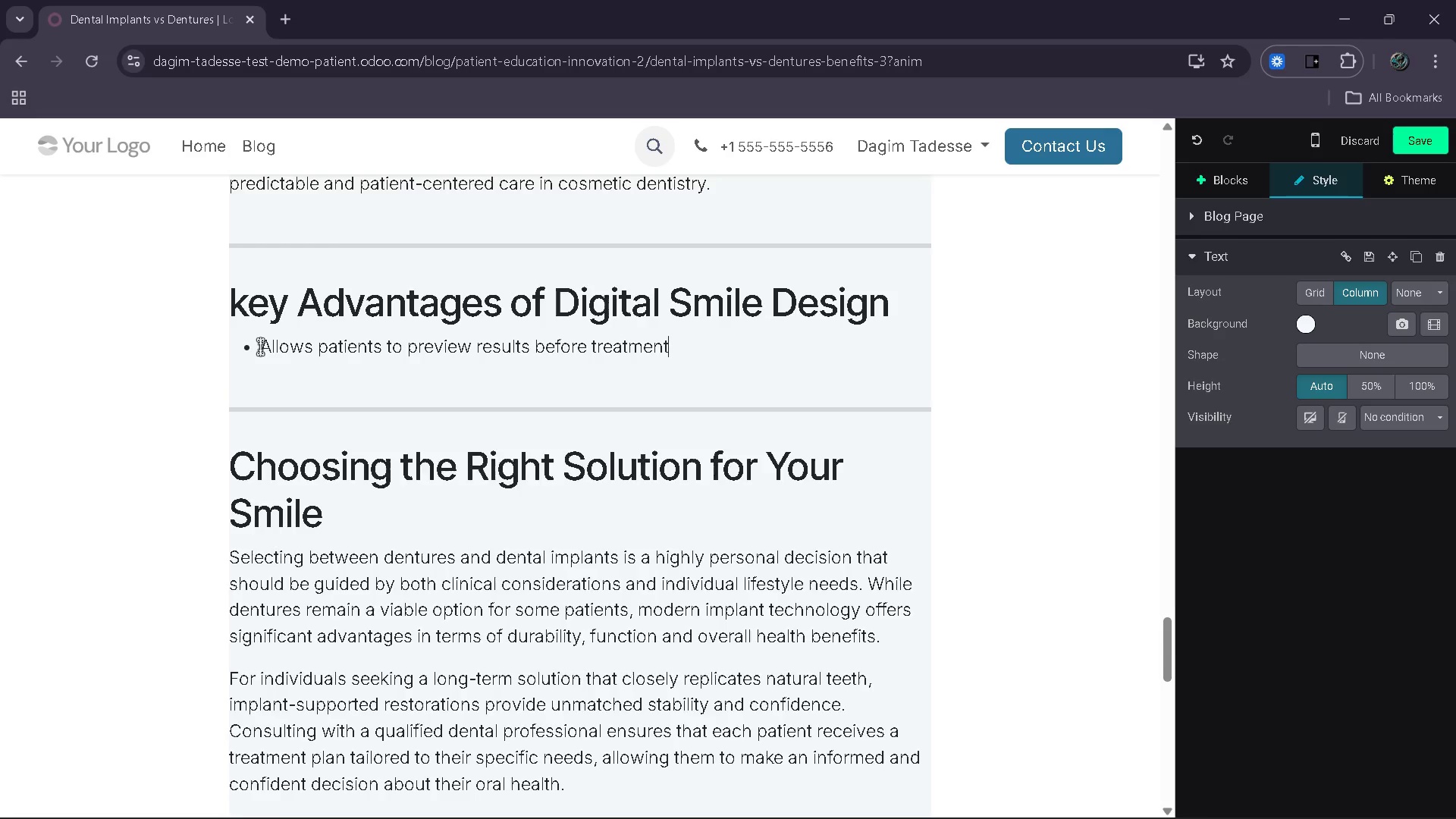 
key(Enter)
 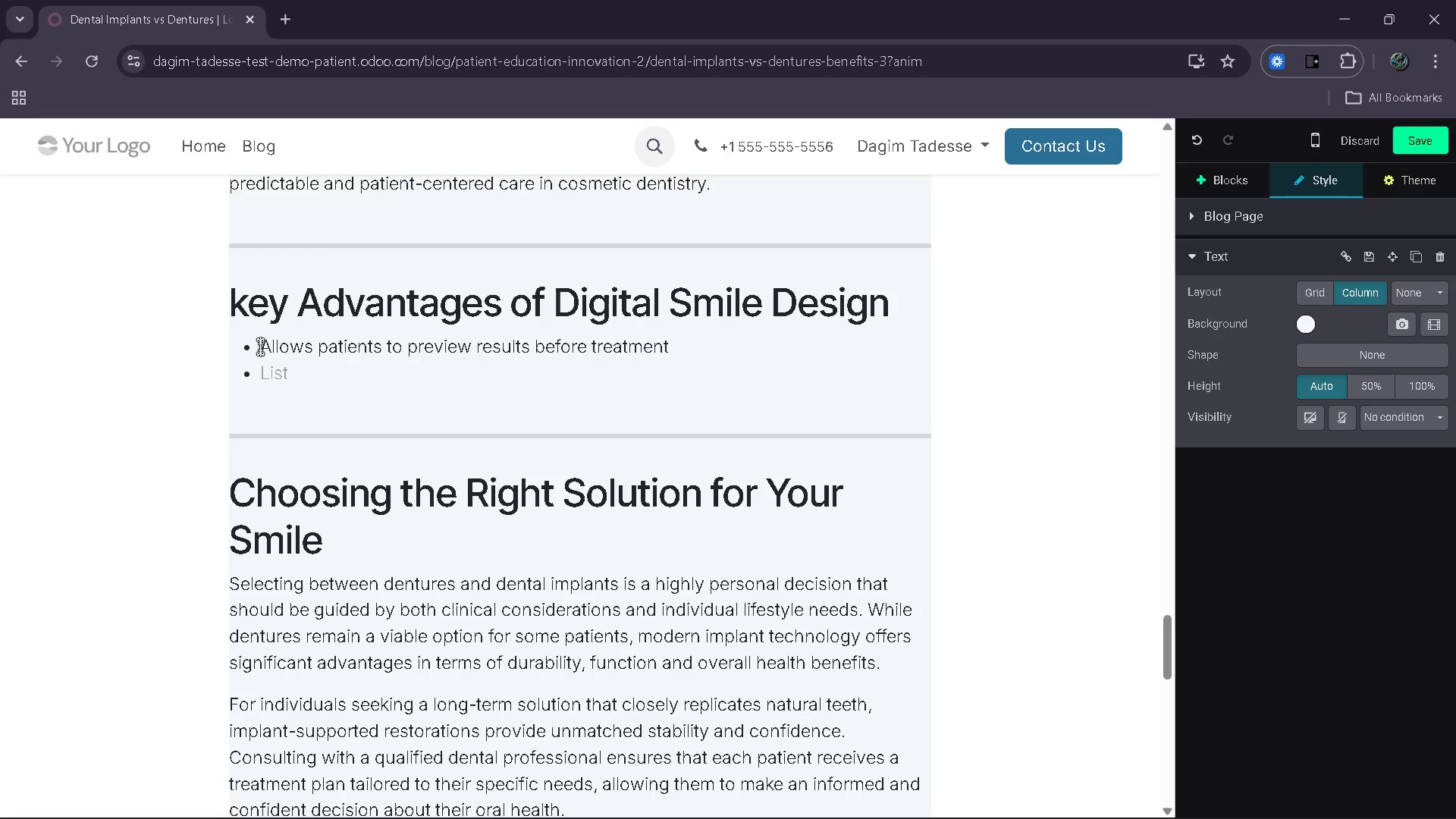 
type(Improves accuracu)
key(Backspace)
type(y and reduces clinical errors )
key(Backspace)
 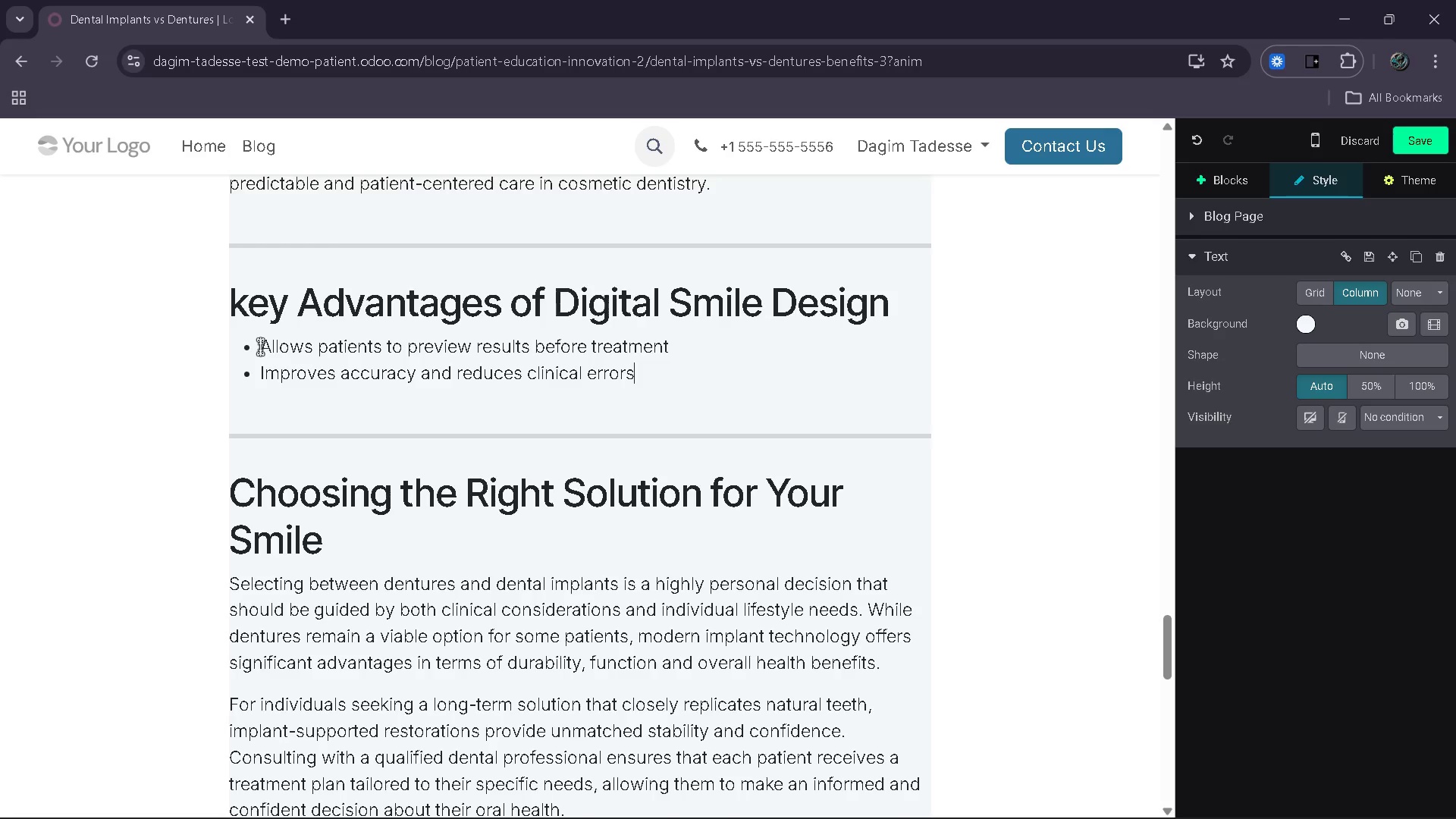 
key(Enter)
 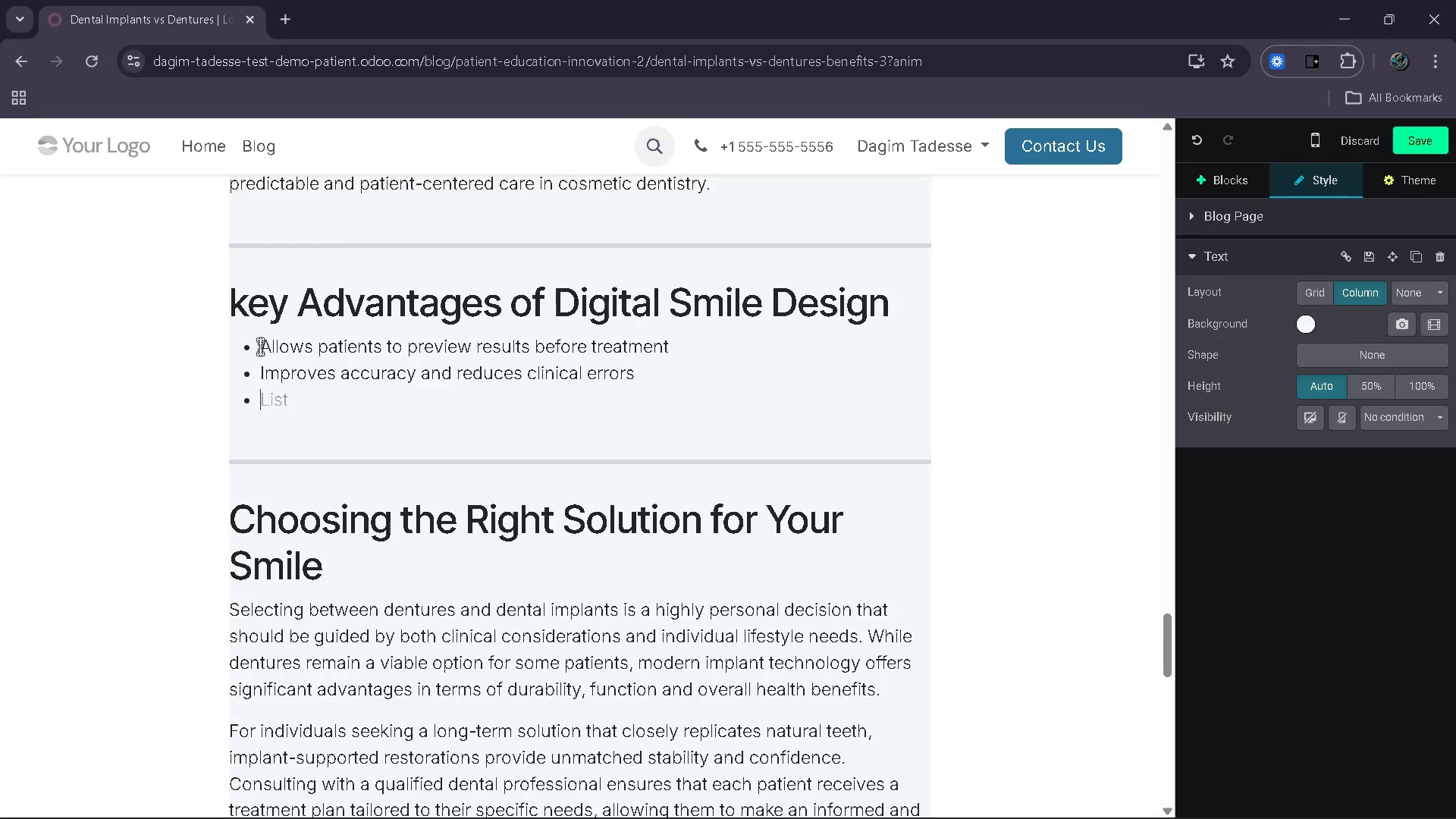 
type(Enhances communication with the dental team)
 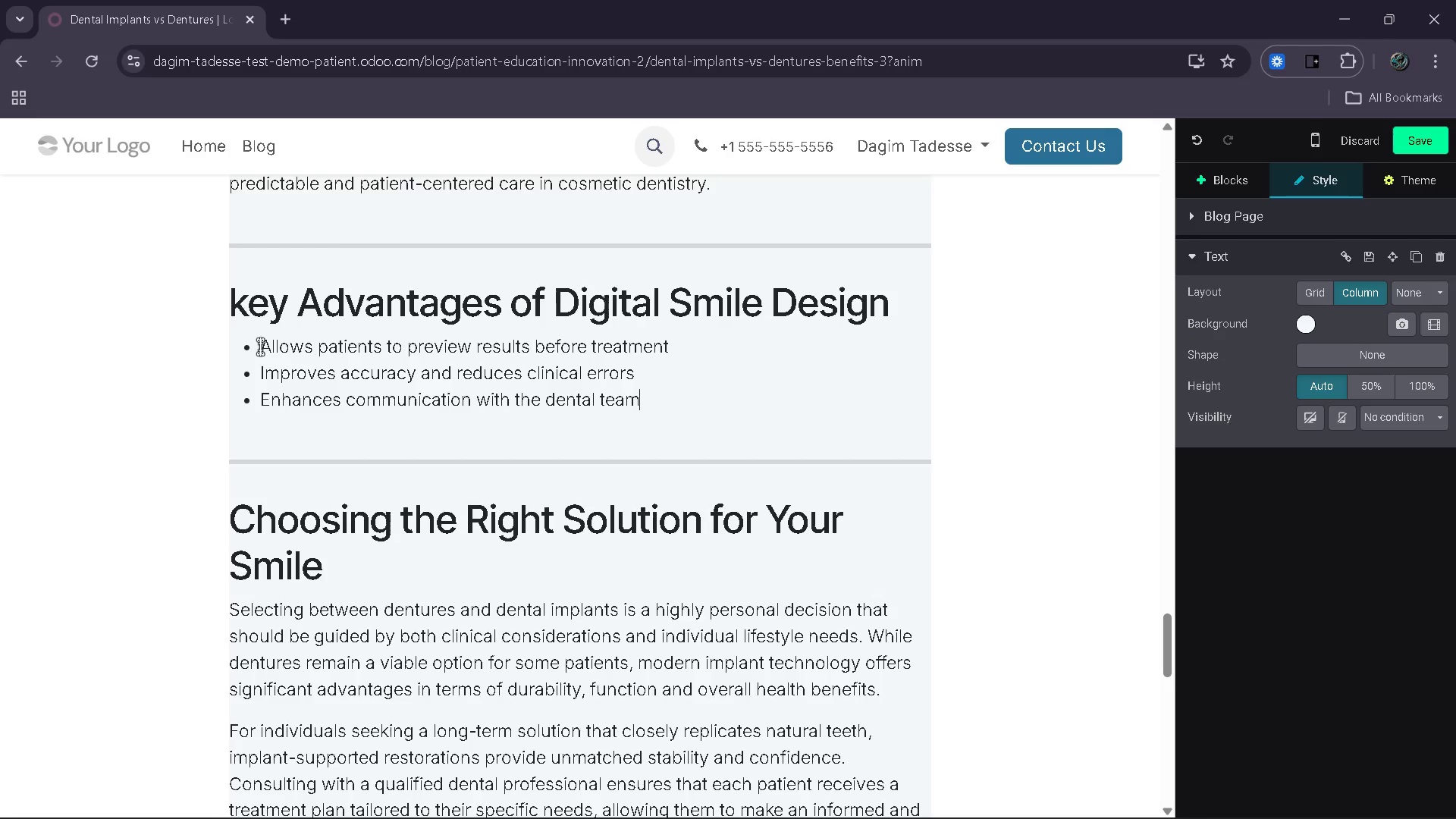 
key(Enter)
 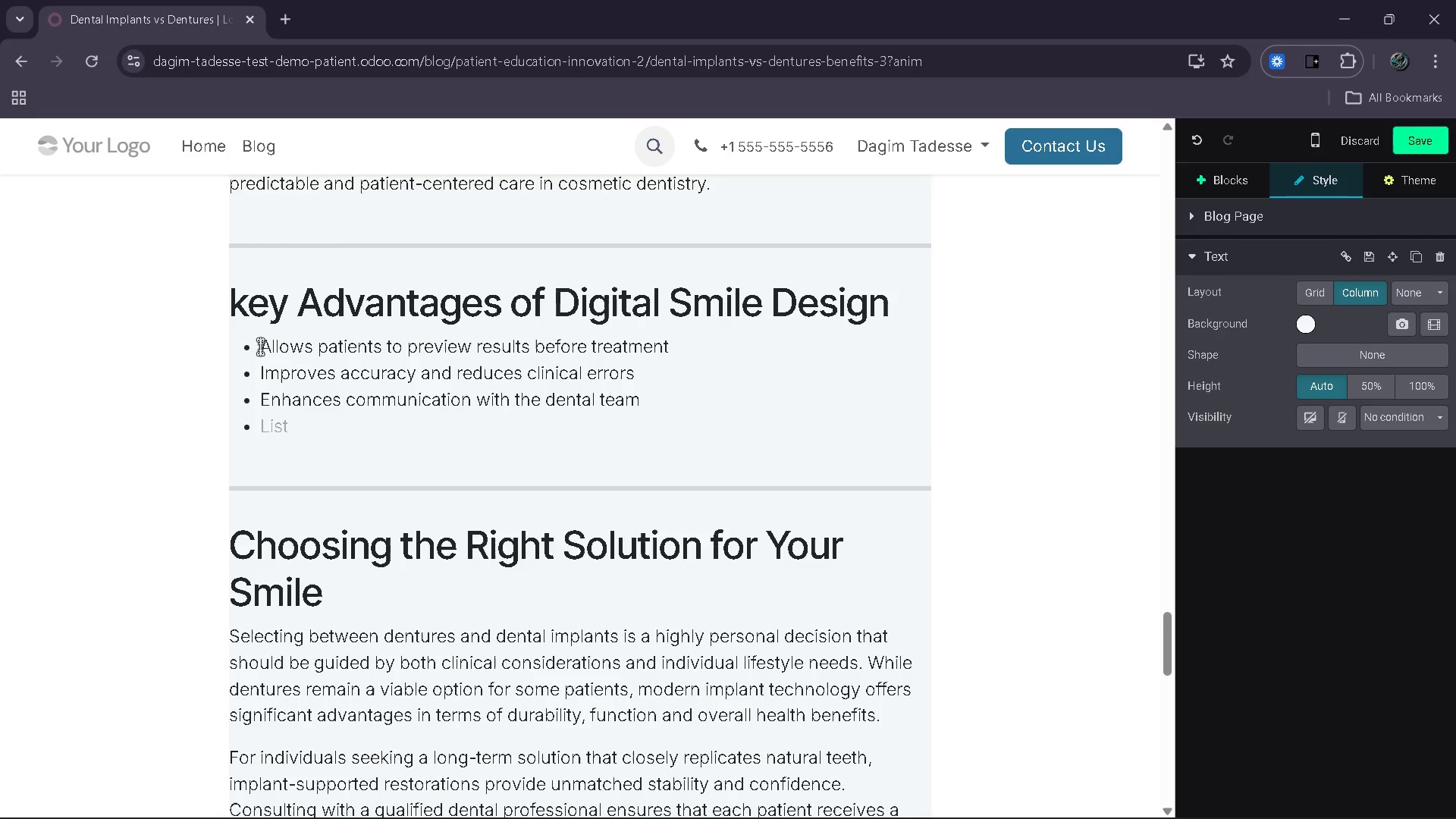 
type(Supports long )
key(Backspace)
type(-tern)
key(Backspace)
type(m F)
key(Backspace)
type(functions)
key(Backspace)
type(al and aesta)
key(Backspace)
type(hetic outcomes )
key(Backspace)
 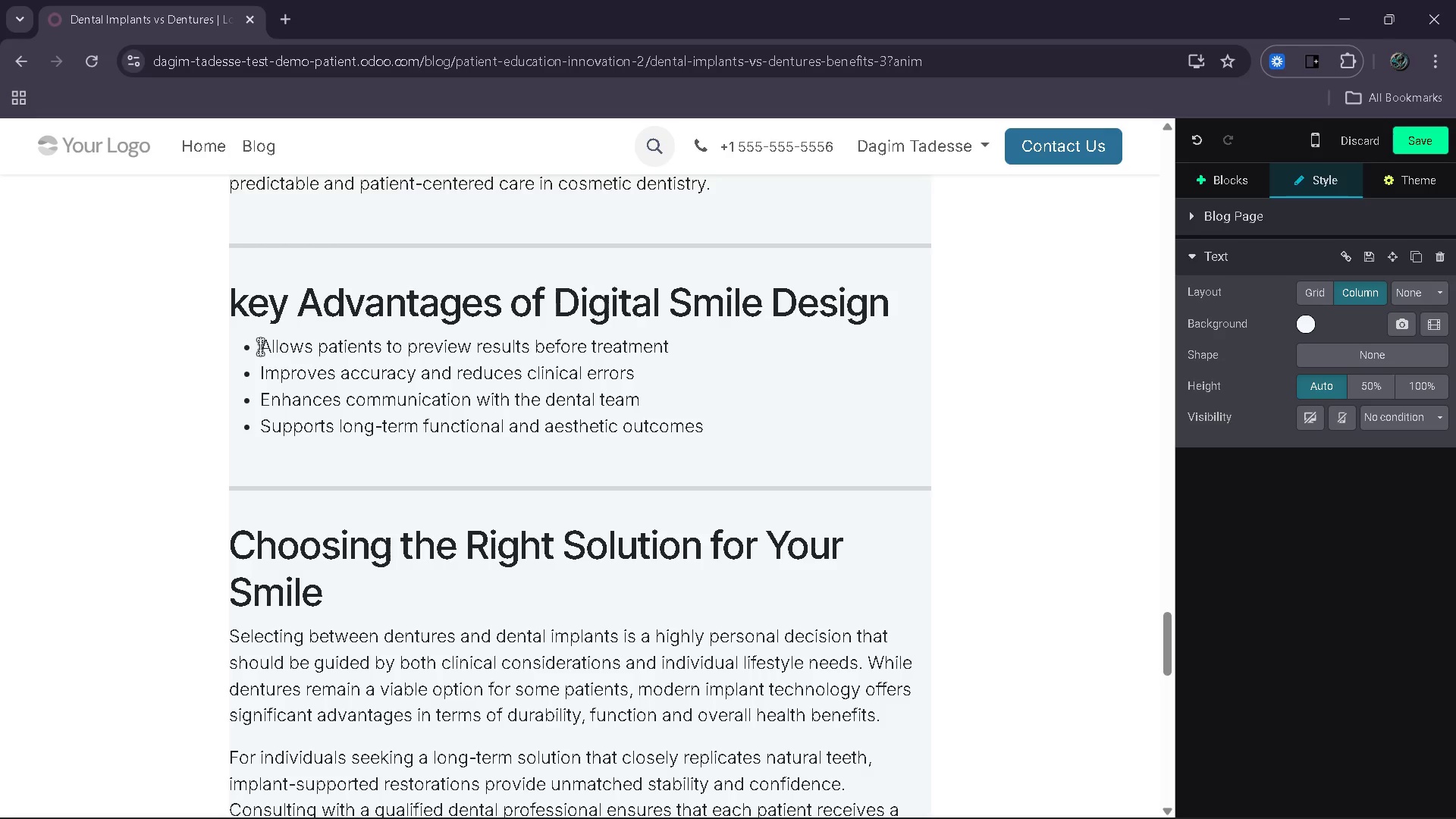 
key(Enter)
 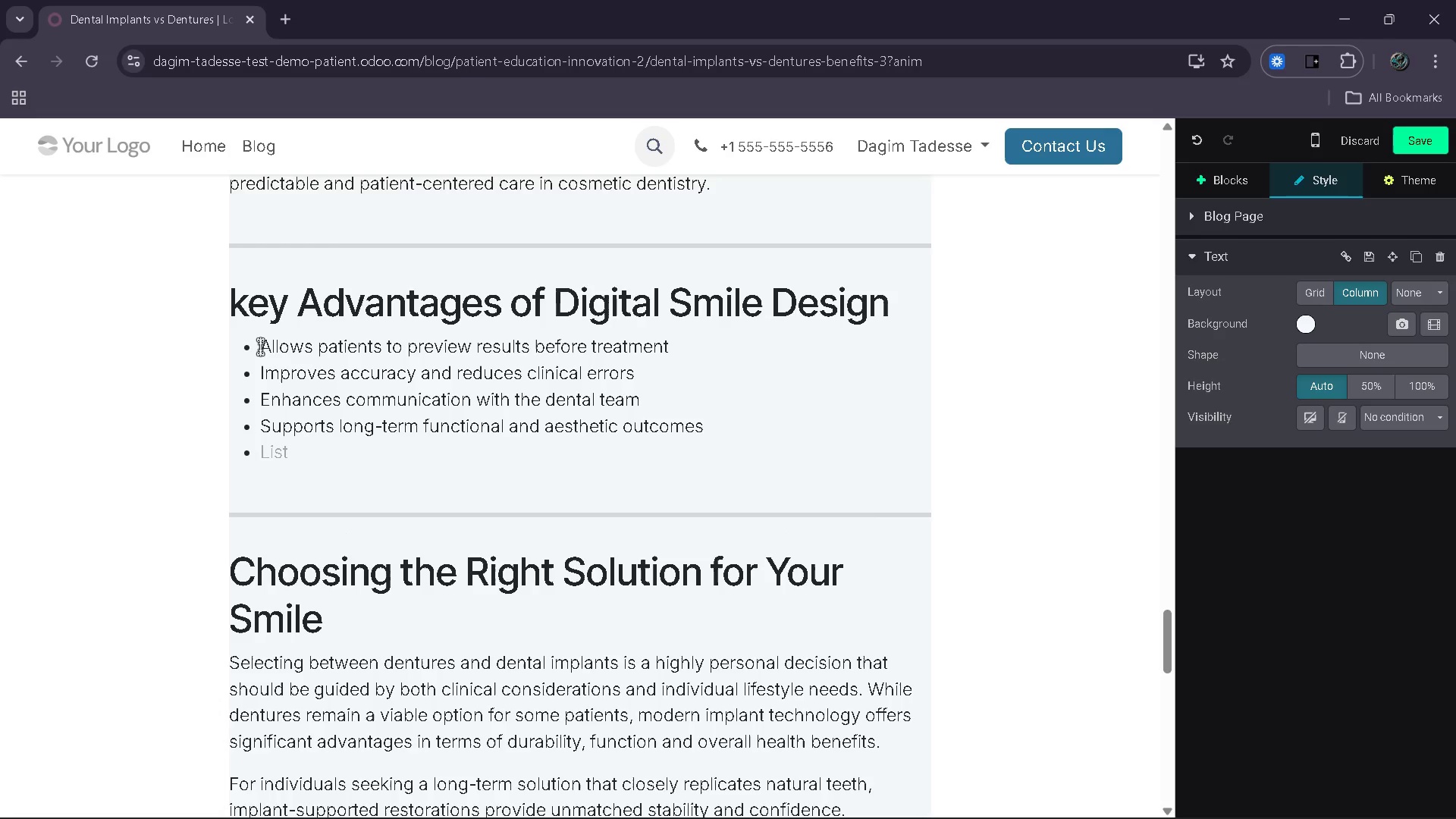 
type(CREate)
key(Backspace)
key(Backspace)
key(Backspace)
key(Backspace)
key(Backspace)
type(reates fully cust)
 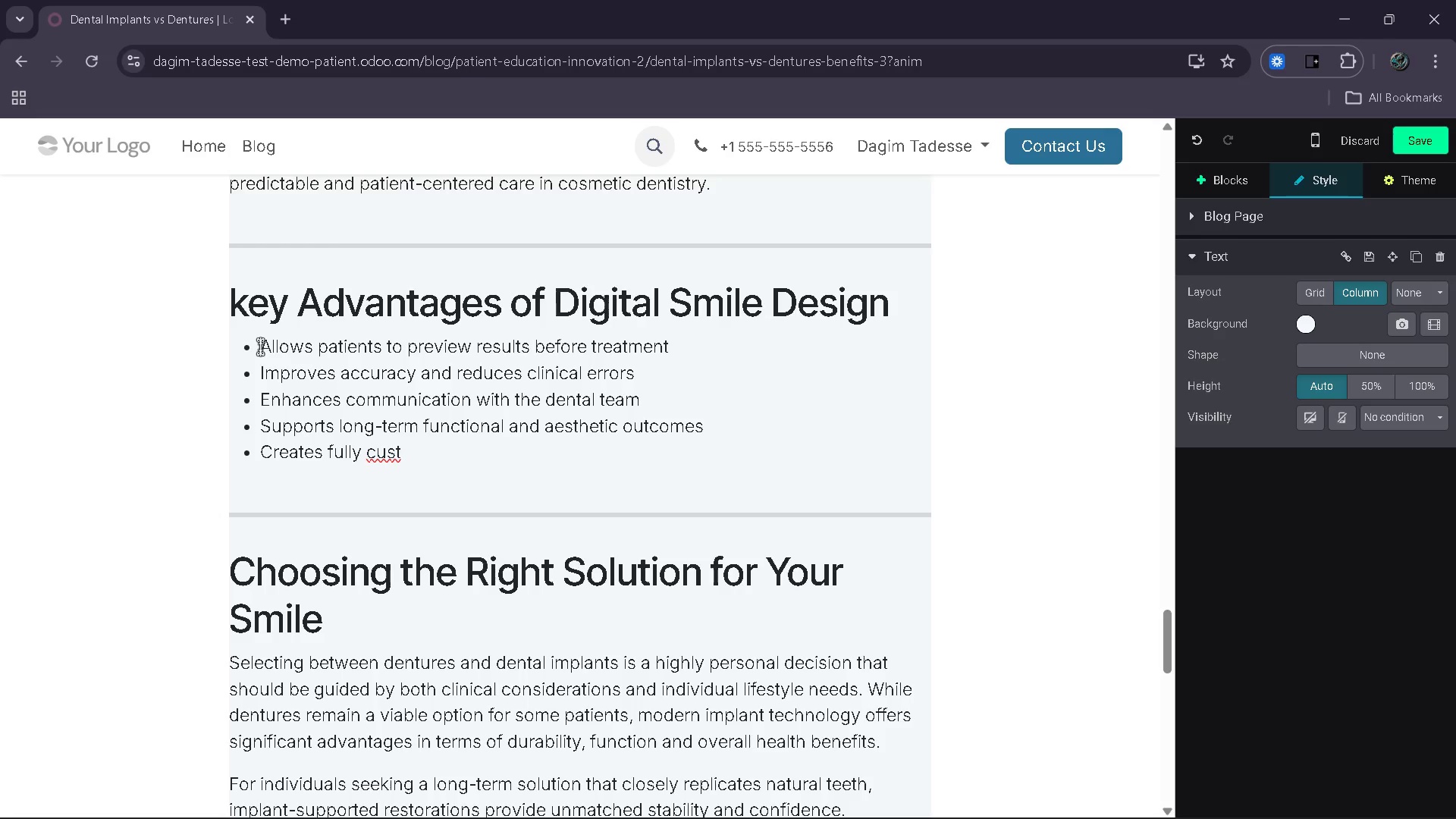 
type(omized veneer solutions)
 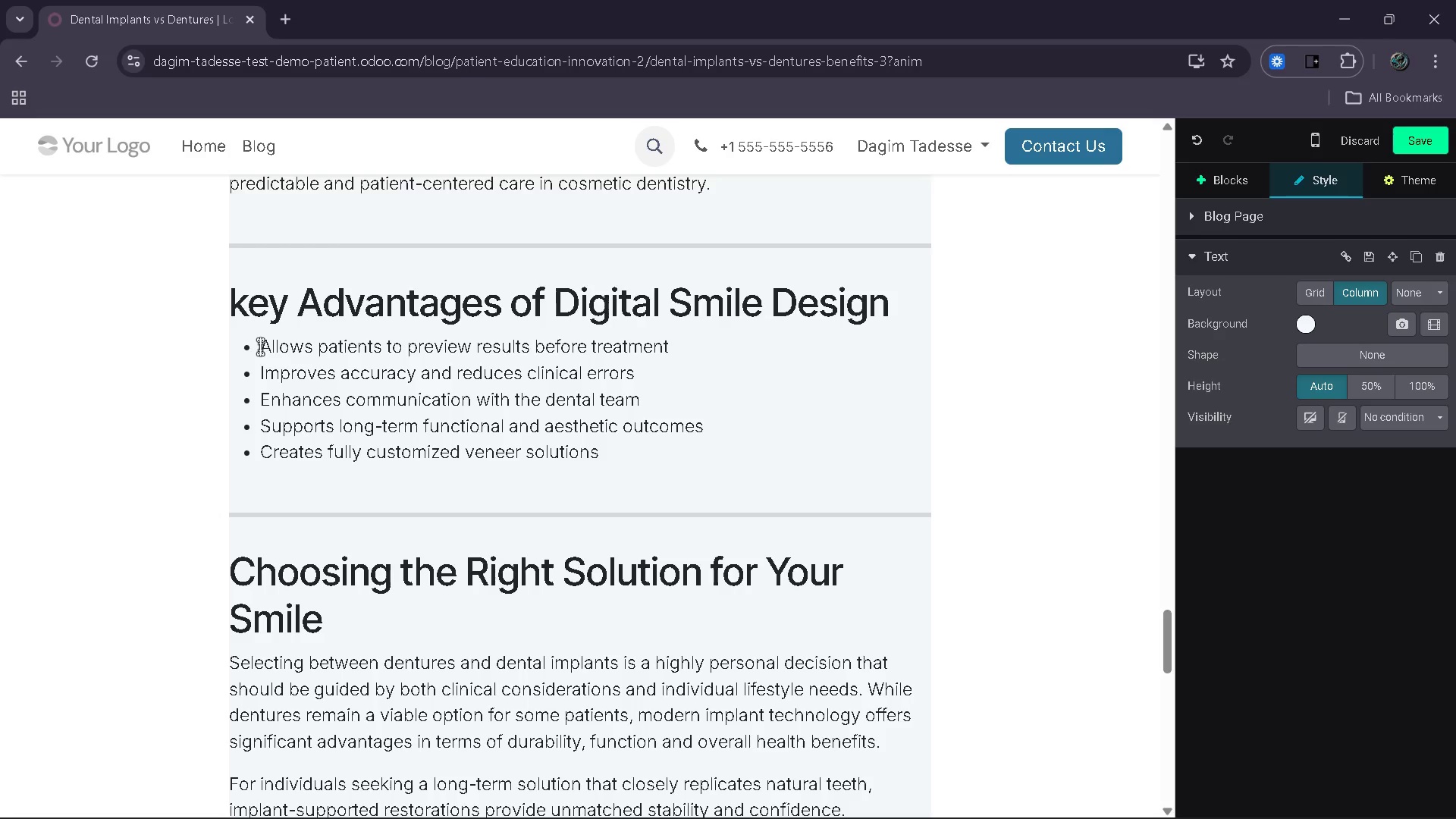 
wait(10.05)
 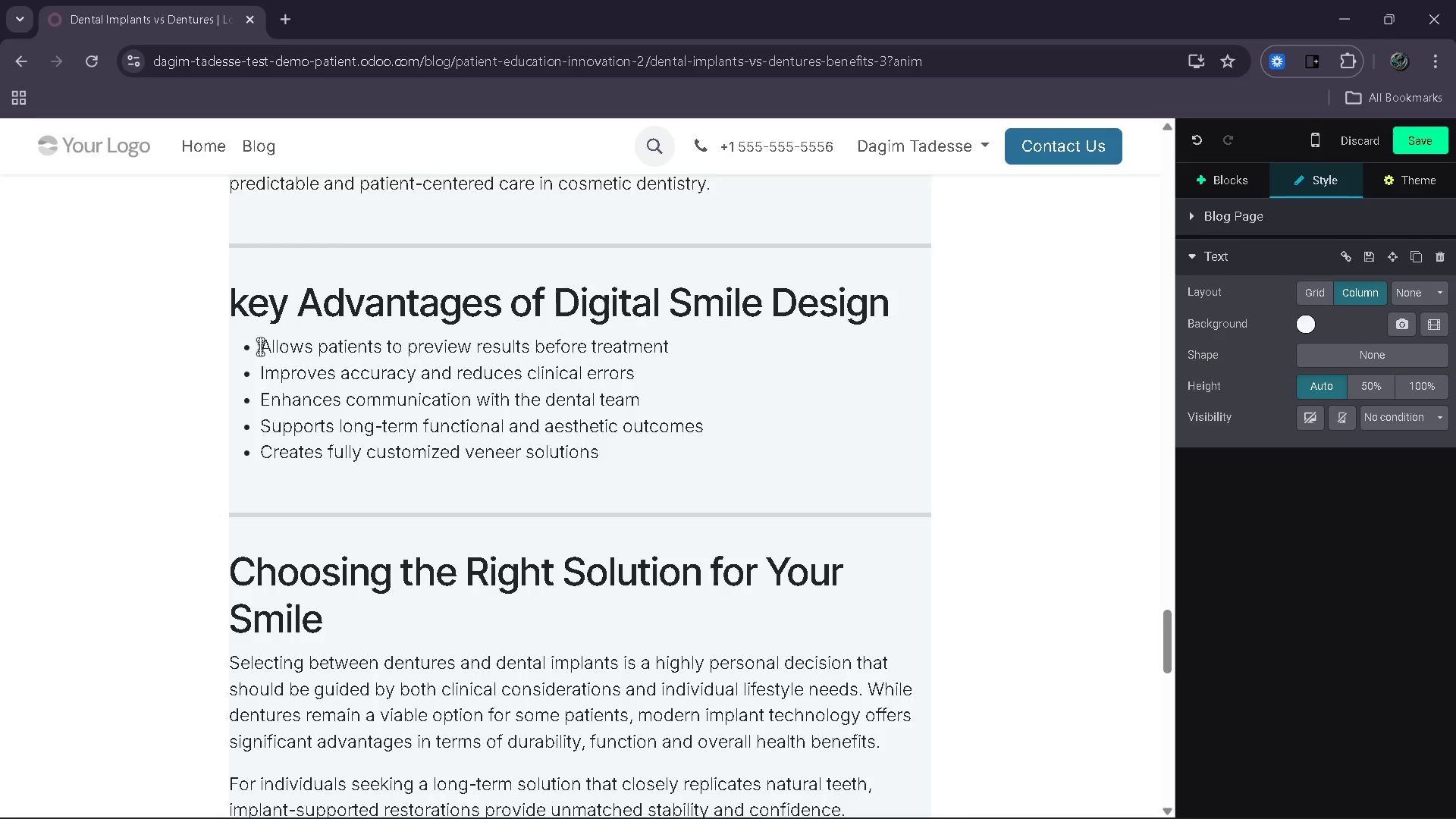 
left_click_drag(start_coordinate=[343, 617], to_coordinate=[239, 566])
 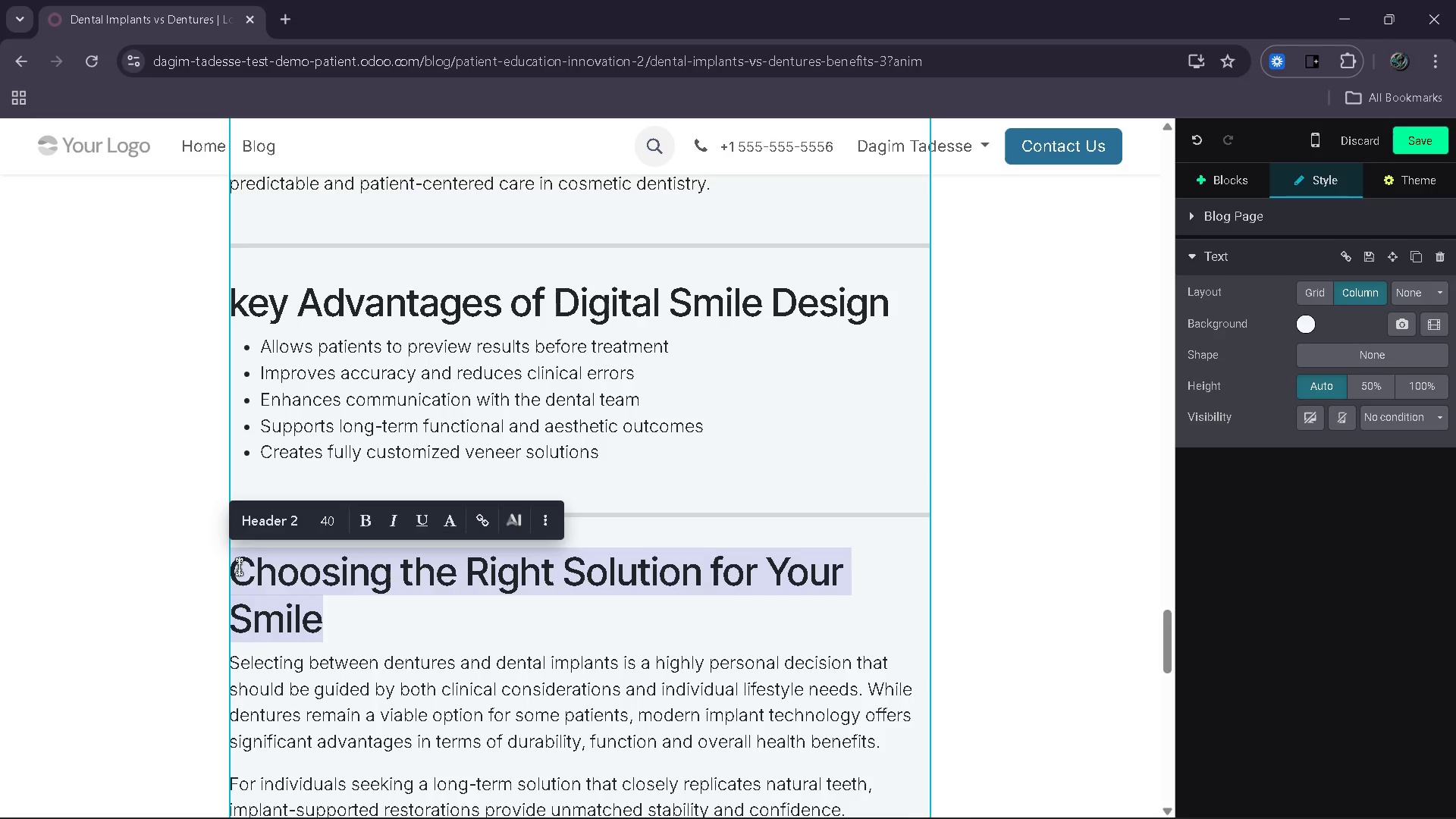 
key(Backspace)
 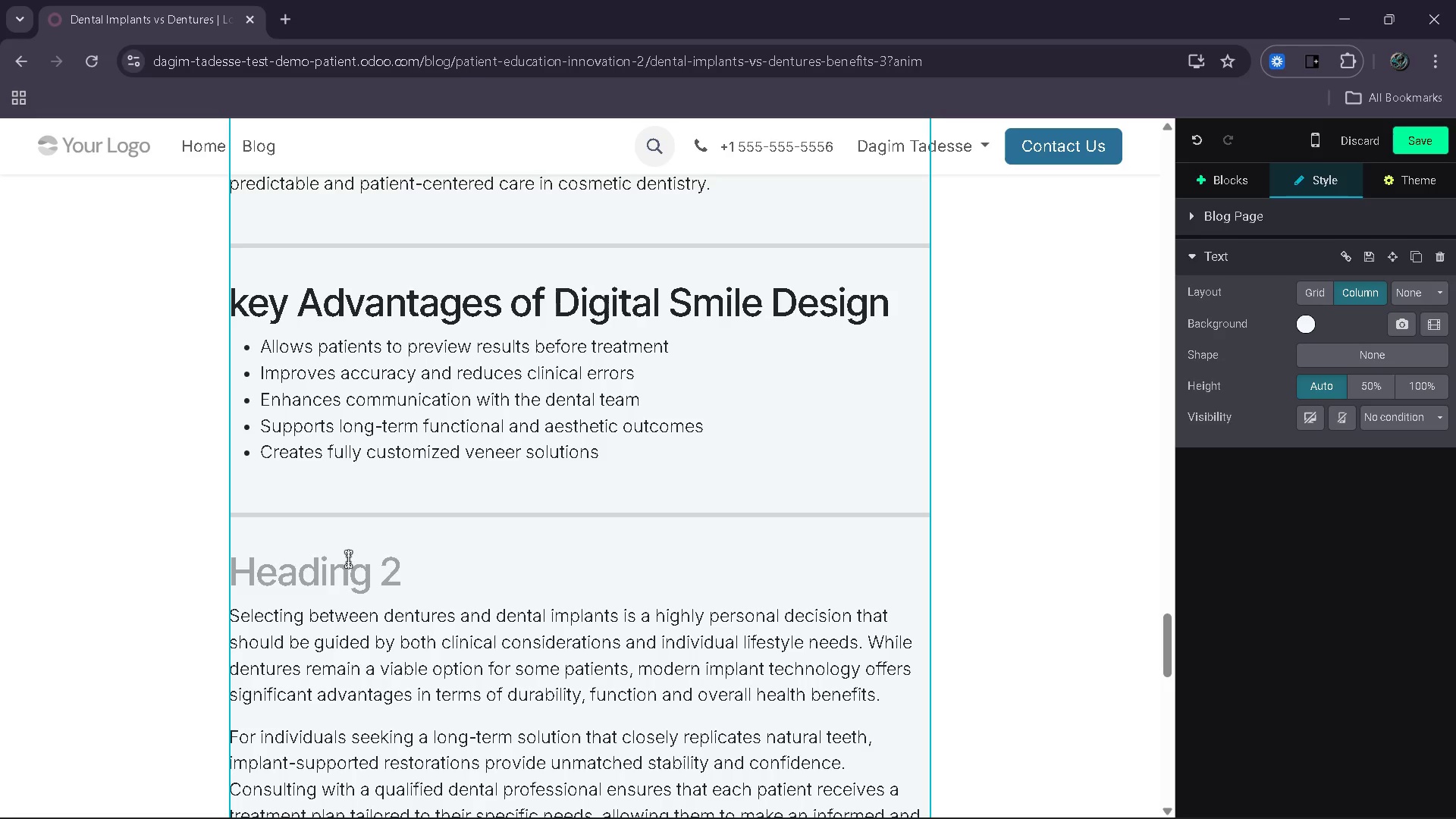 
type(A New Standard in Cosmetic Dentistry)
 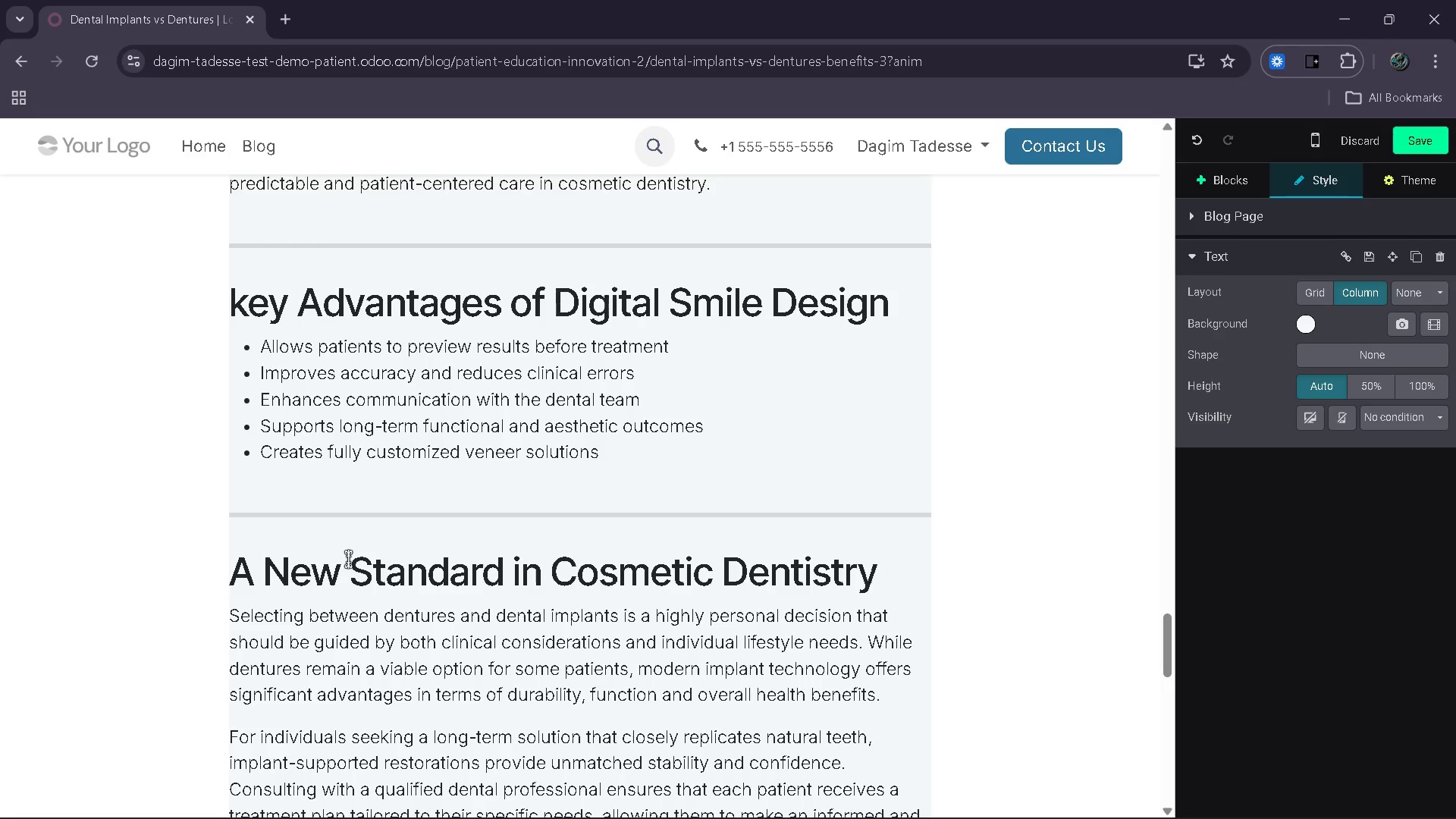 
left_click_drag(start_coordinate=[580, 559], to_coordinate=[211, 343])
 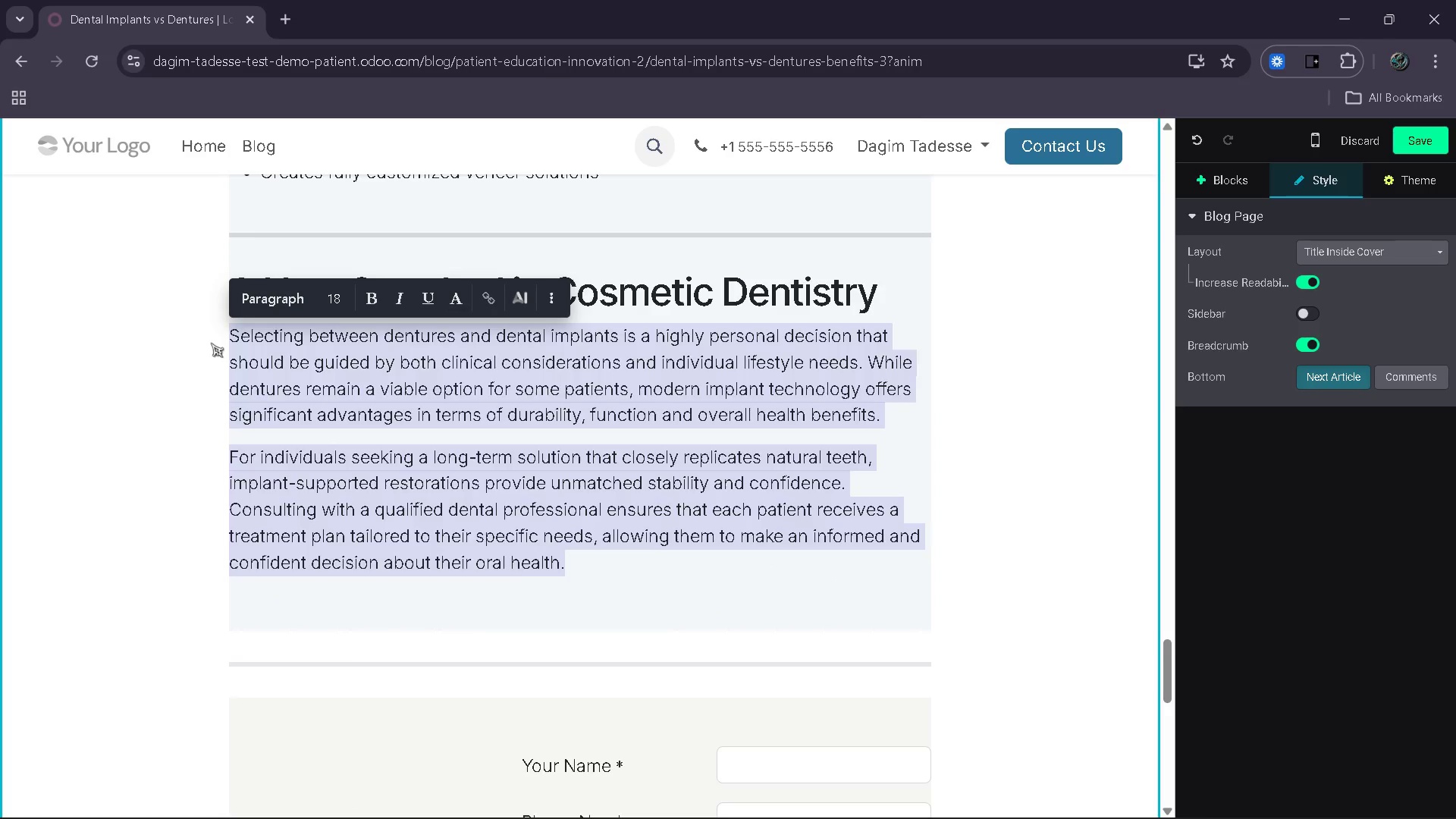 
key(Backspace)
type(F)
key(Backspace)
type(Digital Smel)
key(Backspace)
key(Backspace)
type(k=l)
key(Backspace)
key(Backspace)
key(Backspace)
type(le Design has redefines)
key(Backspace)
type(d how cod)
key(Backspace)
type(smetic denta; )
key(Backspace)
key(Backspace)
type(l treatme)
key(Backspace)
key(Backspace)
type(ments are planned and executed.Bycomn)
key(Backspace)
type(bining advanced image)
key(Backspace)
type(ing technology with clinical expertise, it en)
key(Backspace)
type(s=)
key(Backspace)
key(Backspace)
 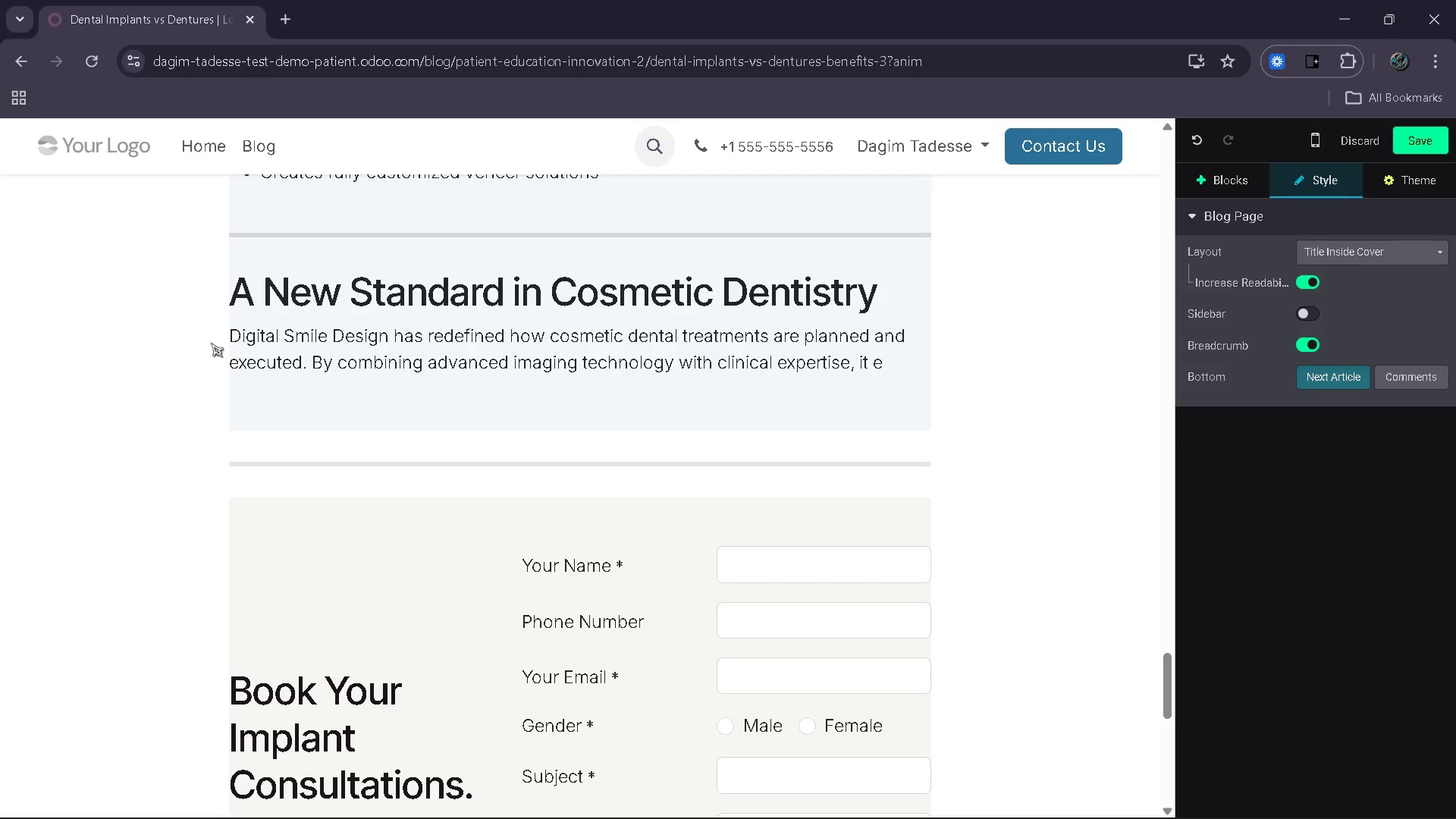 
type(nsures that every aspect a)
key(Backspace)
type(of a patient's smile is carefully consida)
key(Backspace)
type(ered before treatmetn)
key(Backspace)
key(Backspace)
type(nt bei)
key(Backspace)
type(gins.)
 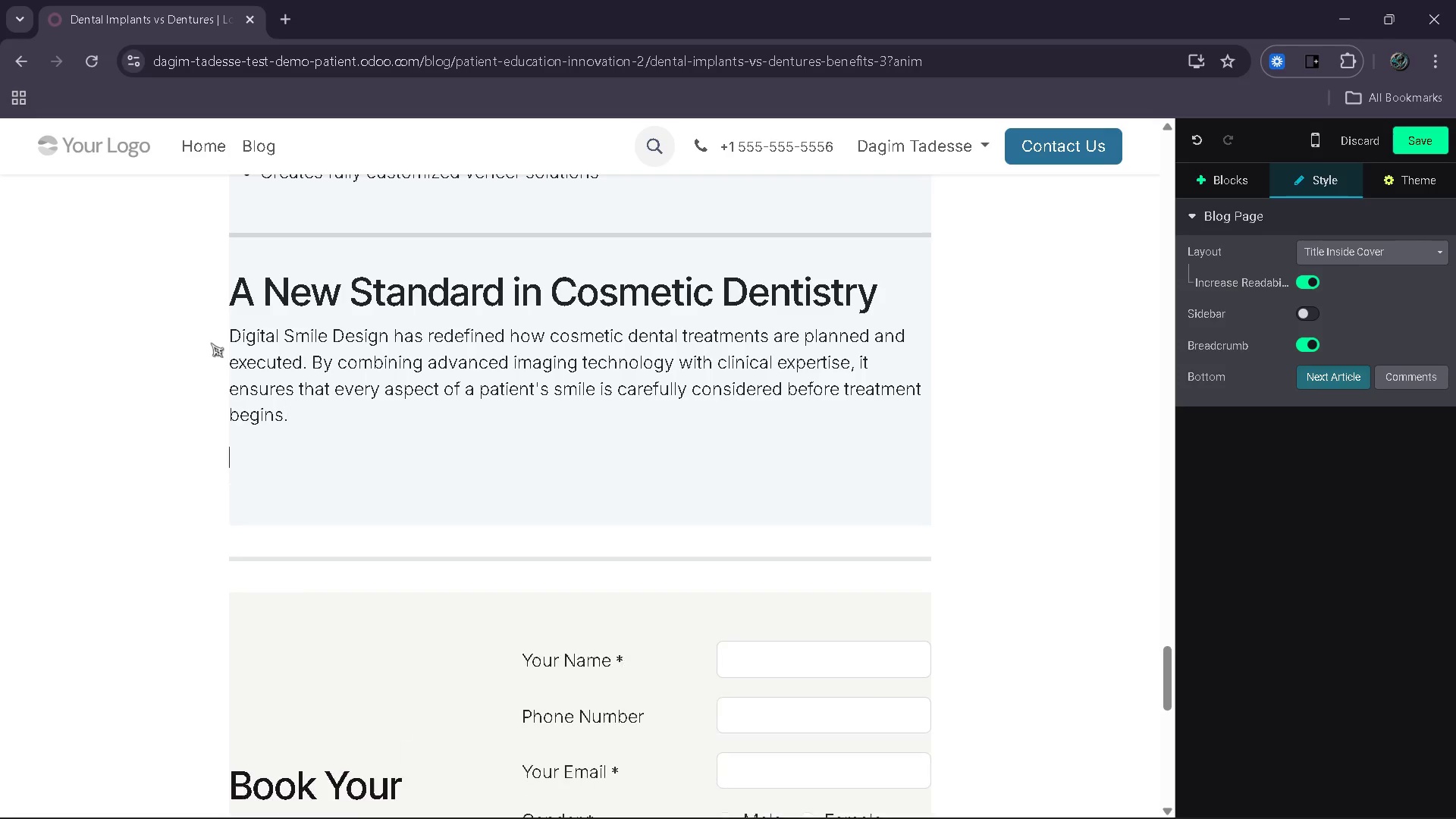 
key(Enter)
 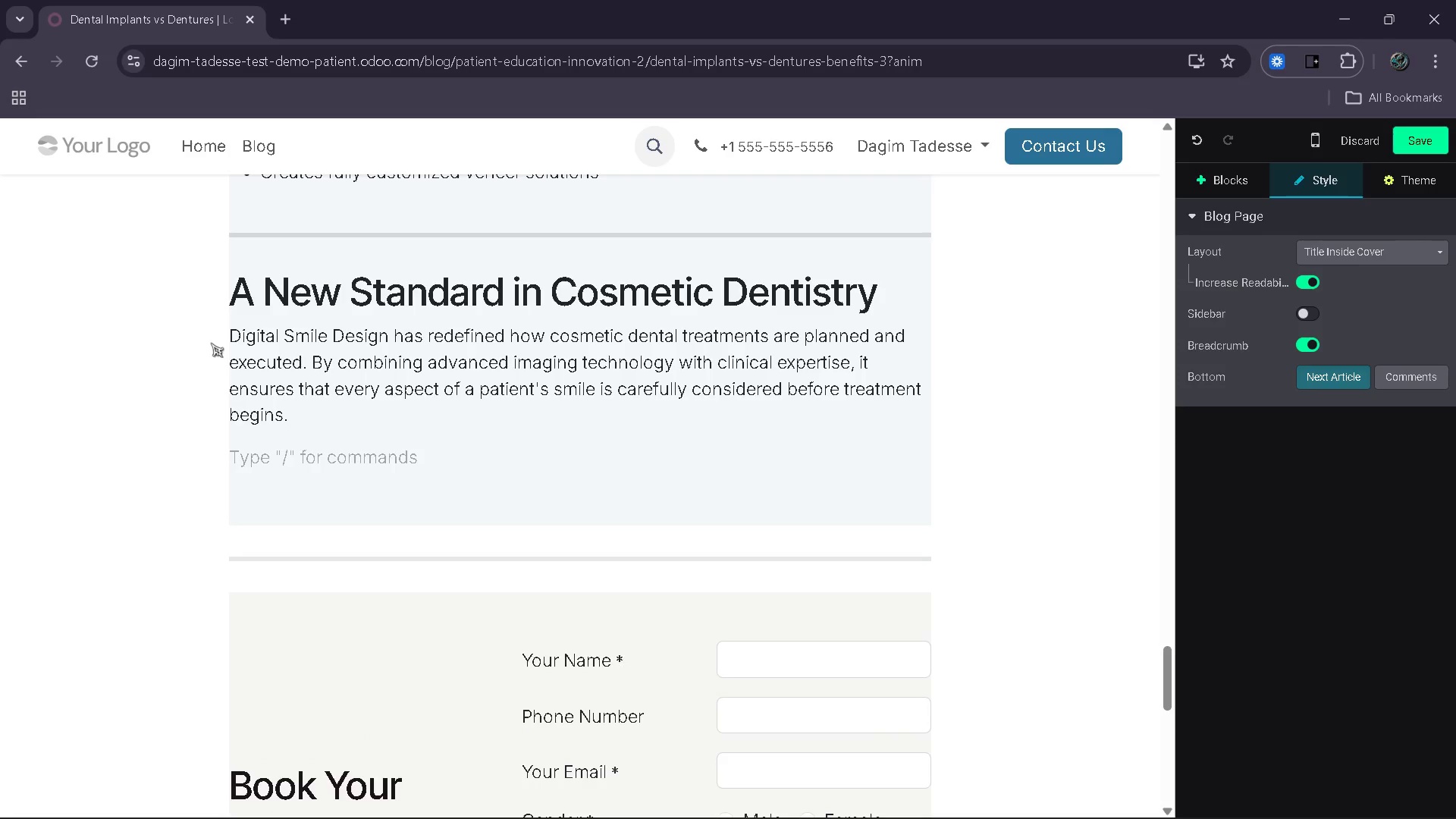 
type(For patients considering o)
key(Backspace)
type(porcelain veneers, this approach offers a level of confiden)
key(Backspace)
type(nce and pres)
key(Backspace)
type(cision that was )
 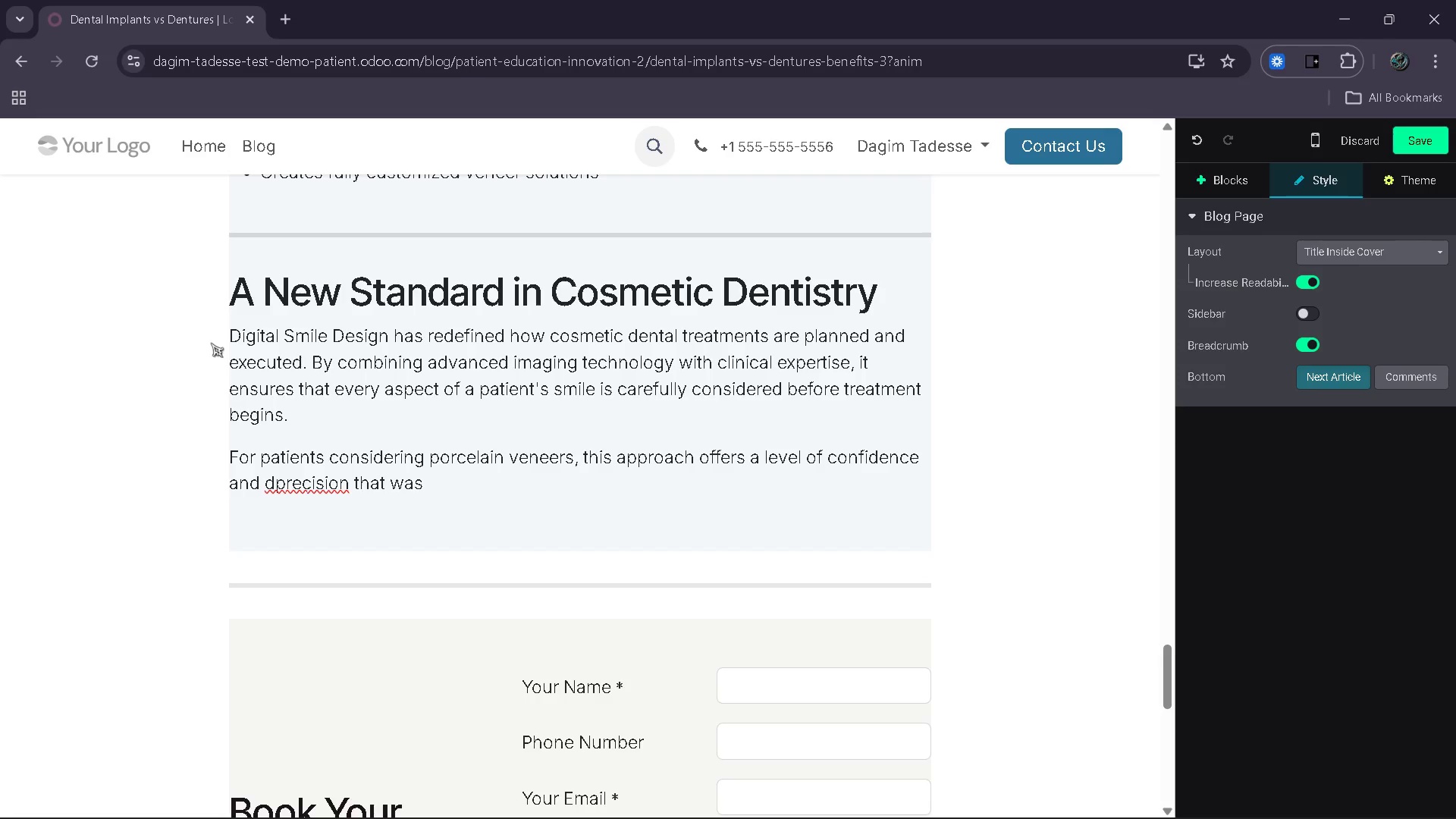 
hold_key(key=D, duration=10.23)
 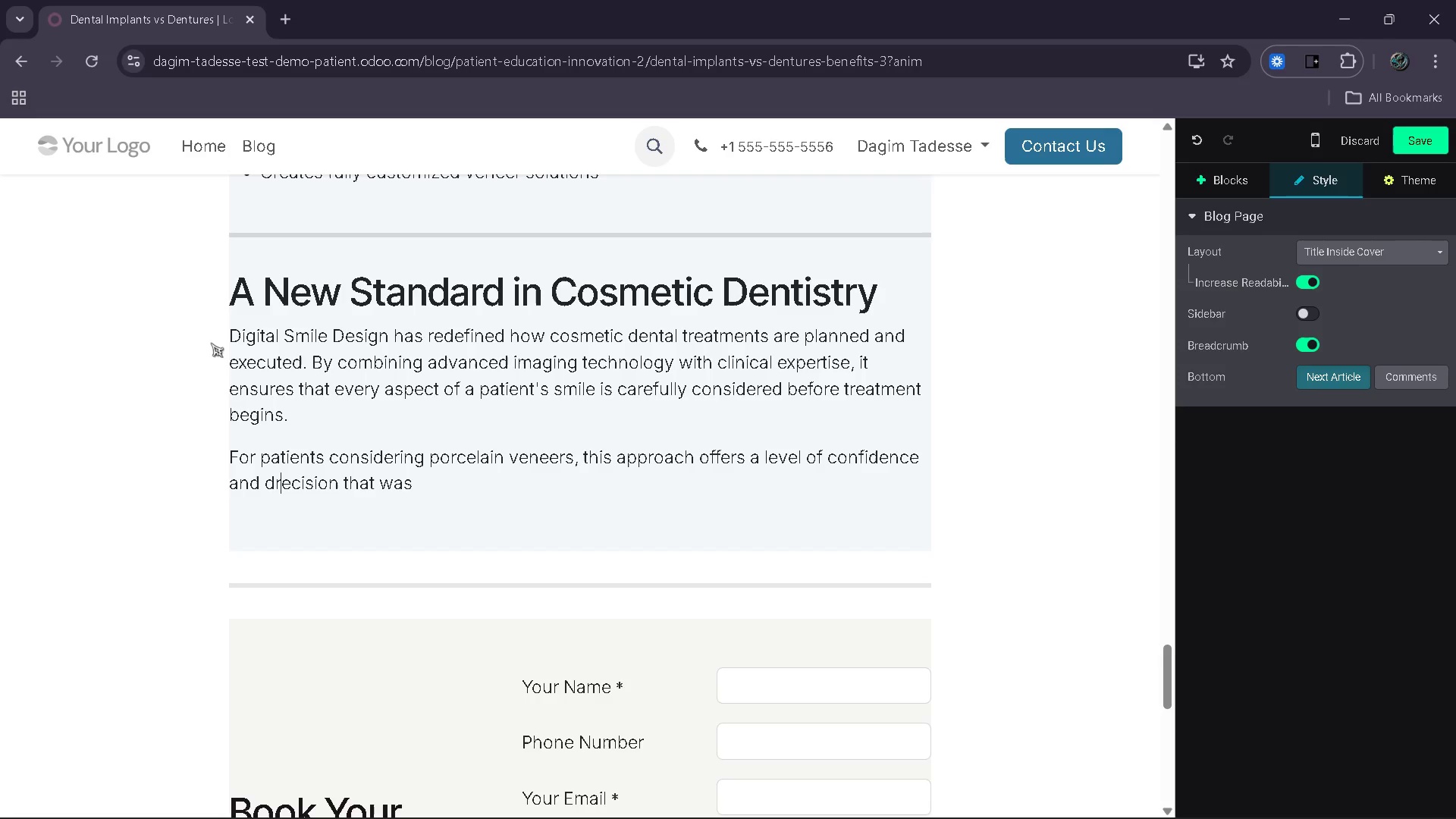 
hold_key(key=ArrowLeft, duration=1.0)
 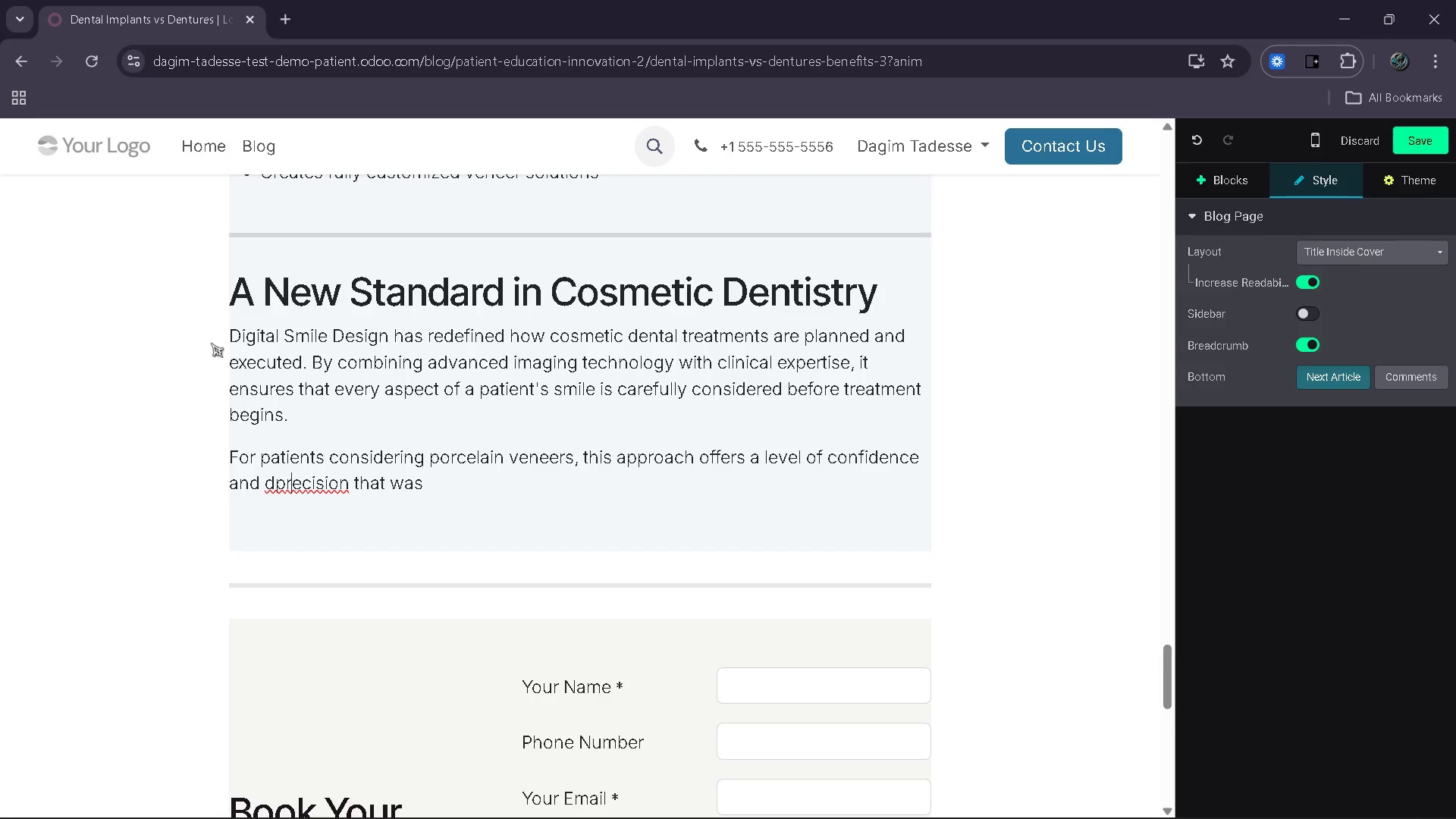 
key(ArrowLeft)
 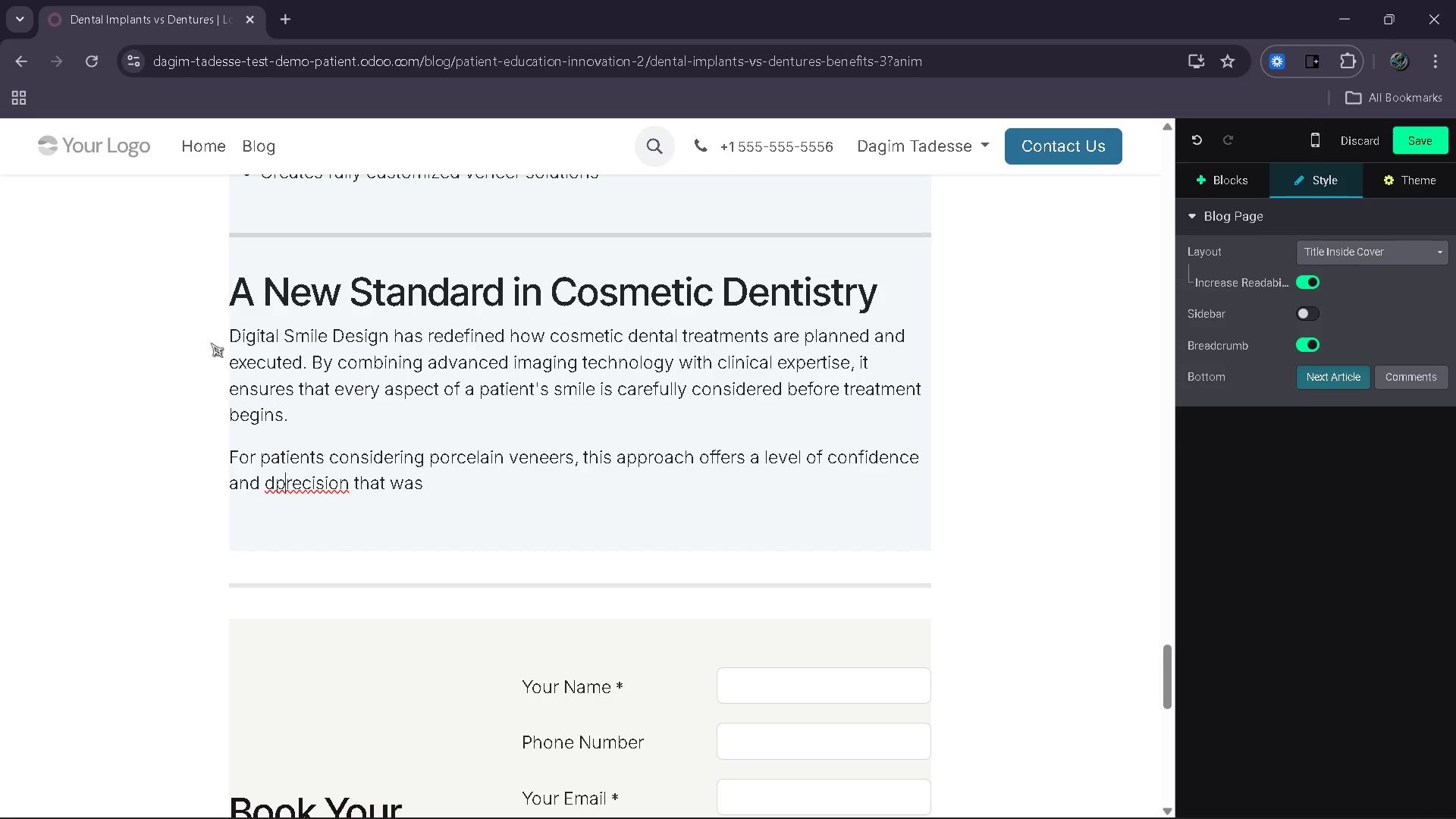 
key(Backspace)
 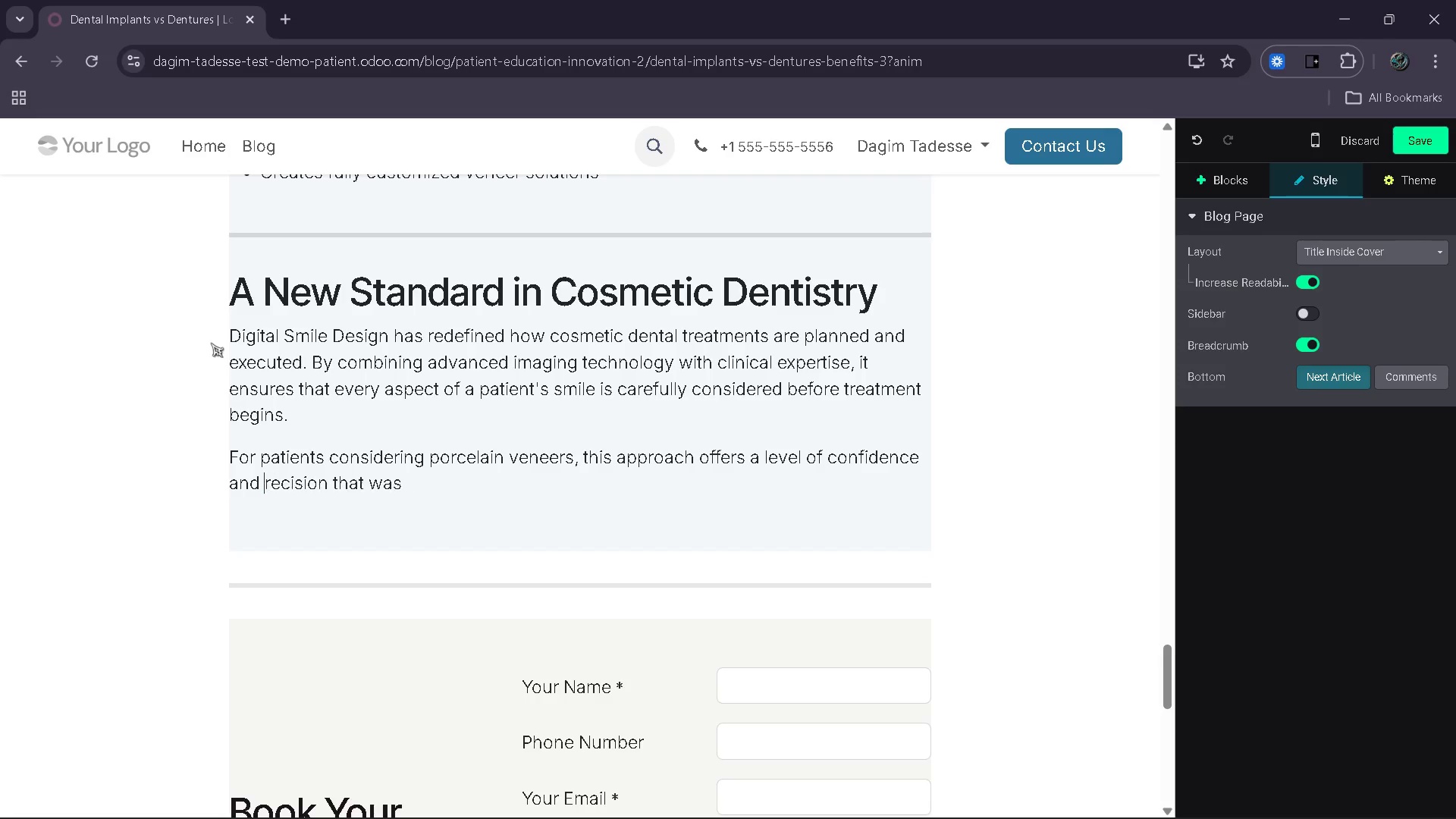 
key(Backspace)
 